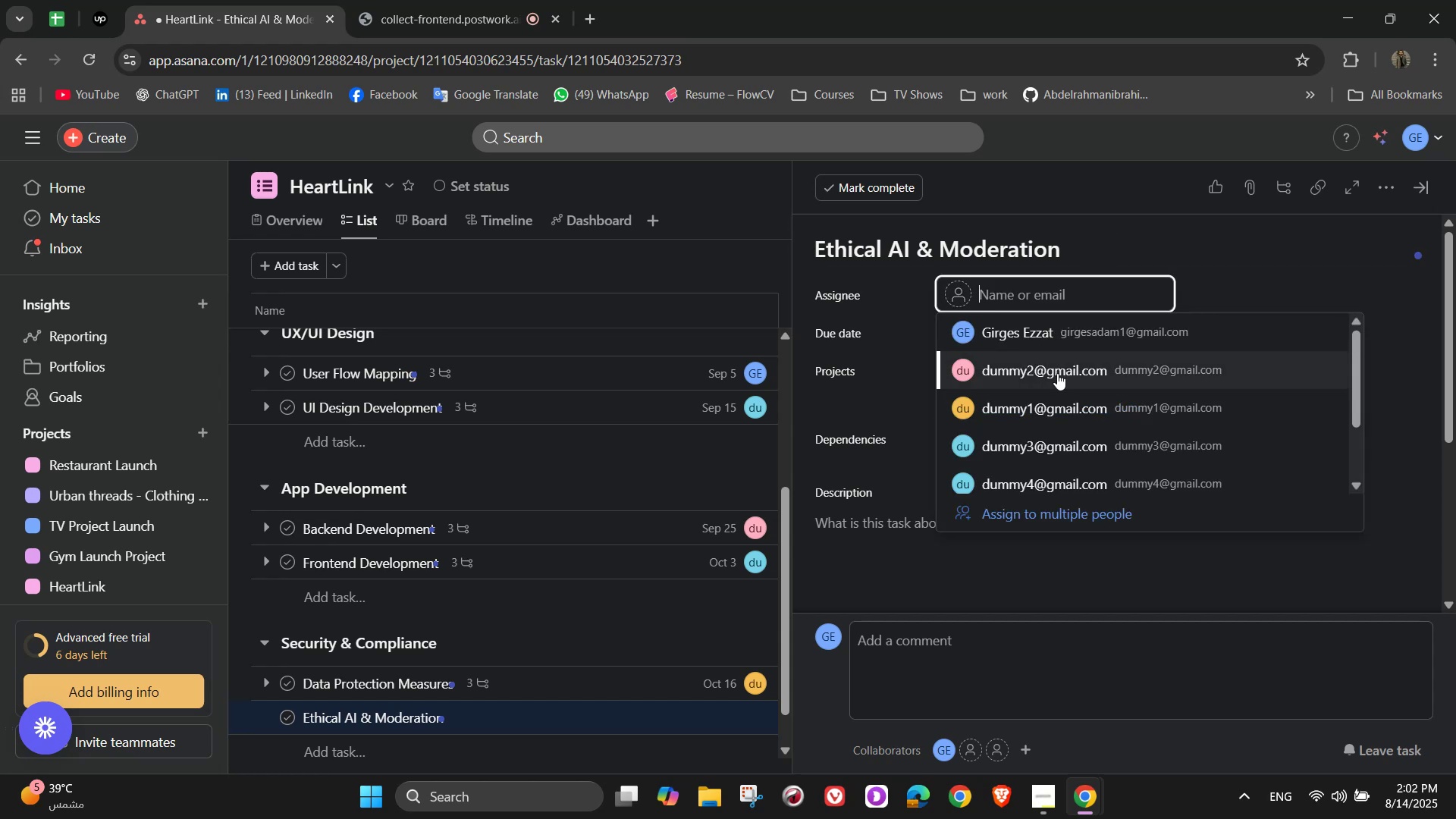 
left_click([1057, 375])
 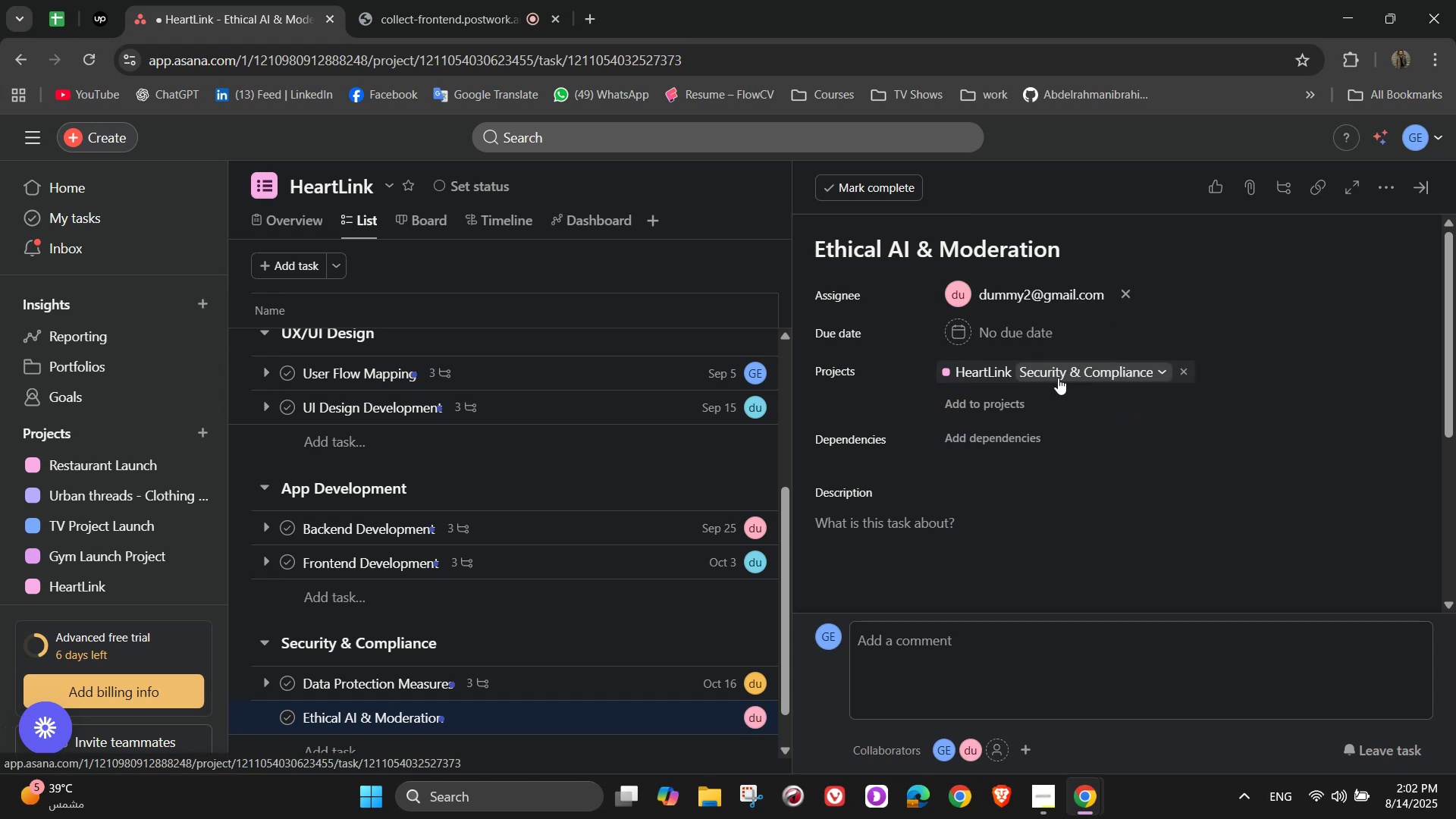 
left_click([964, 327])
 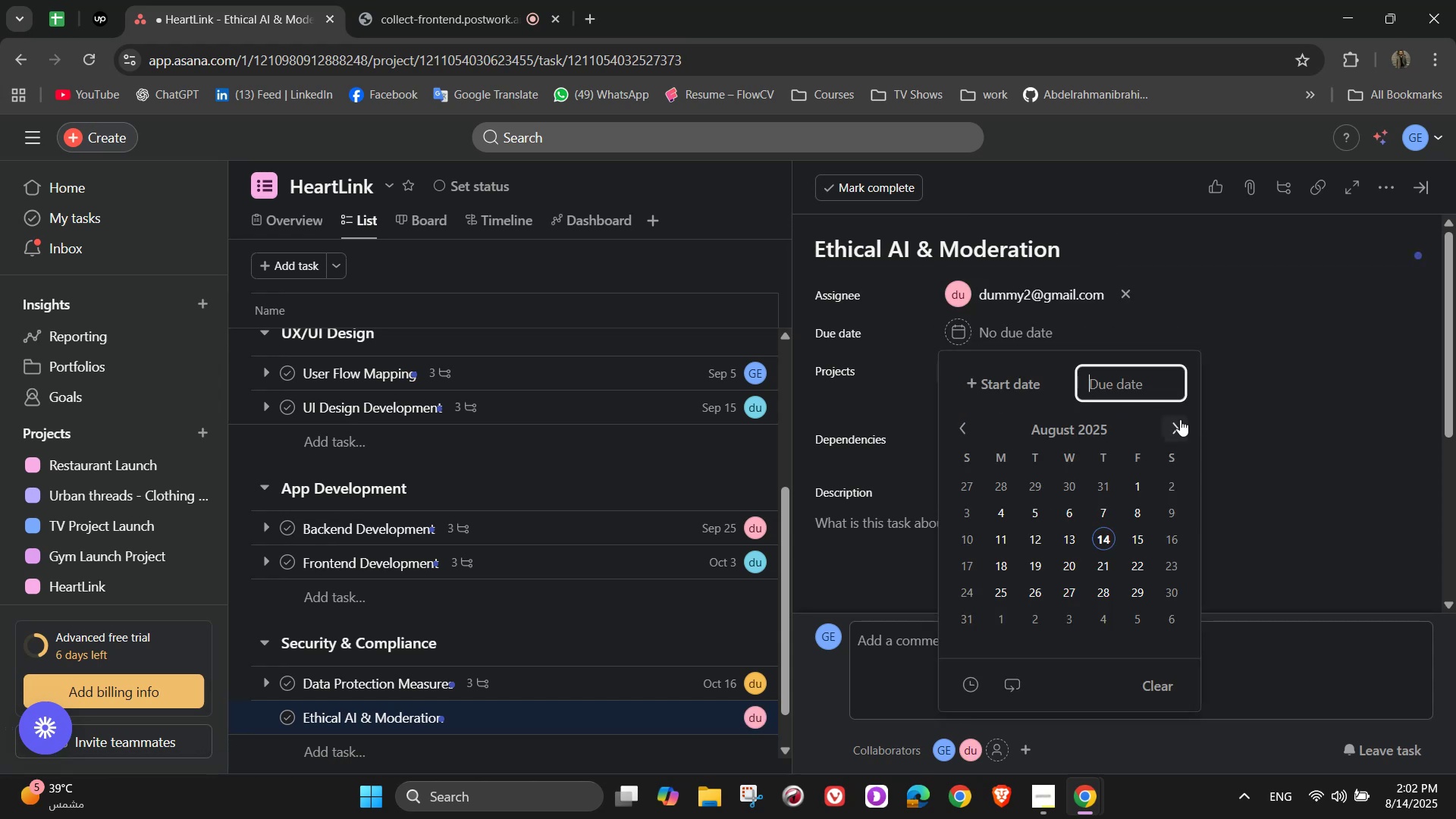 
left_click([1180, 419])
 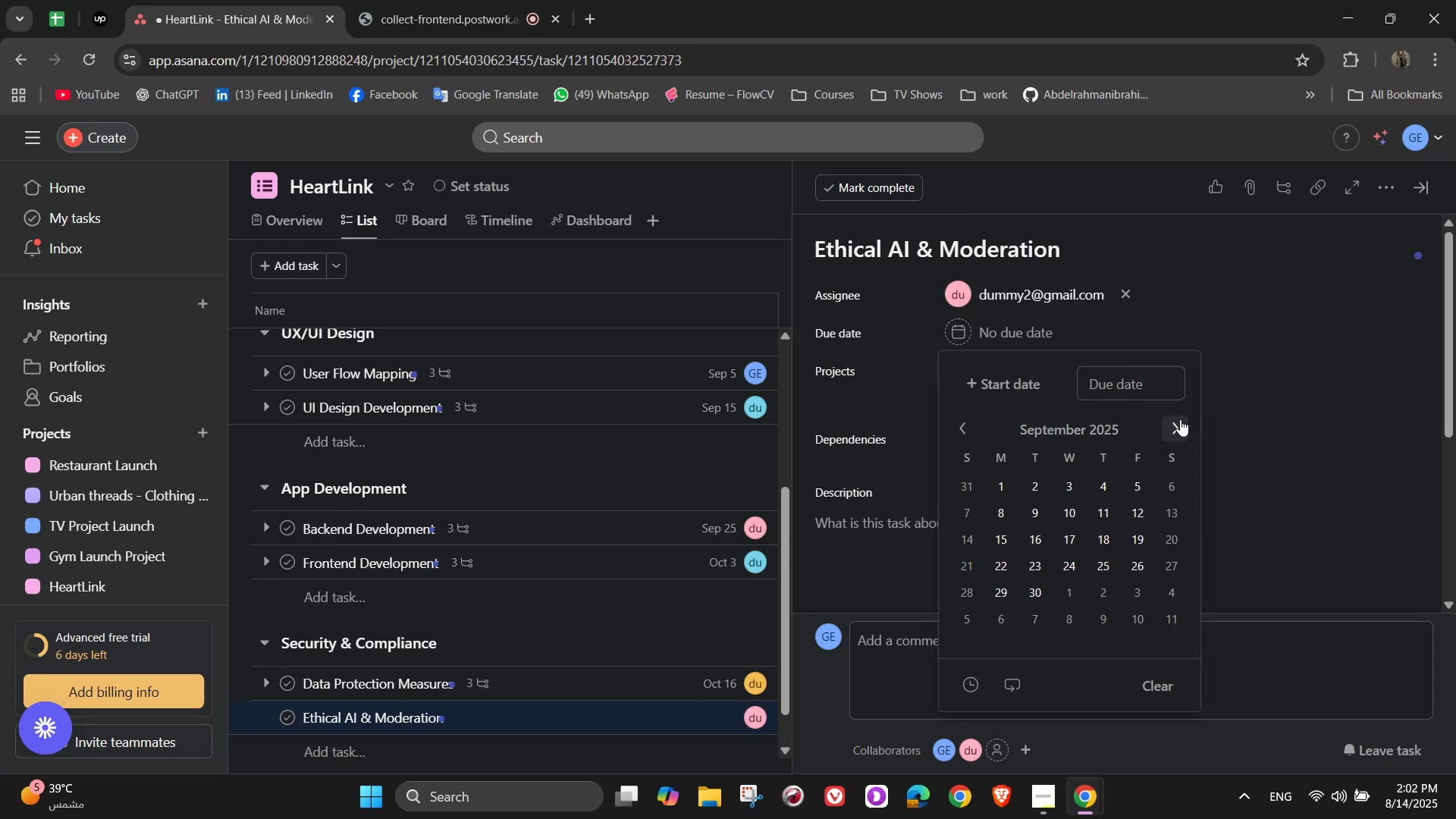 
left_click([1180, 419])
 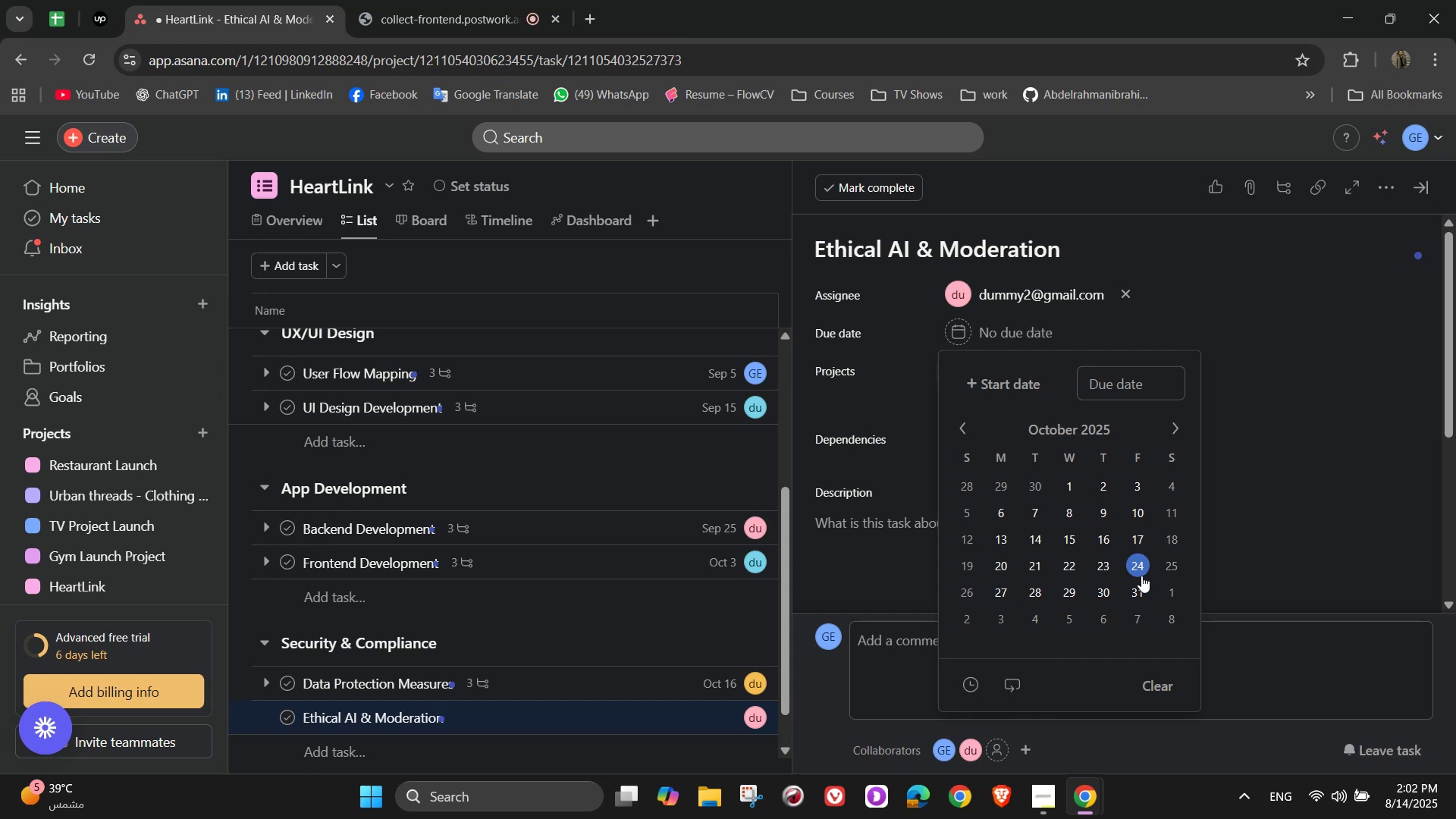 
double_click([1352, 400])
 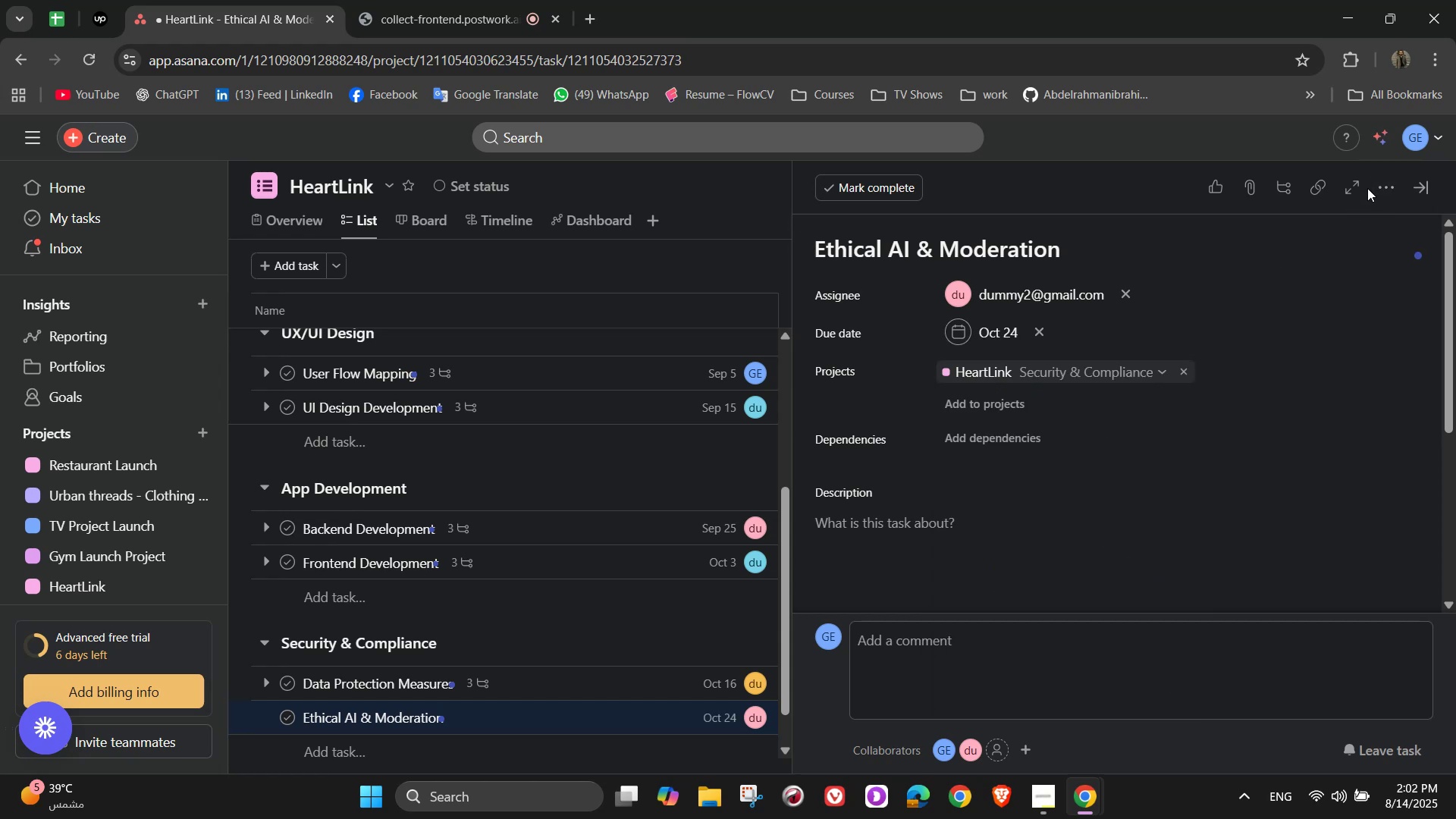 
left_click([1383, 193])
 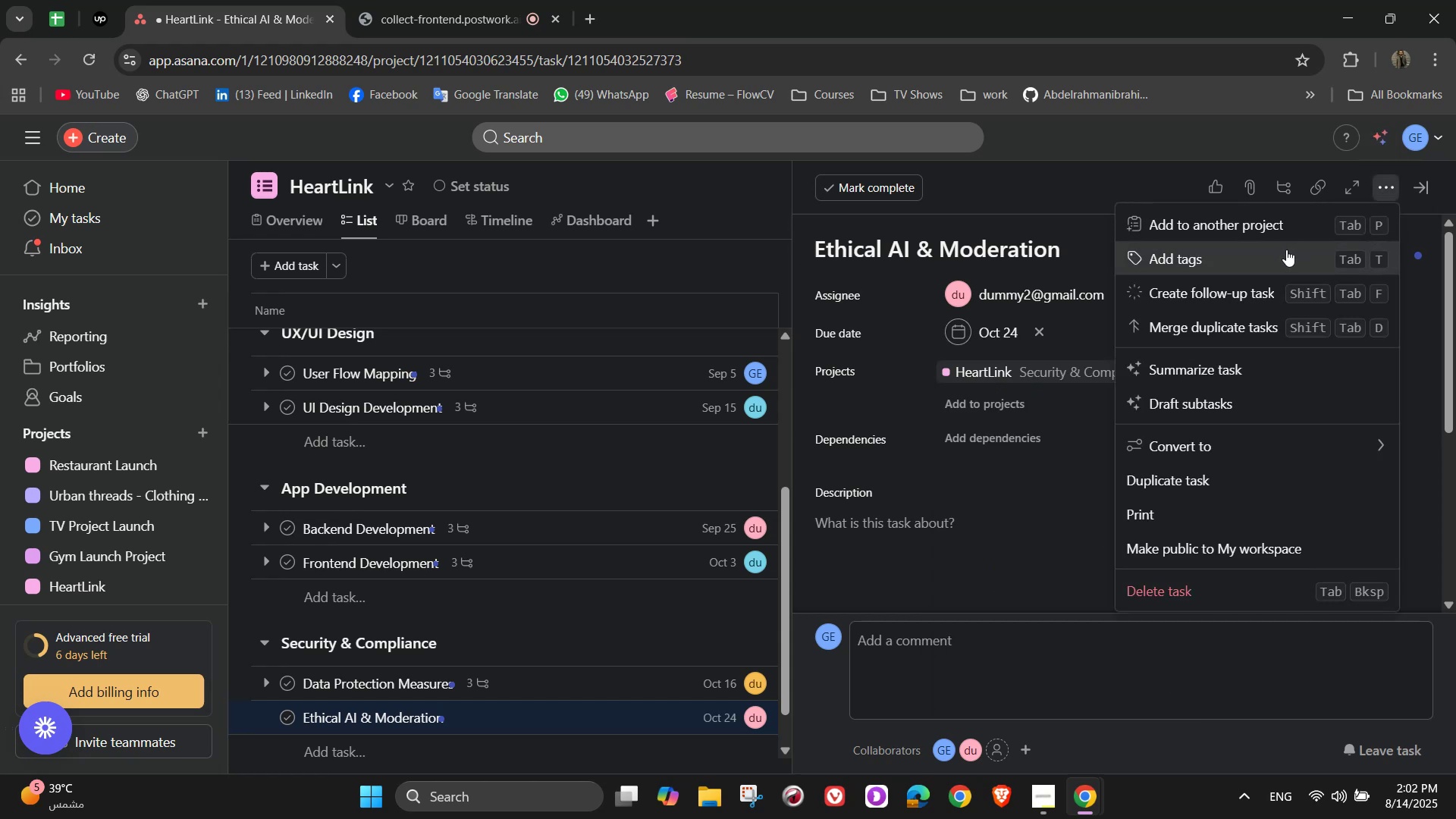 
left_click([1280, 253])
 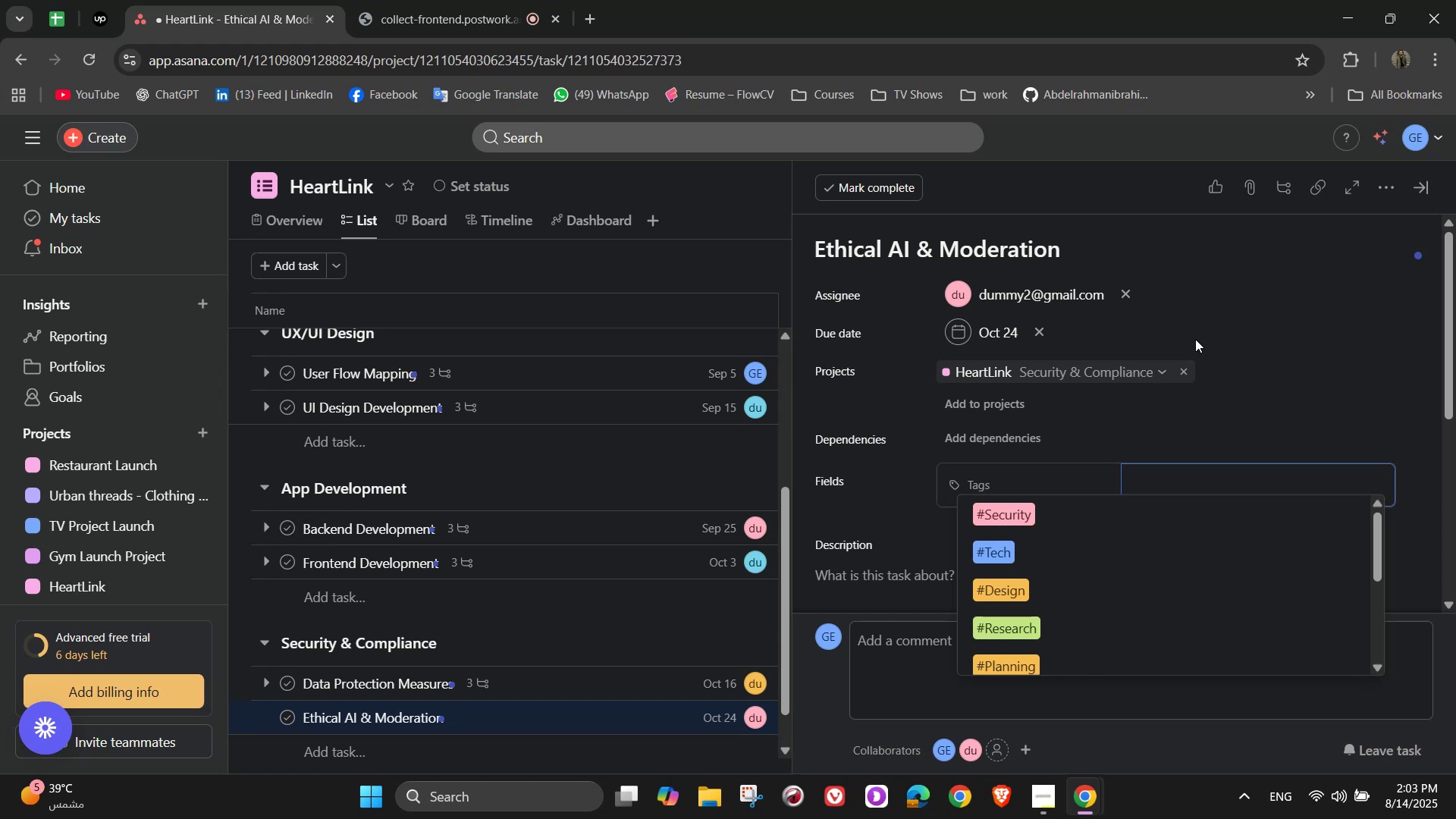 
wait(18.37)
 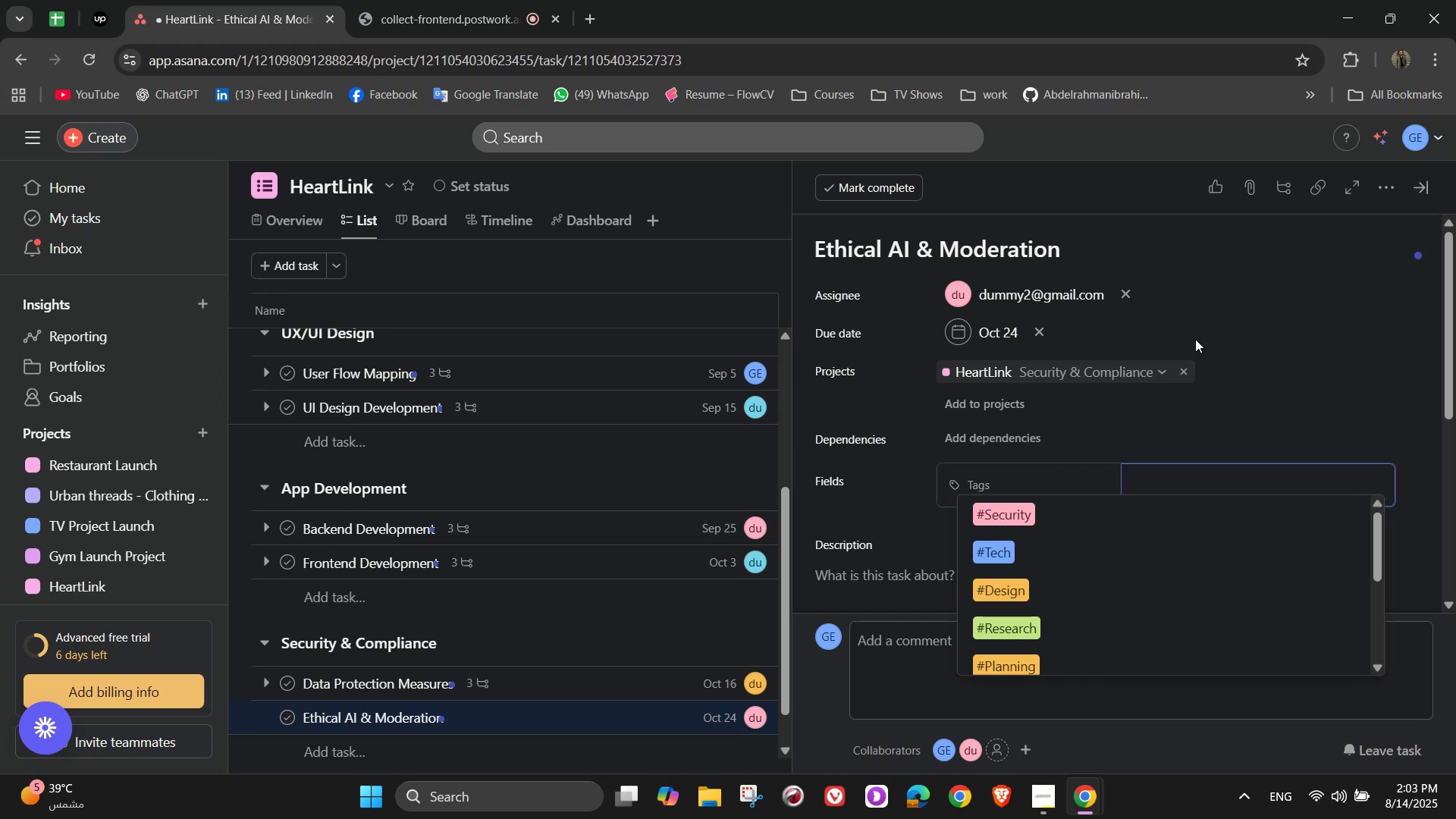 
key(C)
 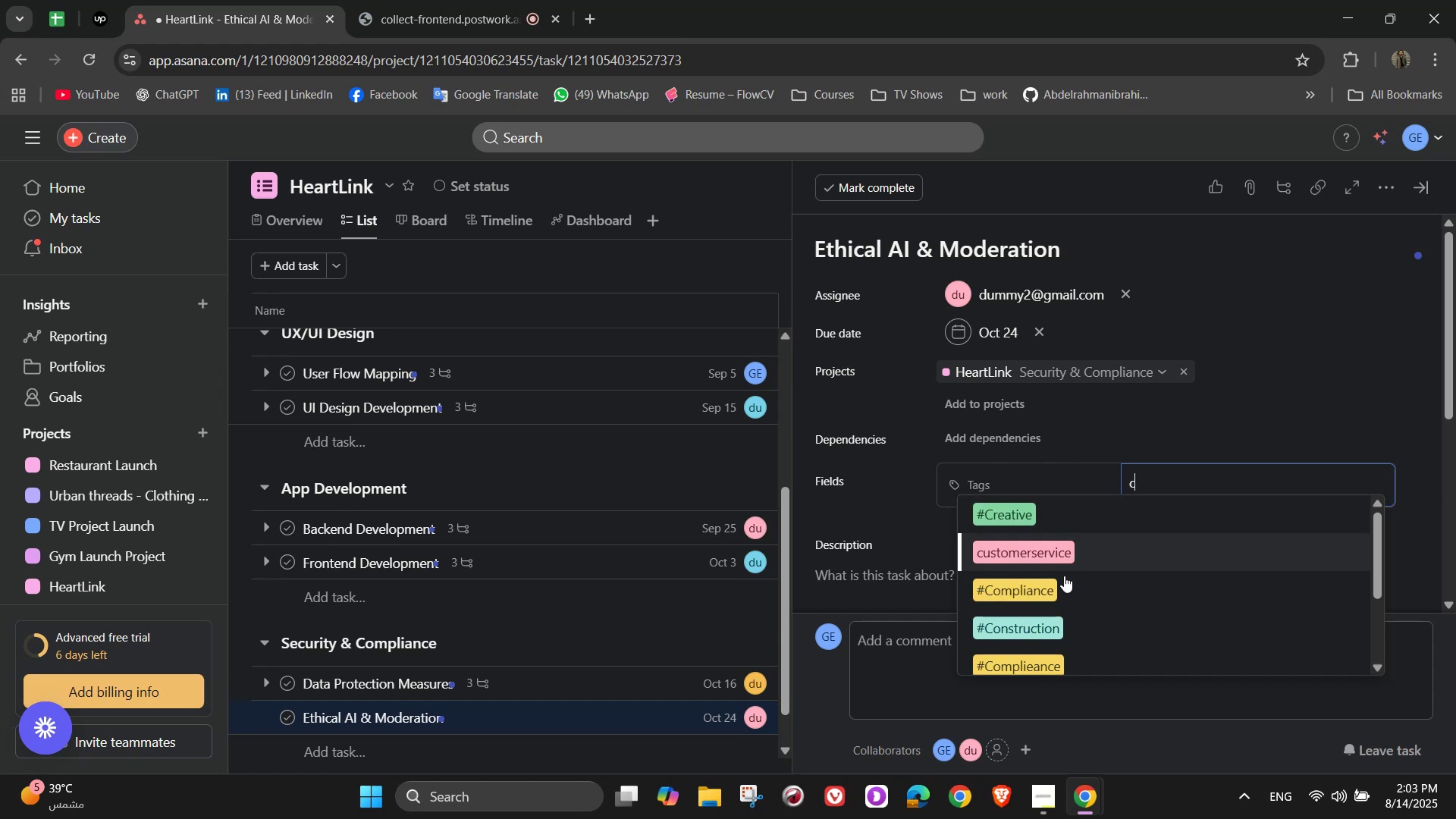 
left_click([1060, 591])
 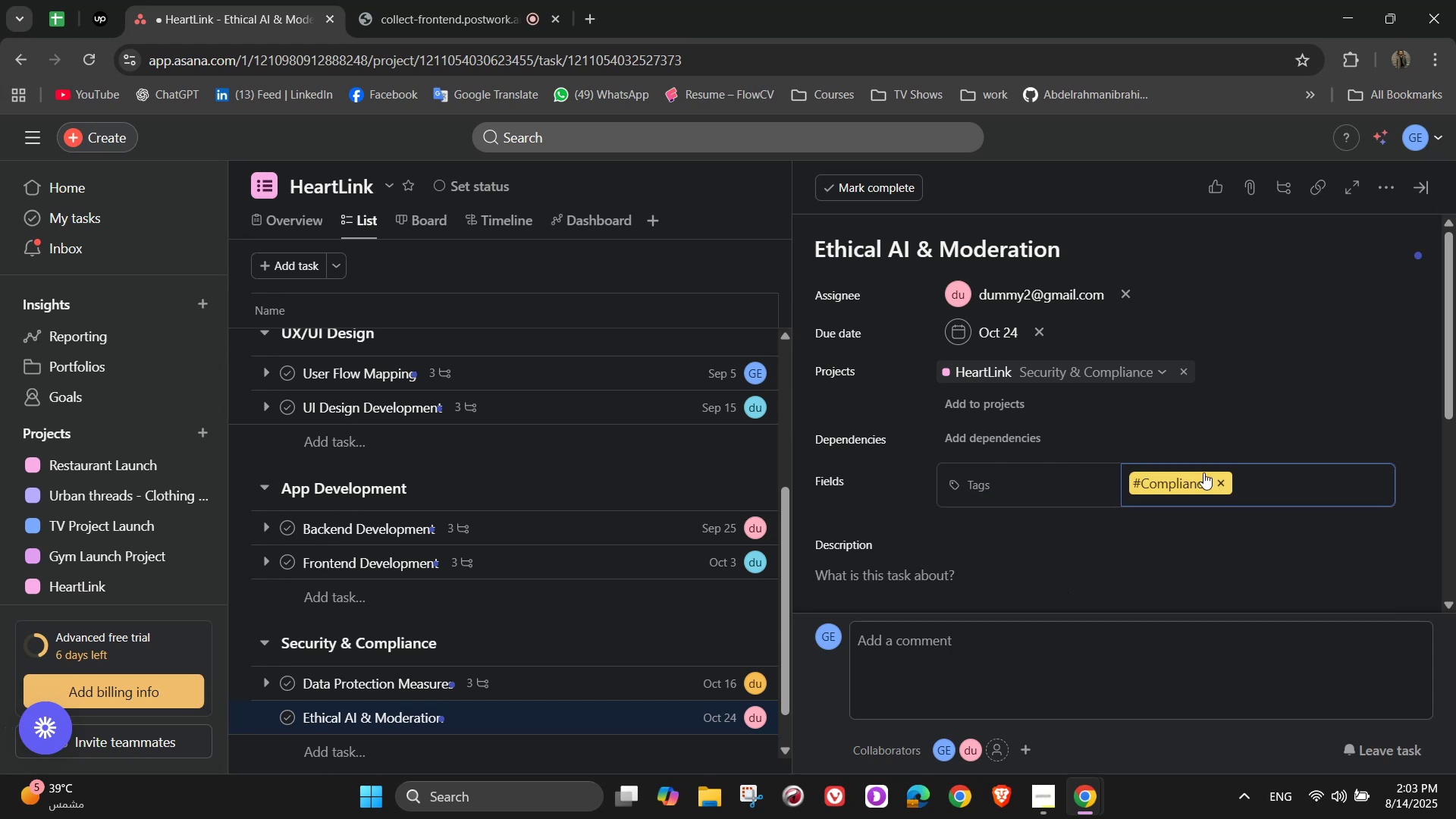 
scroll: coordinate [1203, 472], scroll_direction: down, amount: 2.0
 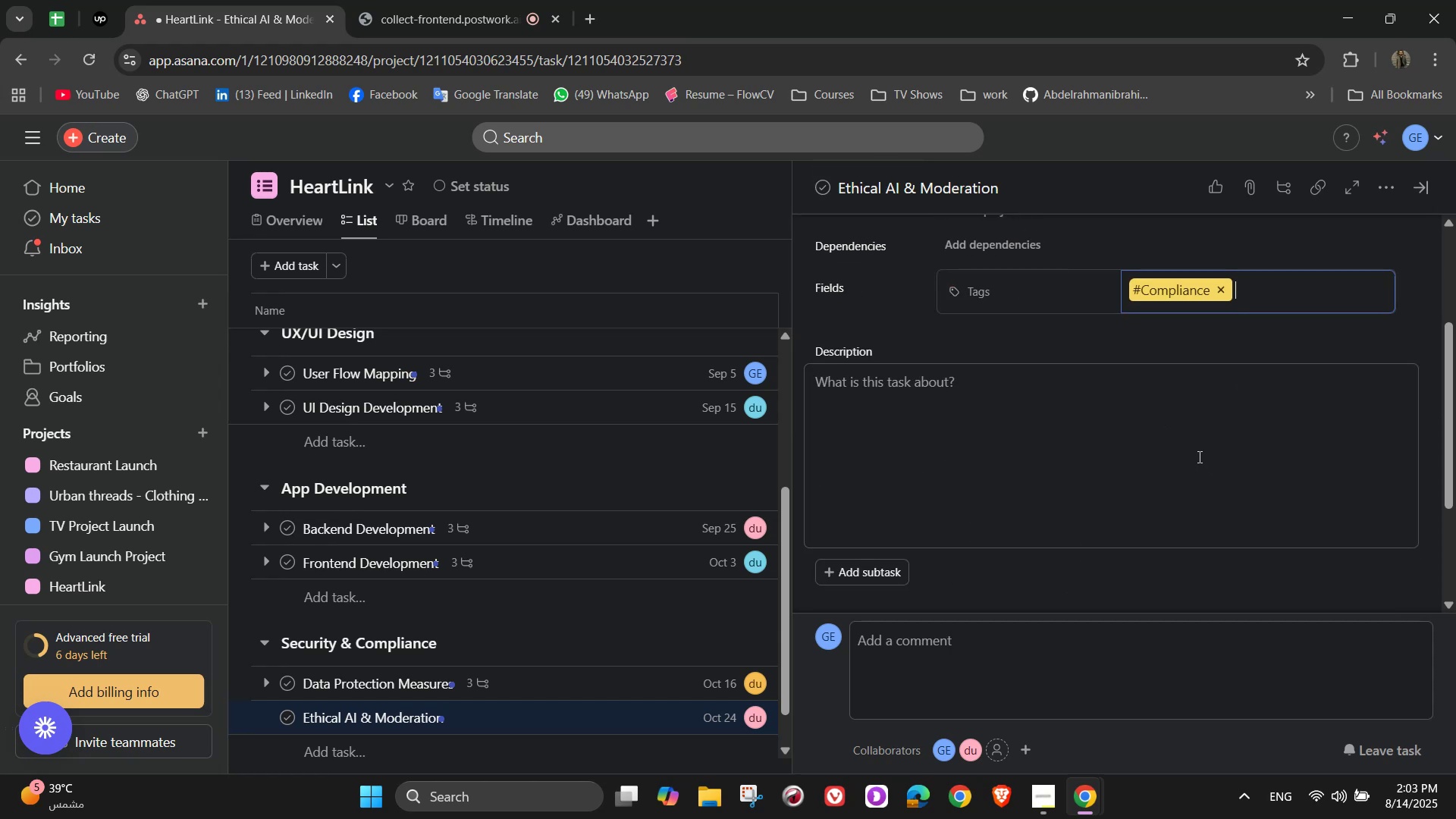 
left_click([1178, 444])
 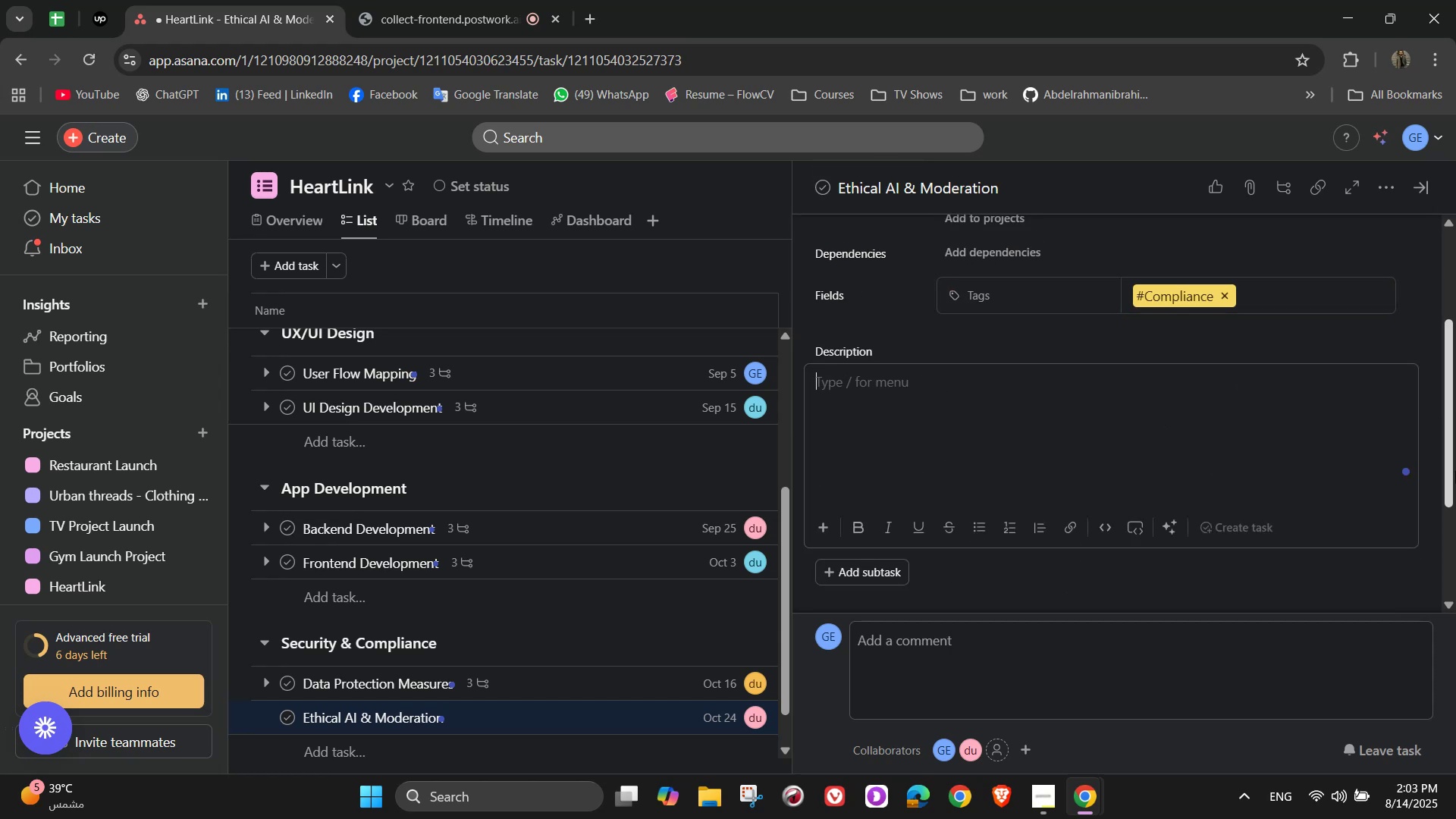 
type(Use AI and himan )
key(Backspace)
key(Backspace)
key(Backspace)
key(Backspace)
key(Backspace)
type(uman)
 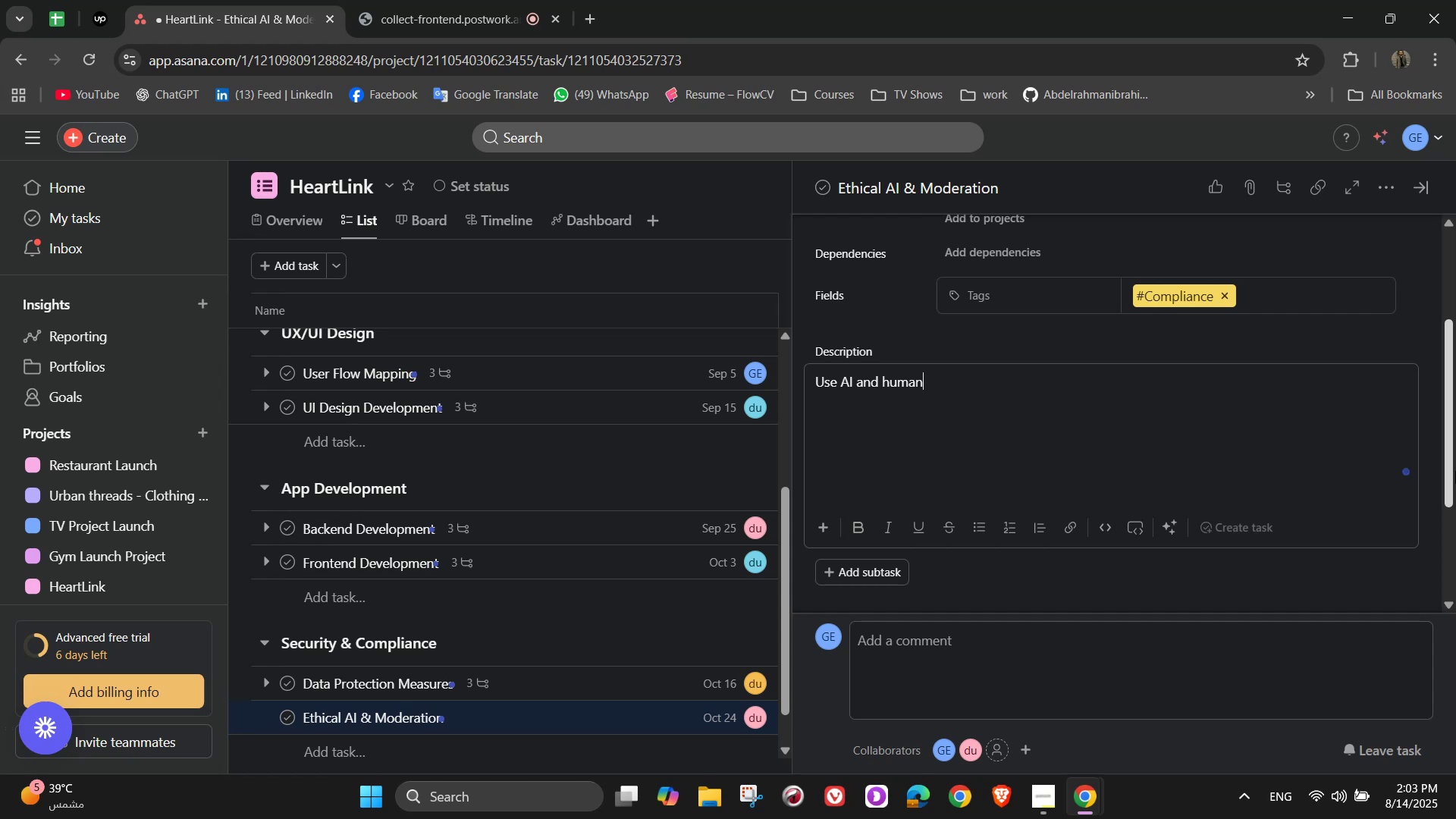 
wait(8.59)
 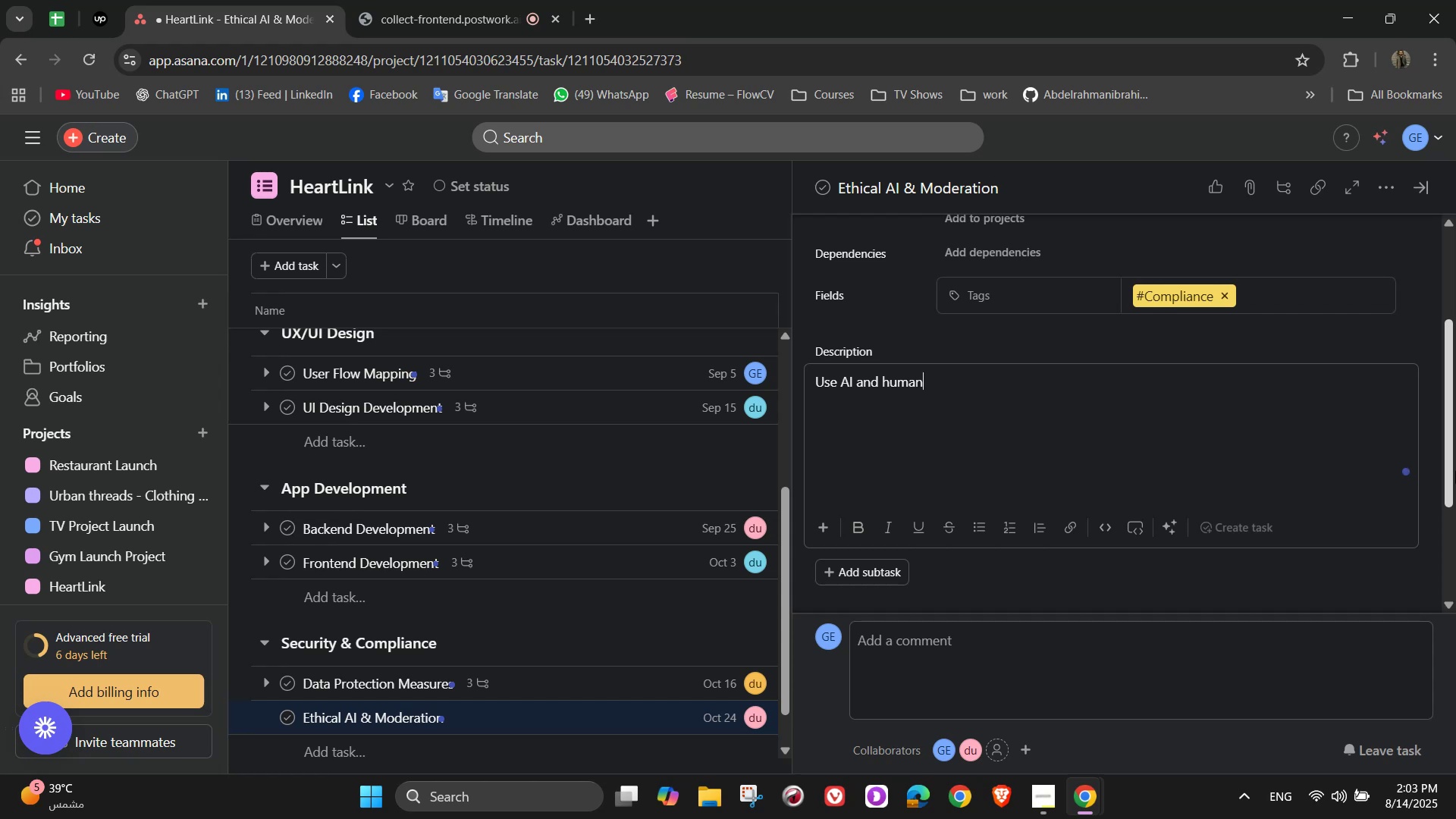 
type( moderators)
 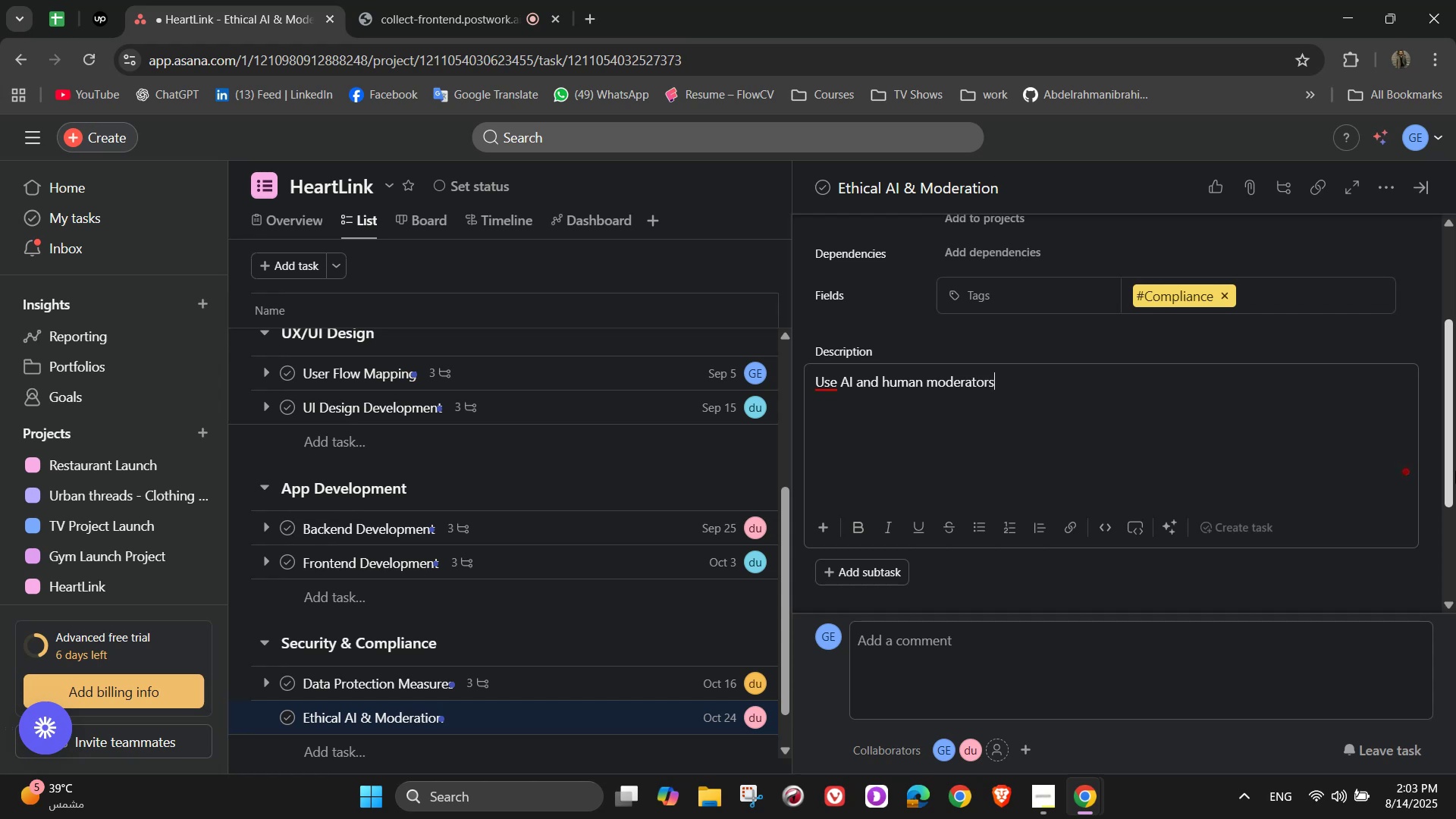 
type( to mainr)
key(Backspace)
type(tain a safe )
 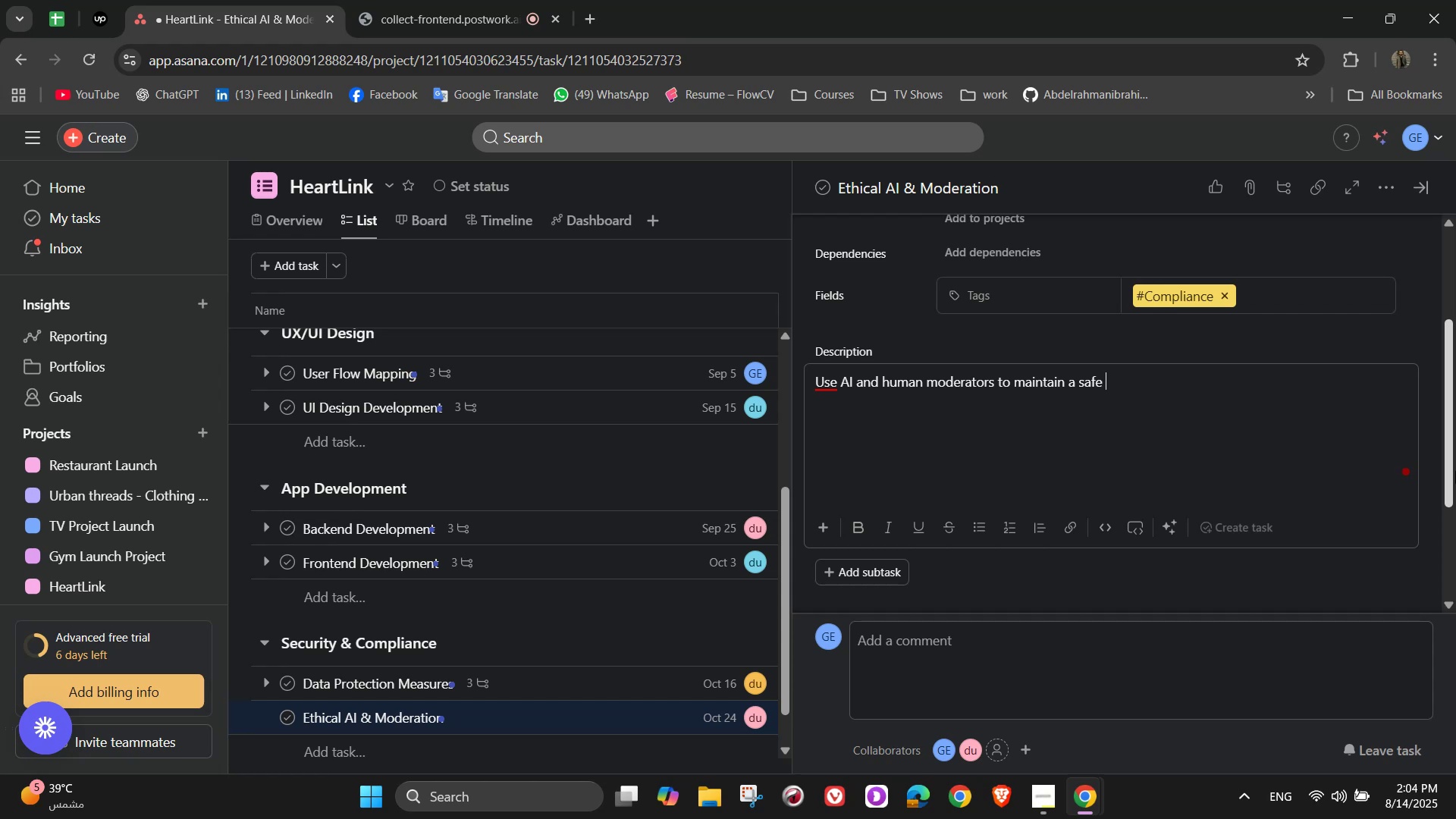 
wait(17.02)
 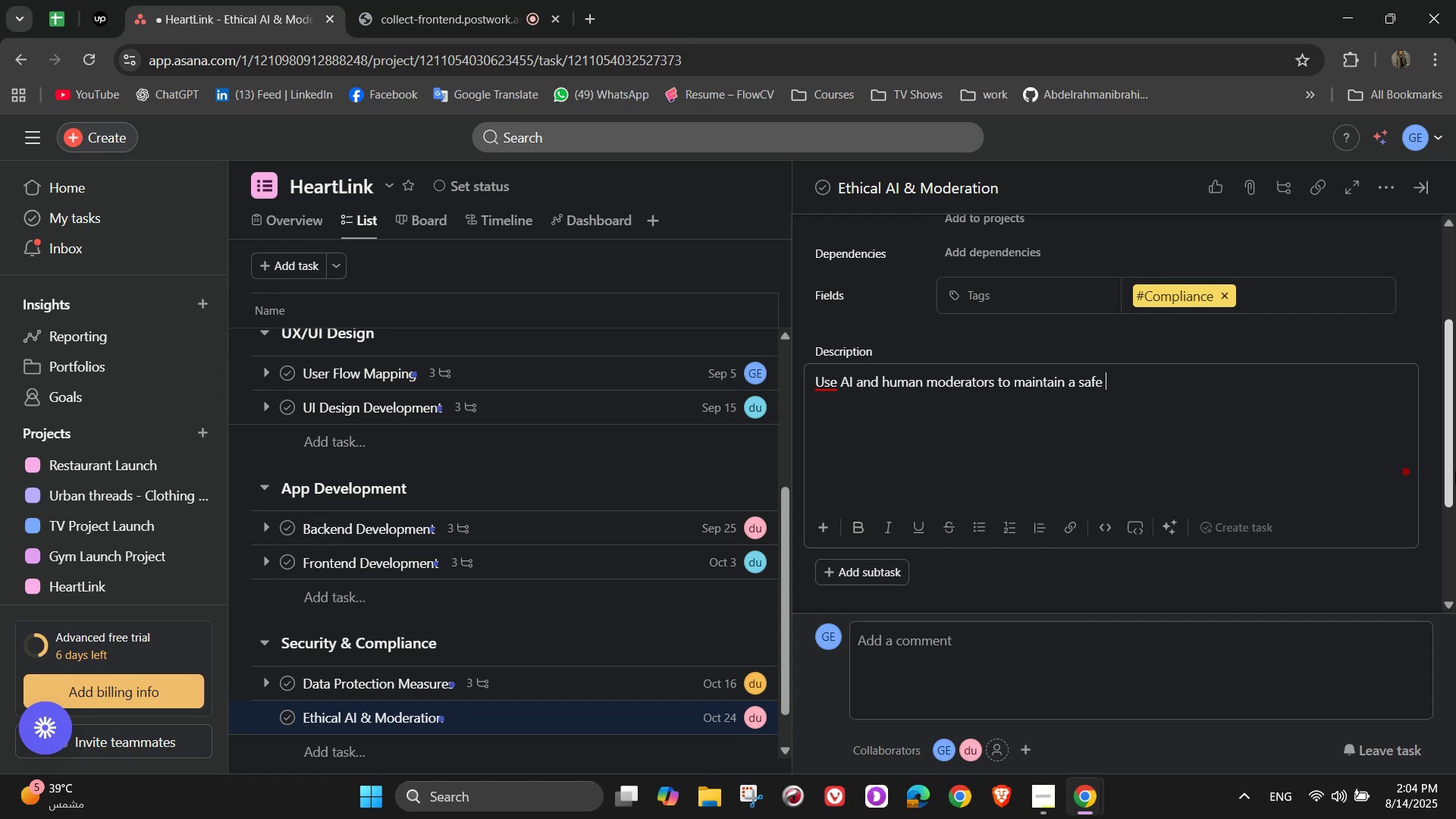 
type(=)
key(Backspace)
key(Backspace)
key(Backspace)
type(ew)
key(Backspace)
type(, respectful)
 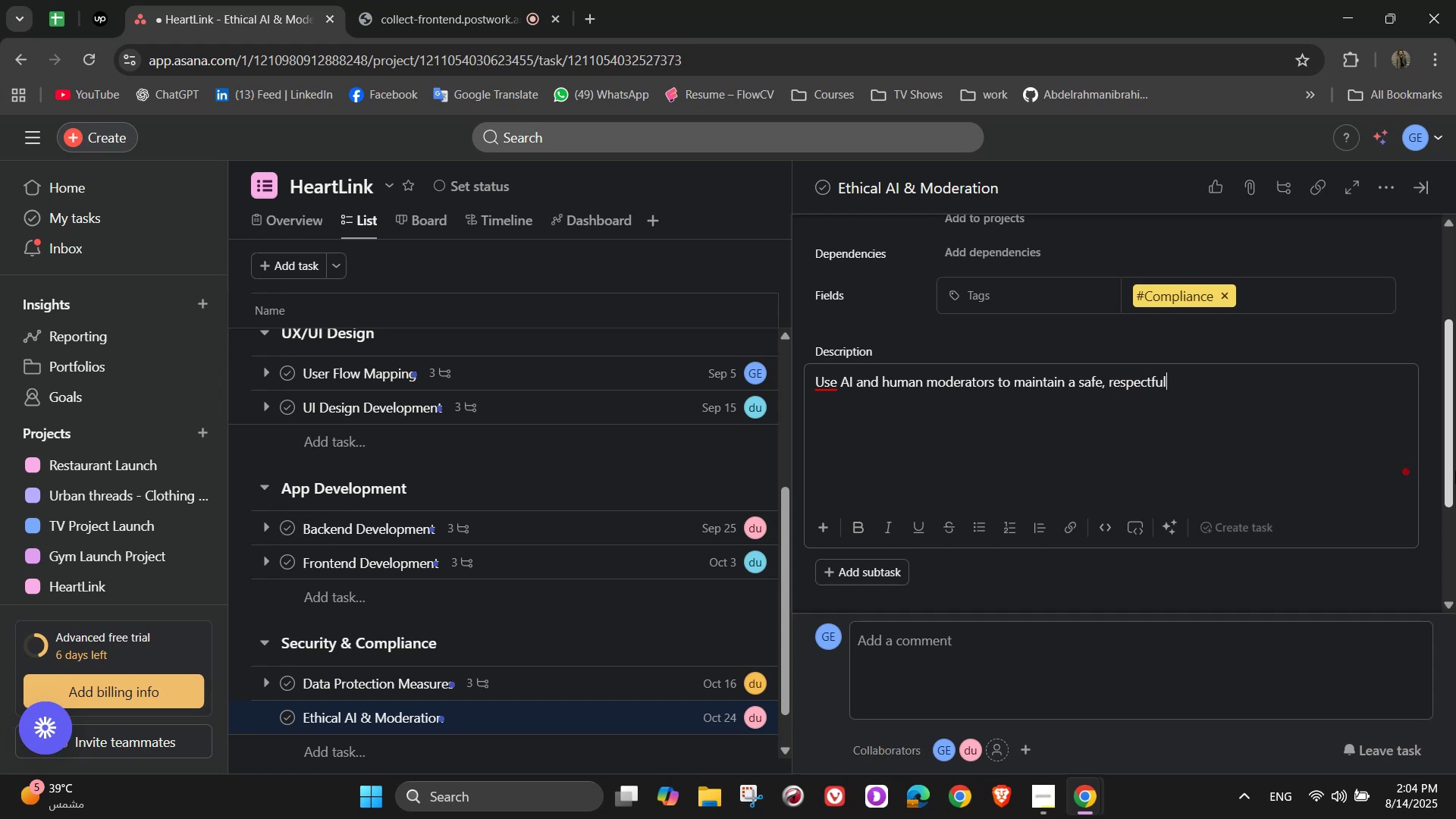 
wait(9.38)
 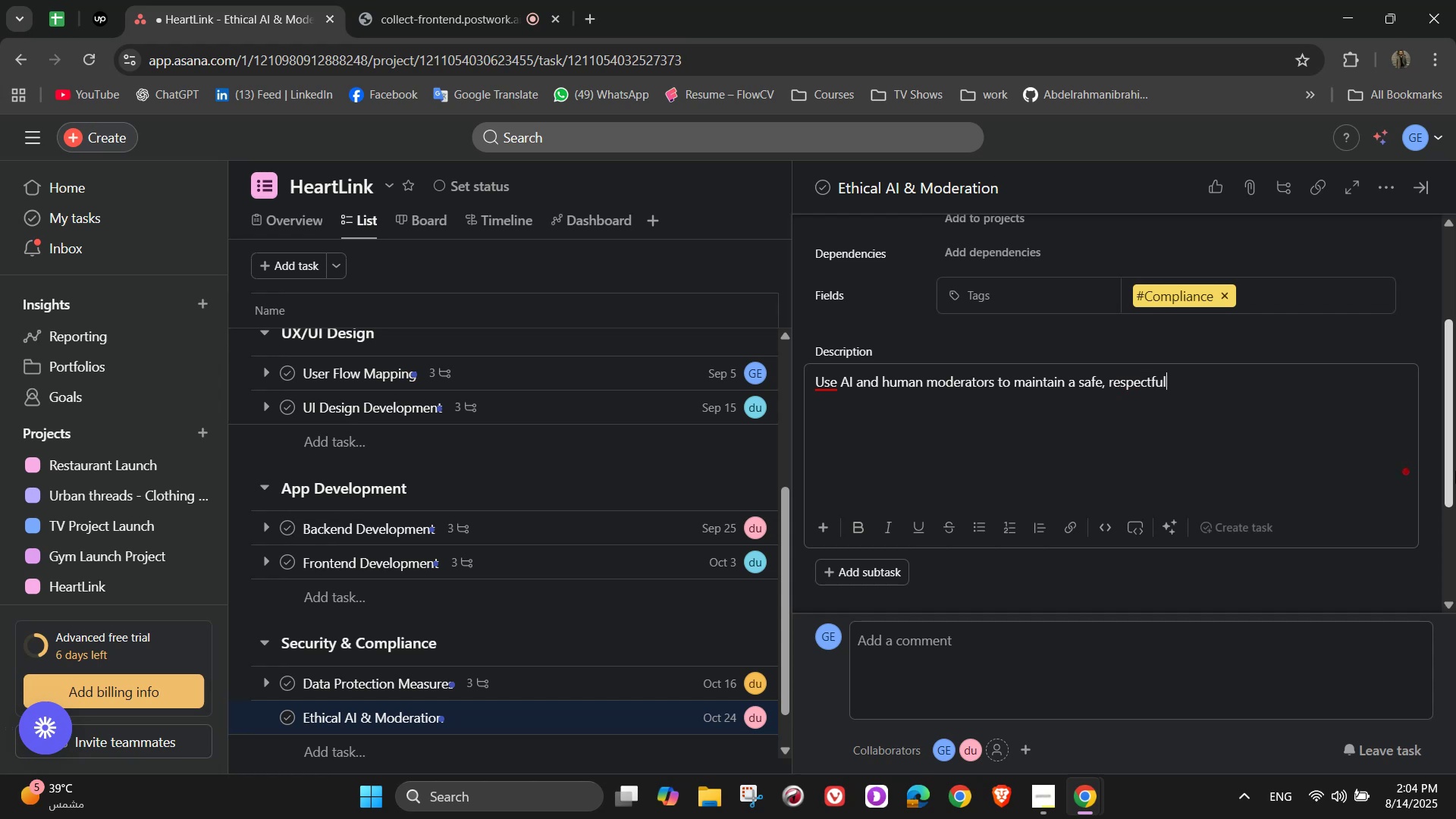 
type( envirom)
key(Backspace)
type(nment)
 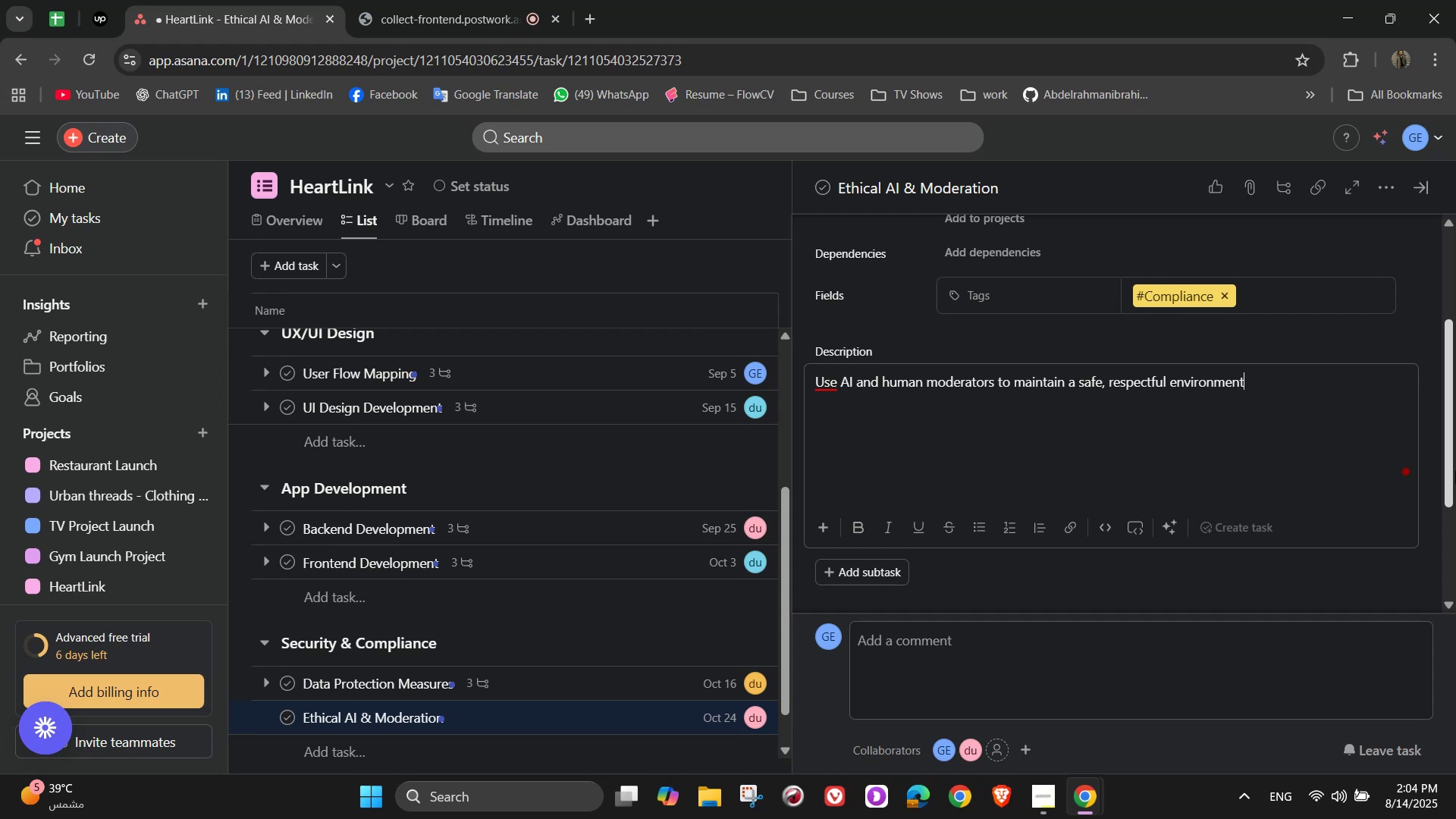 
wait(6.4)
 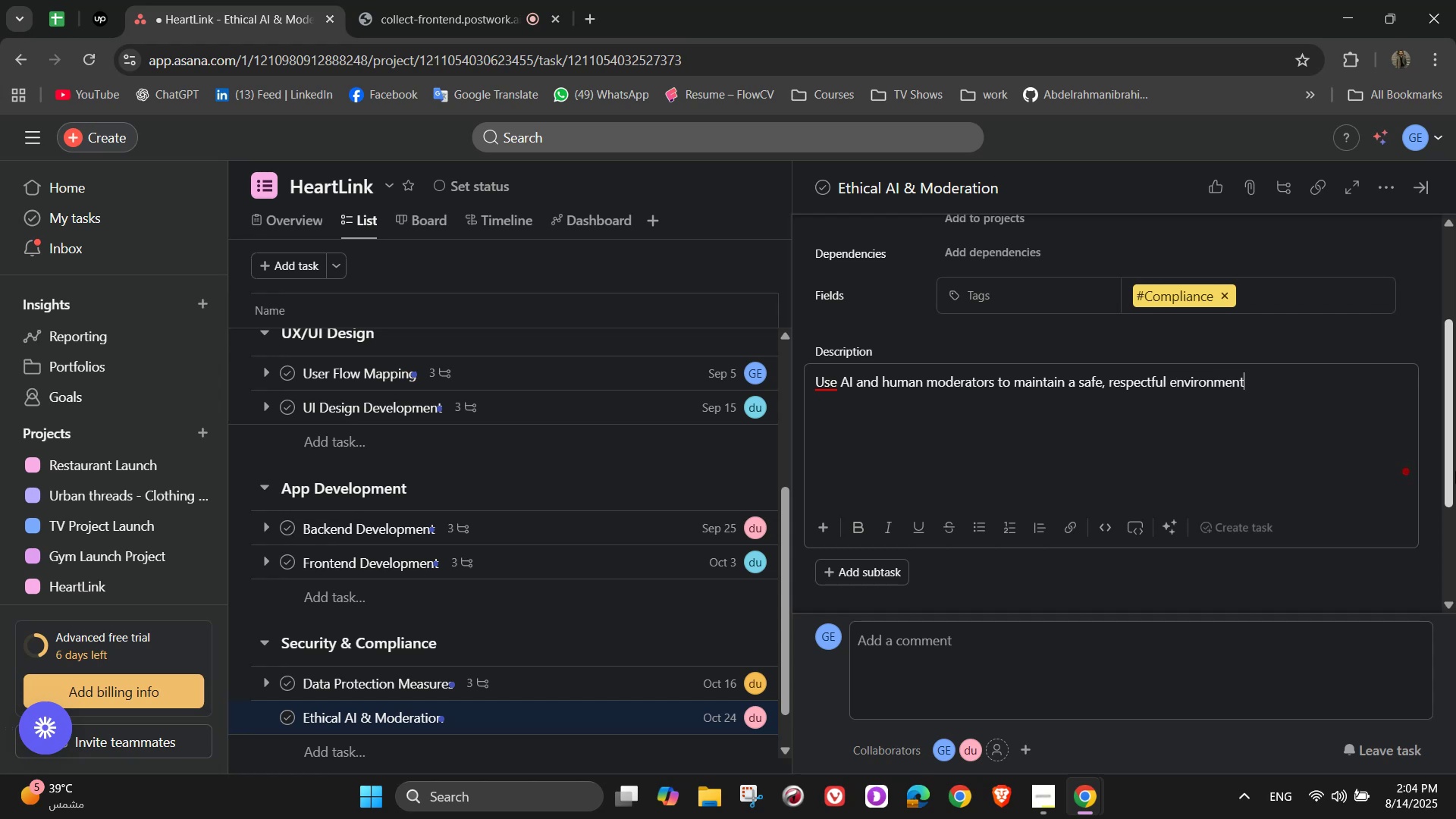 
left_click([863, 570])
 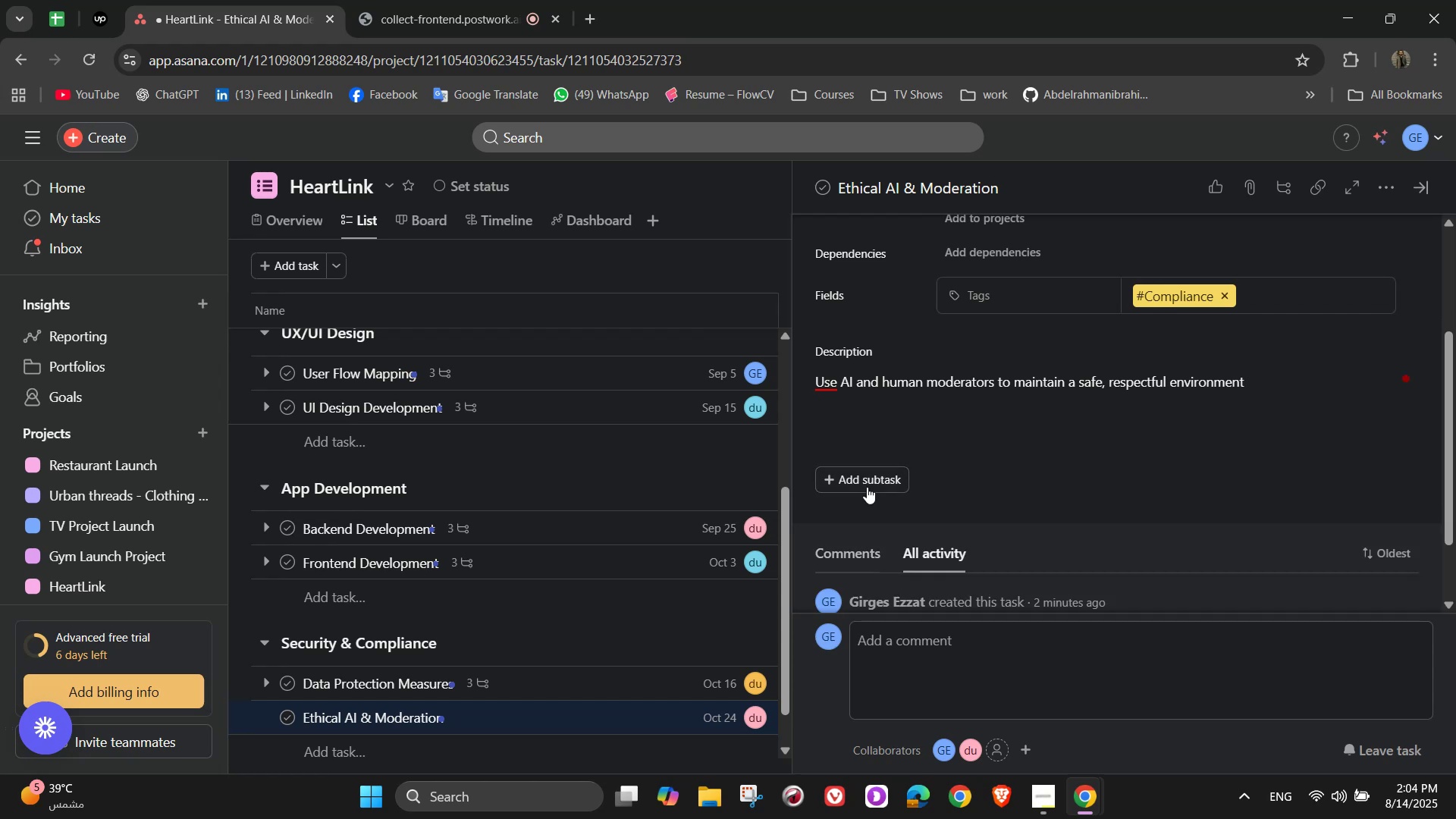 
left_click([860, 477])
 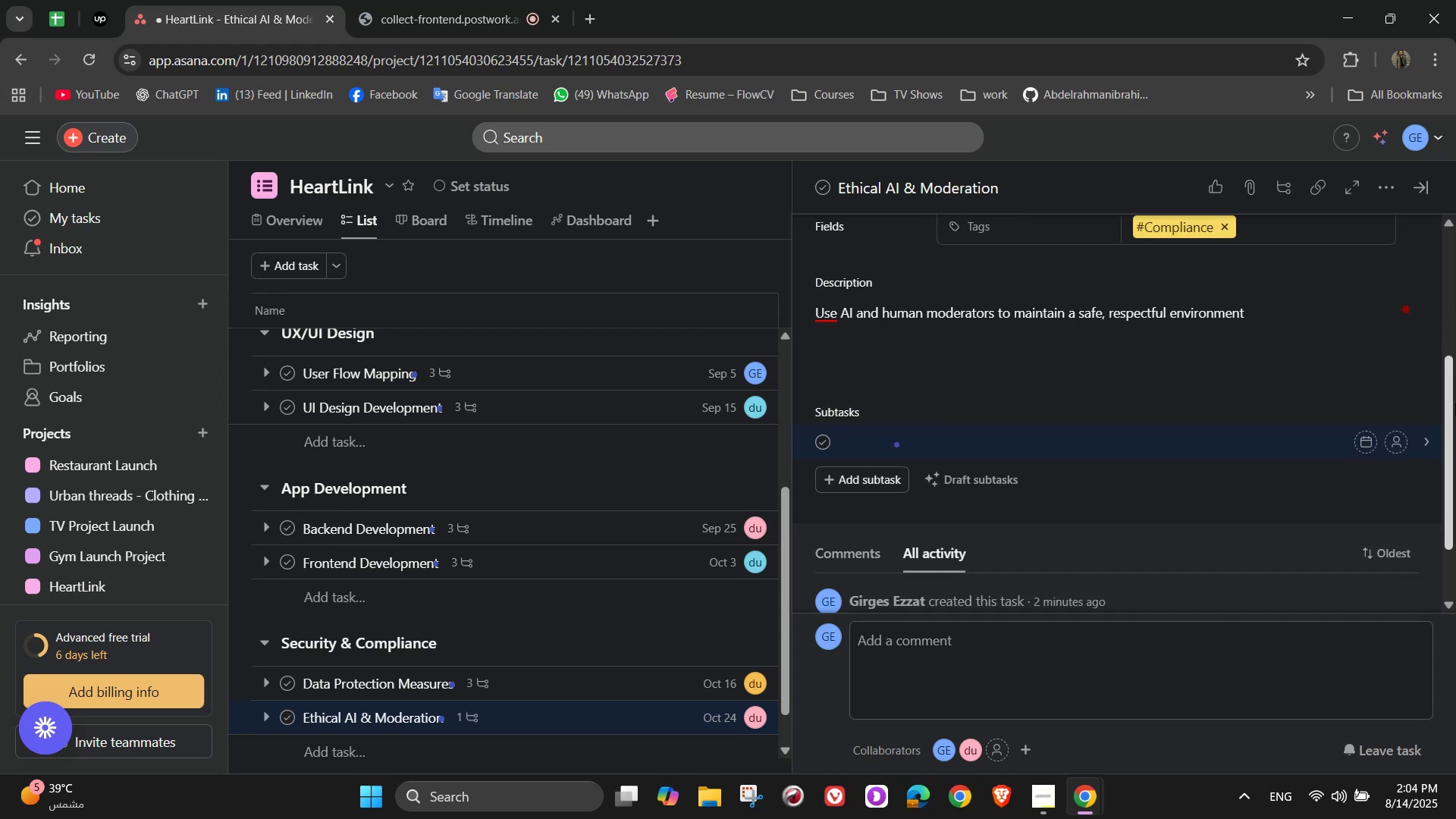 
type(Train AI to detect and flag)
 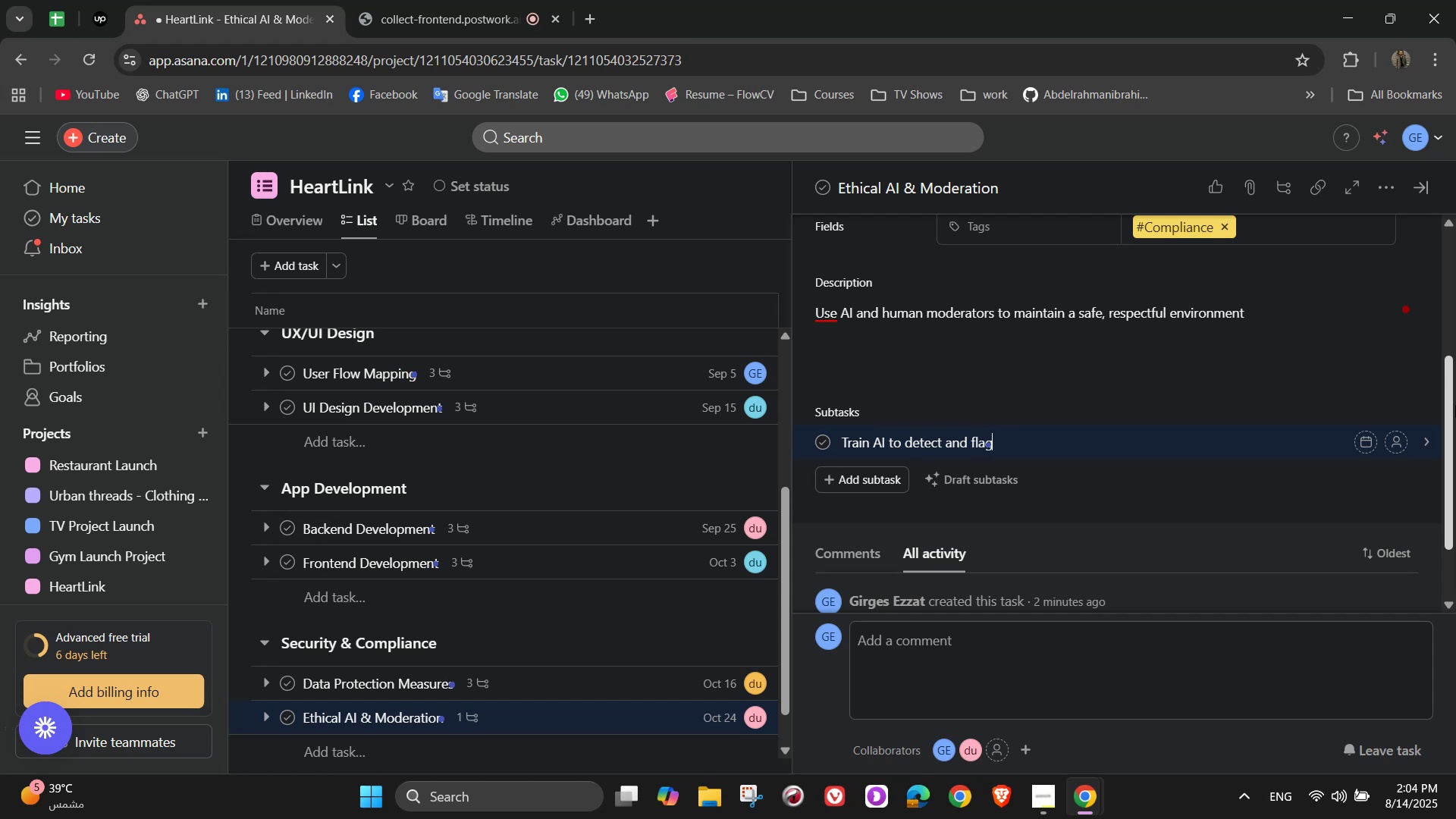 
wait(7.95)
 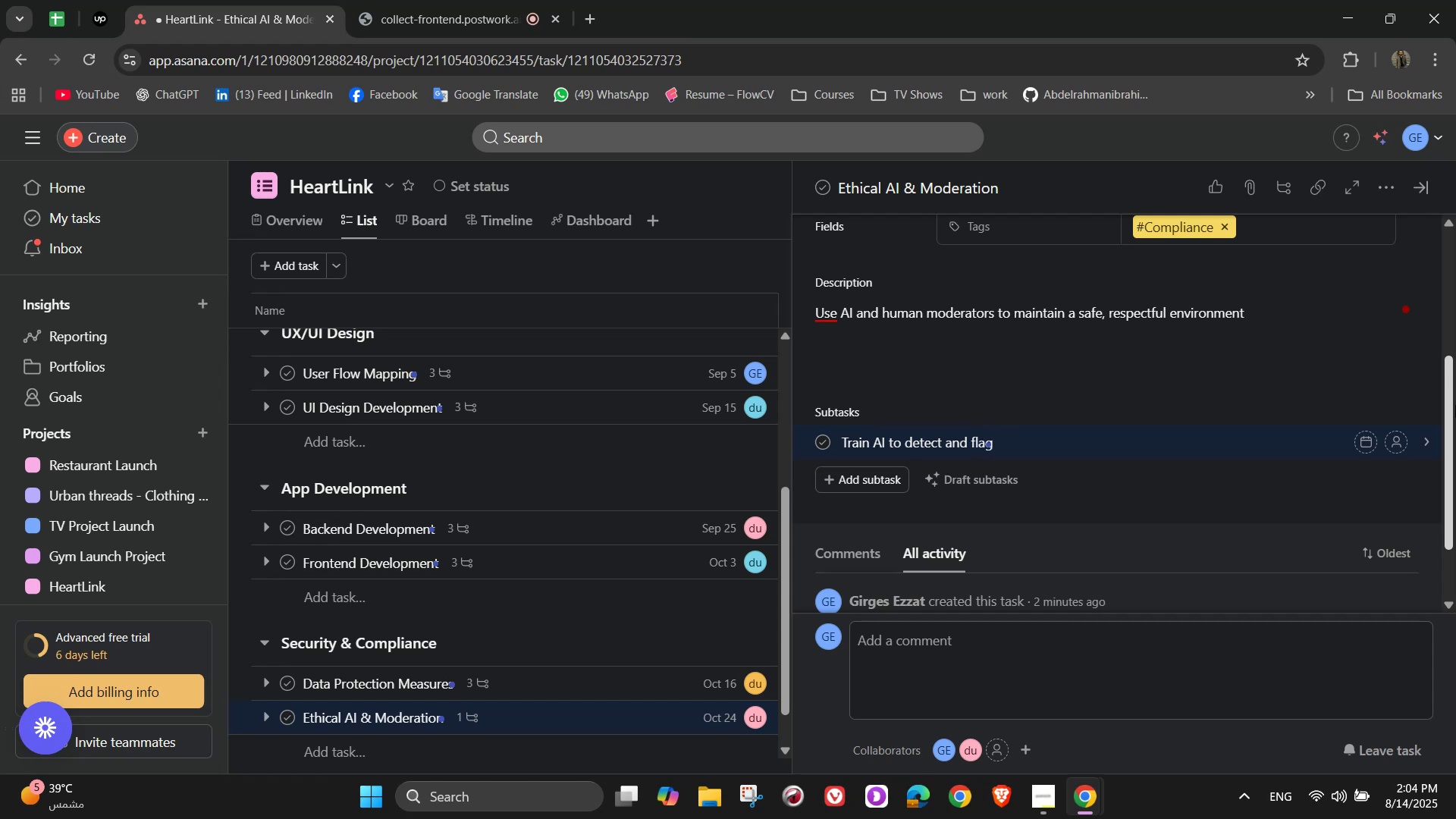 
type( inappropriate messages or images)
 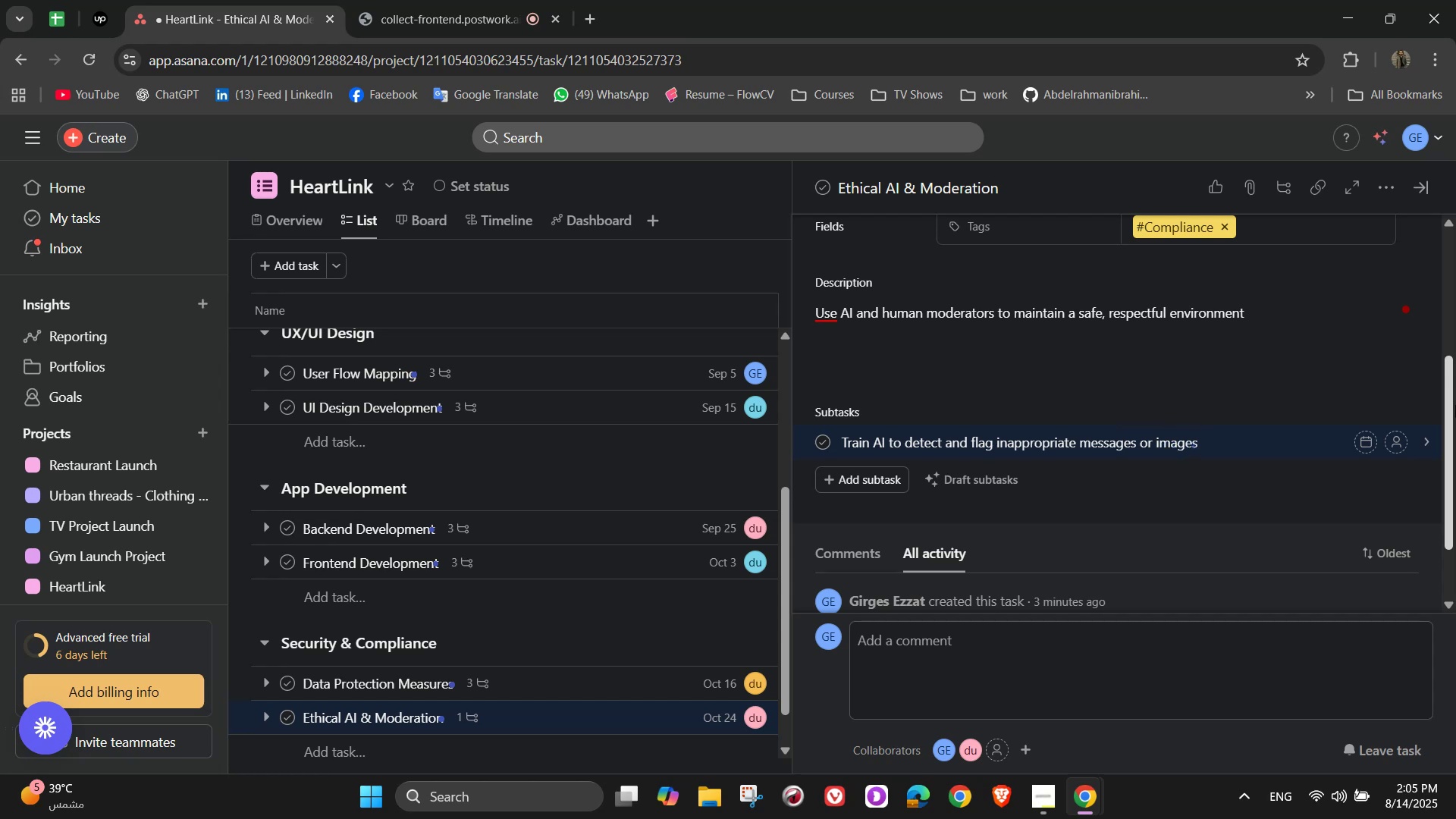 
key(Enter)
 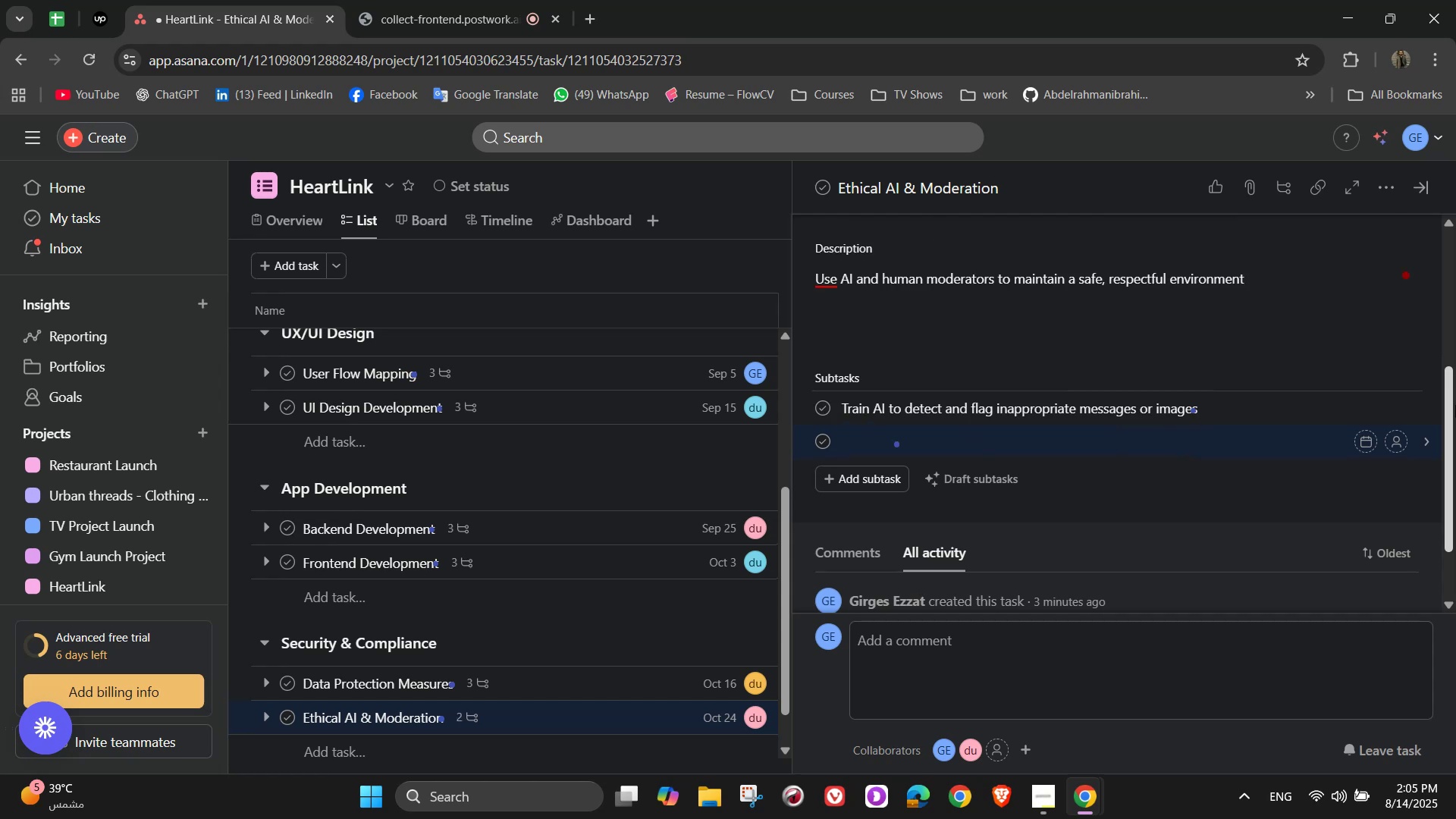 
type(Set guideliness)
 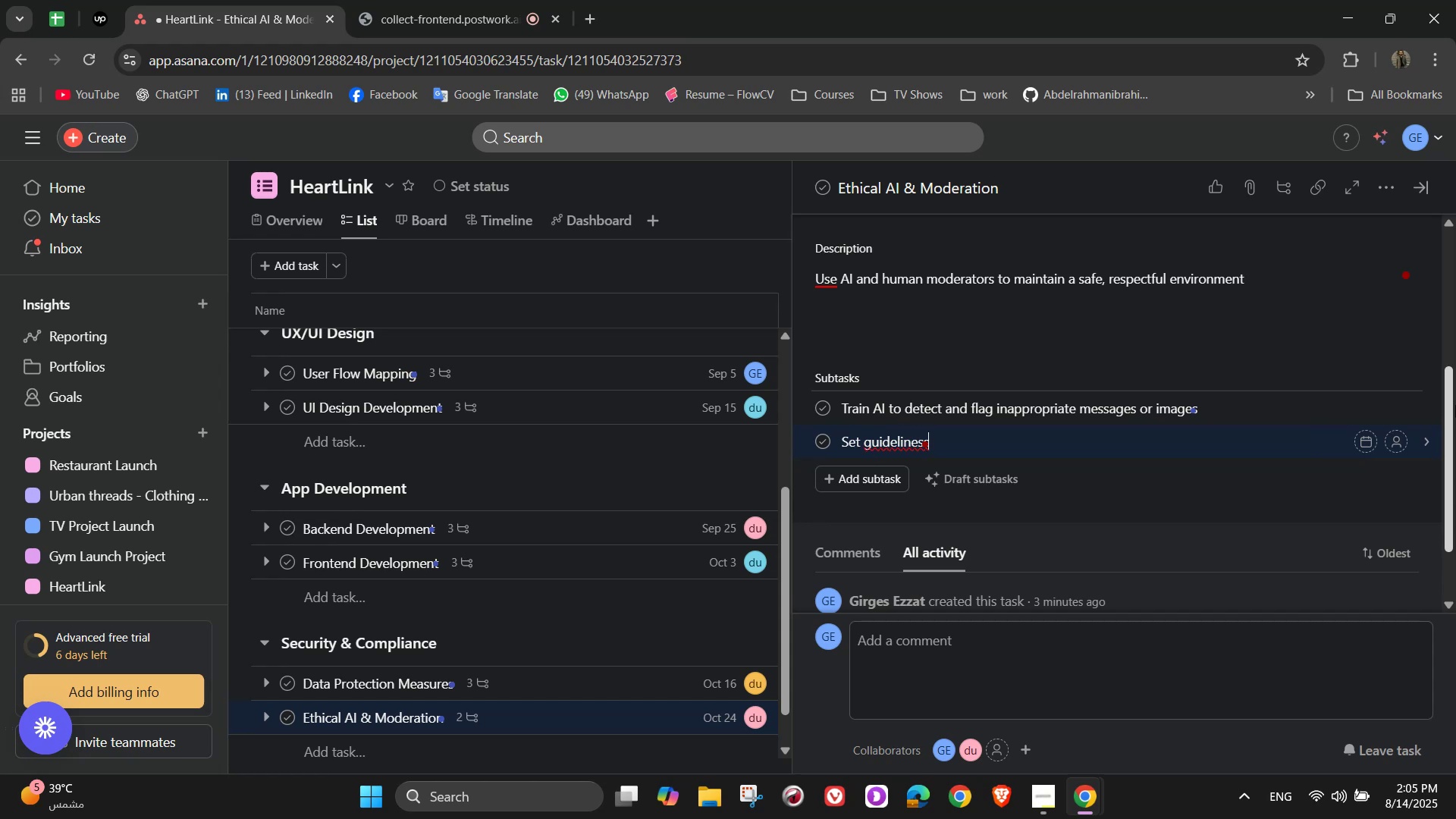 
key(Backspace)
type( to human)
 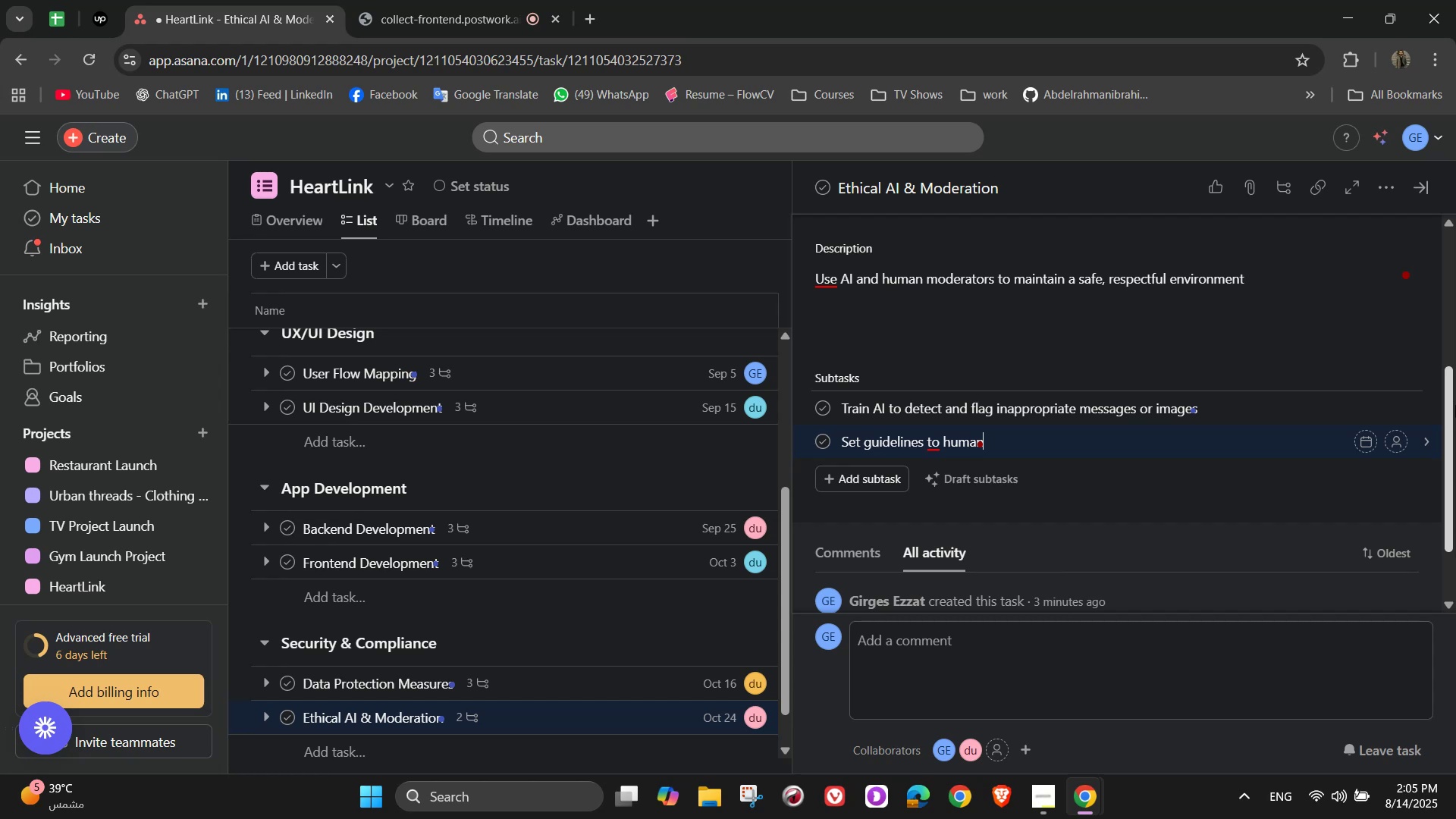 
hold_key(key=Backspace, duration=0.93)
 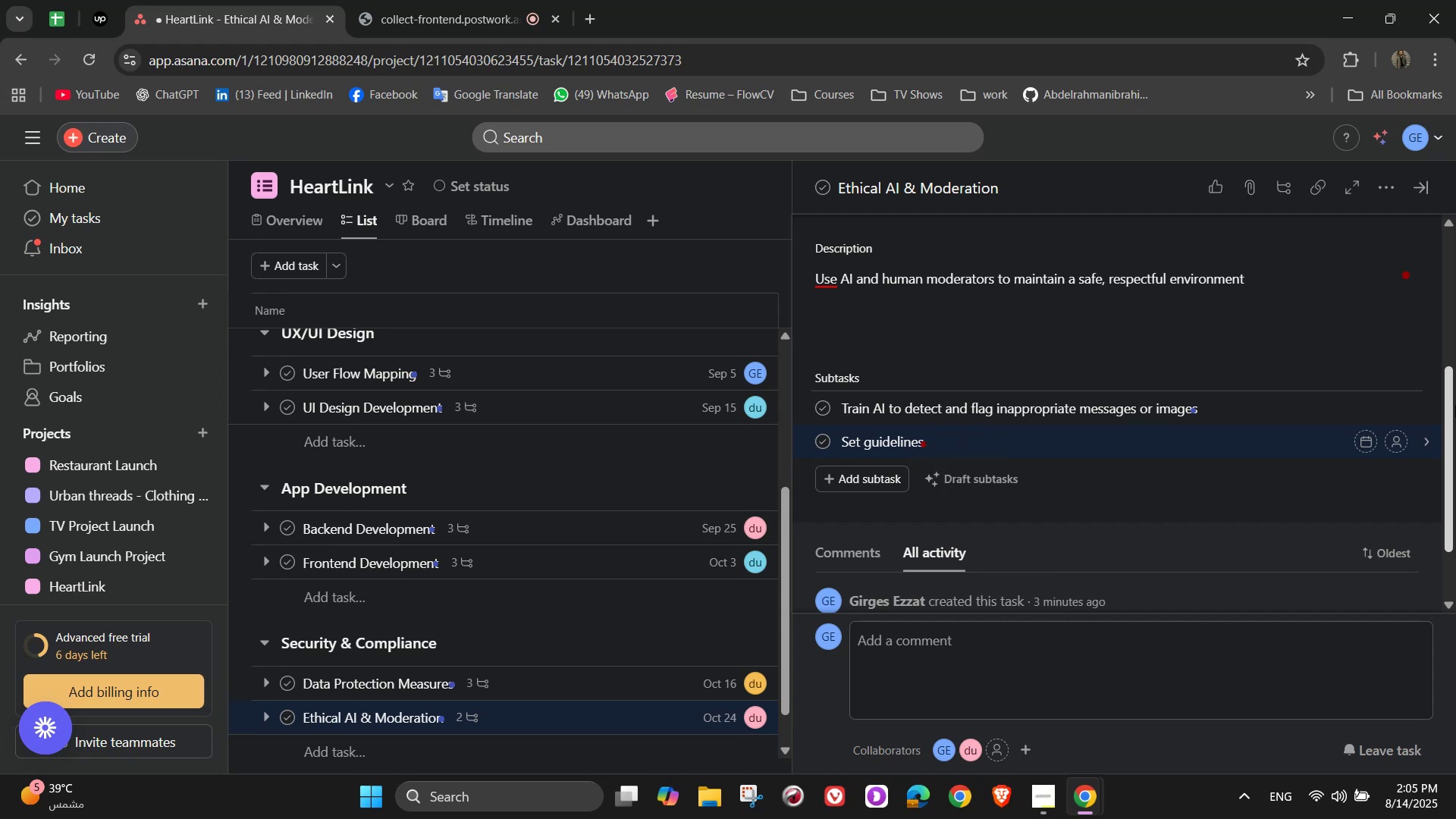 
type(for human moderators to handle flagged cases)
 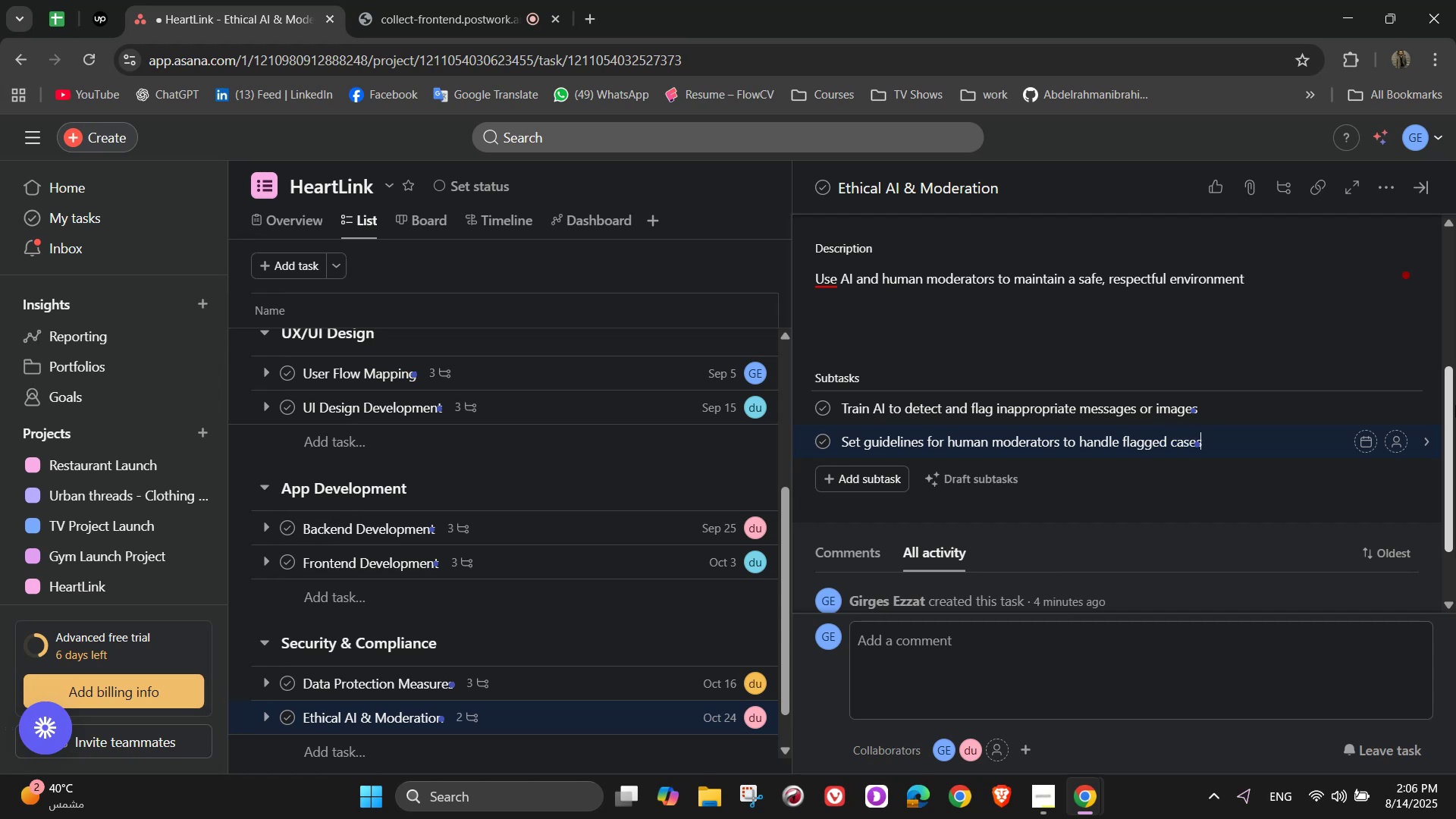 
wait(12.78)
 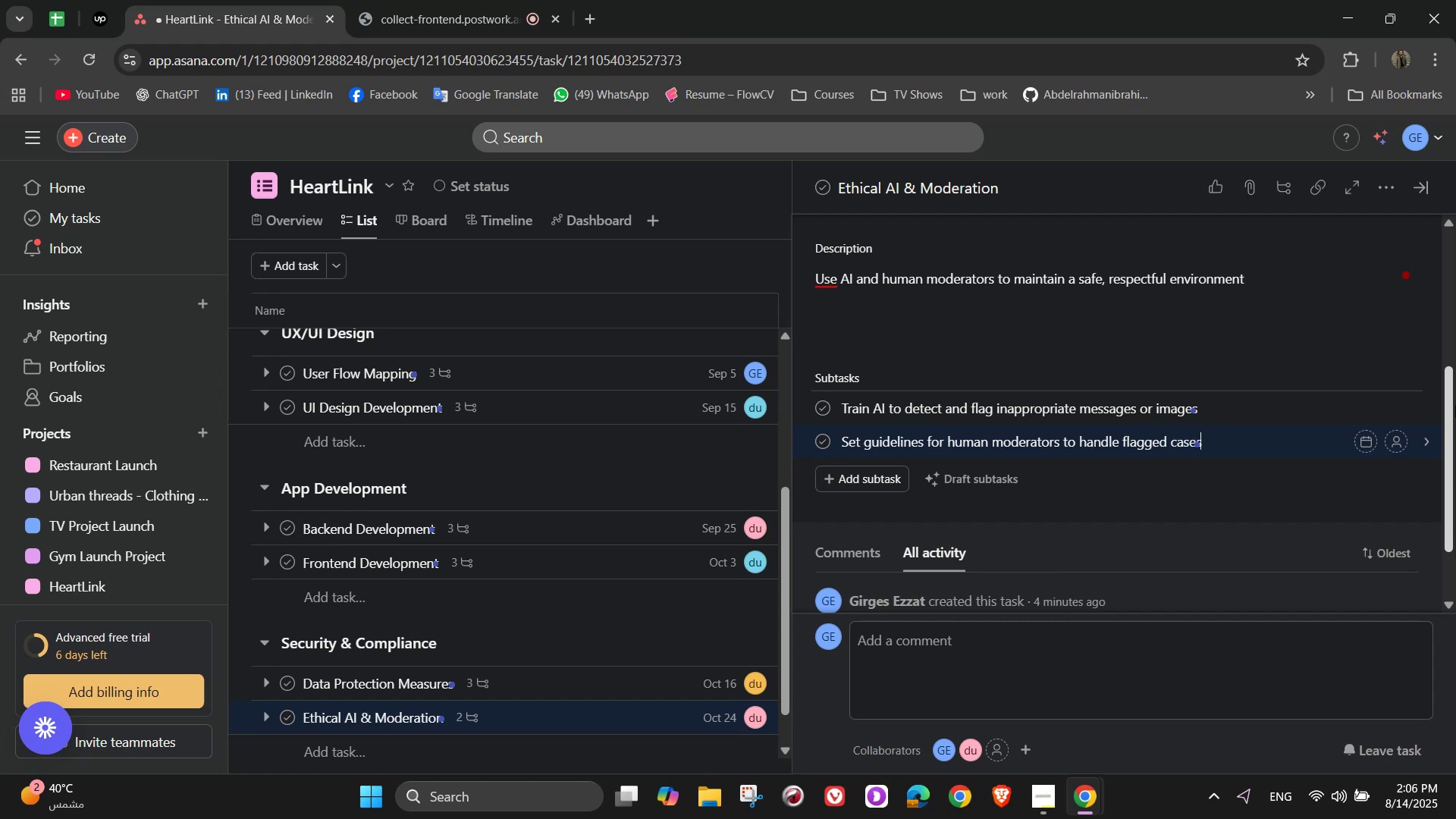 
left_click([1398, 410])
 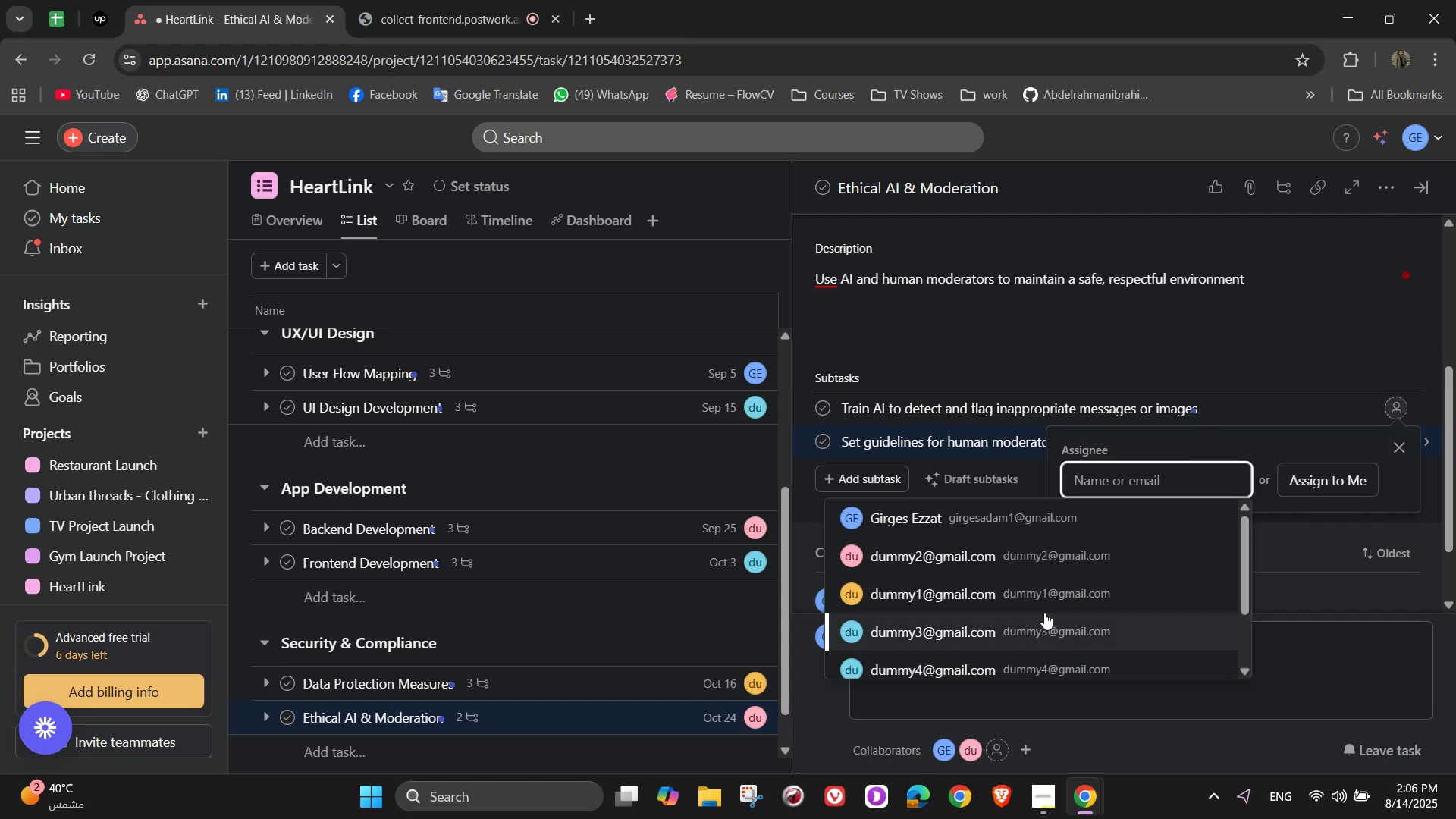 
left_click([1036, 522])
 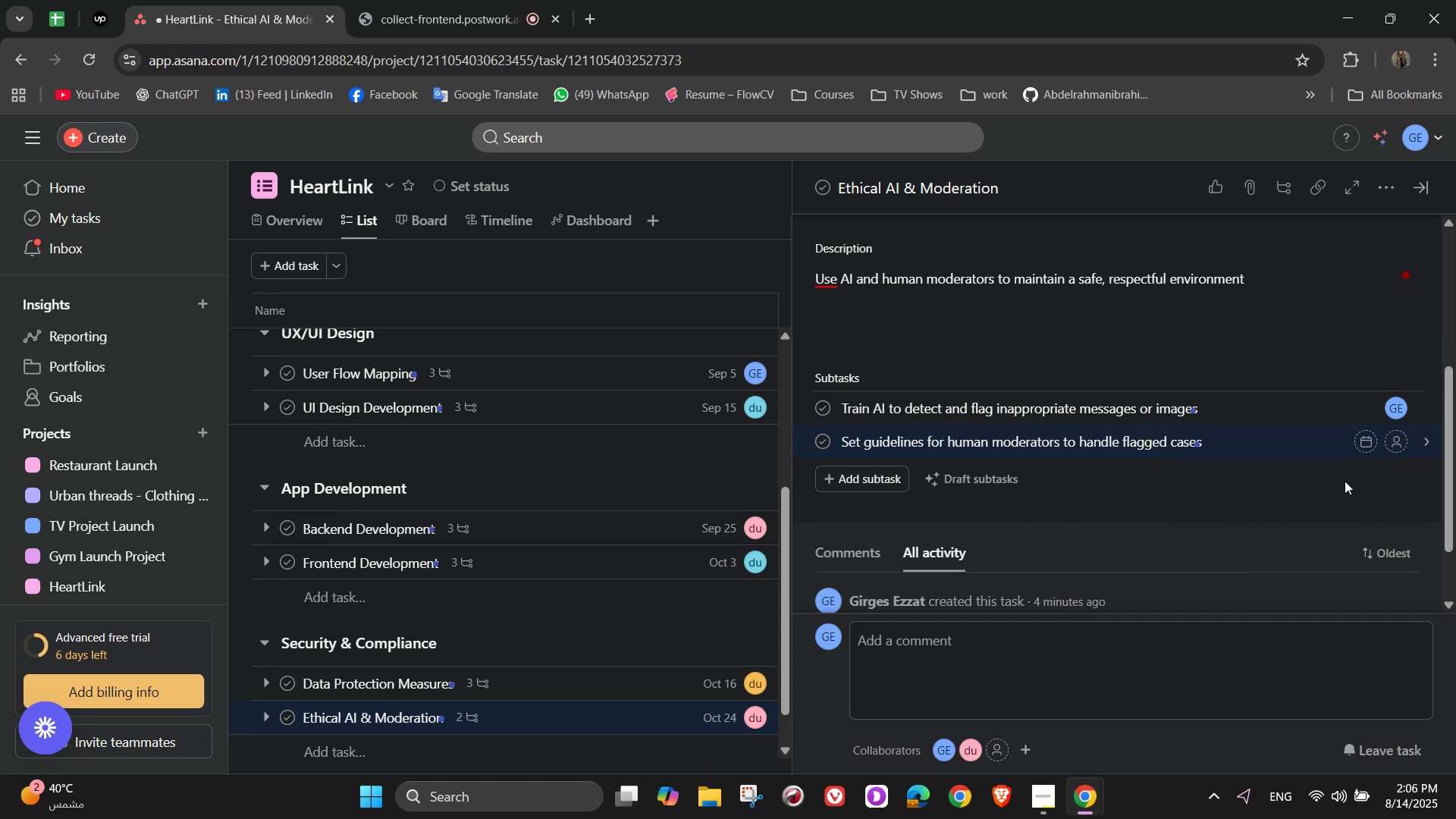 
left_click([1402, 444])
 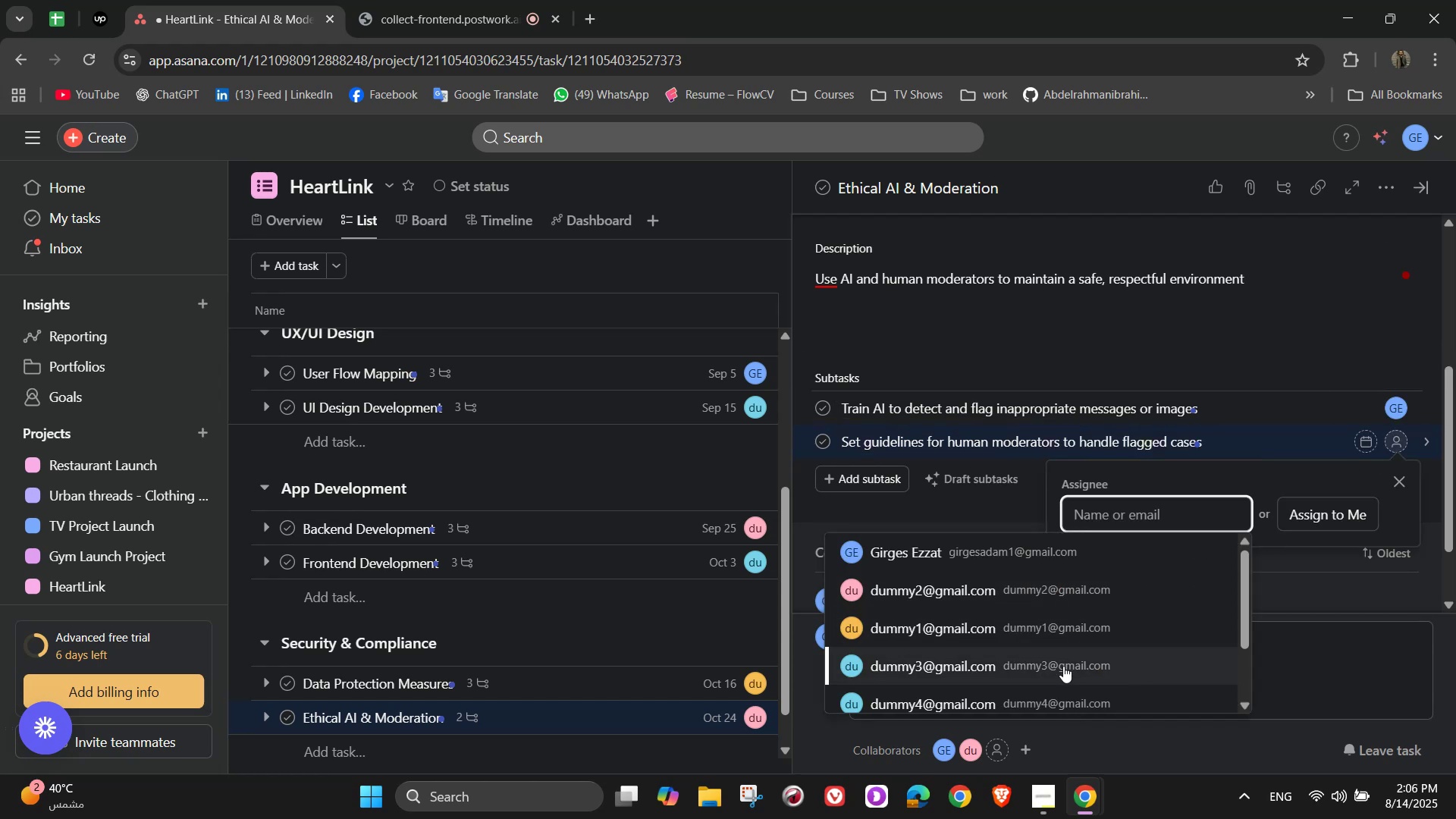 
left_click([1062, 666])
 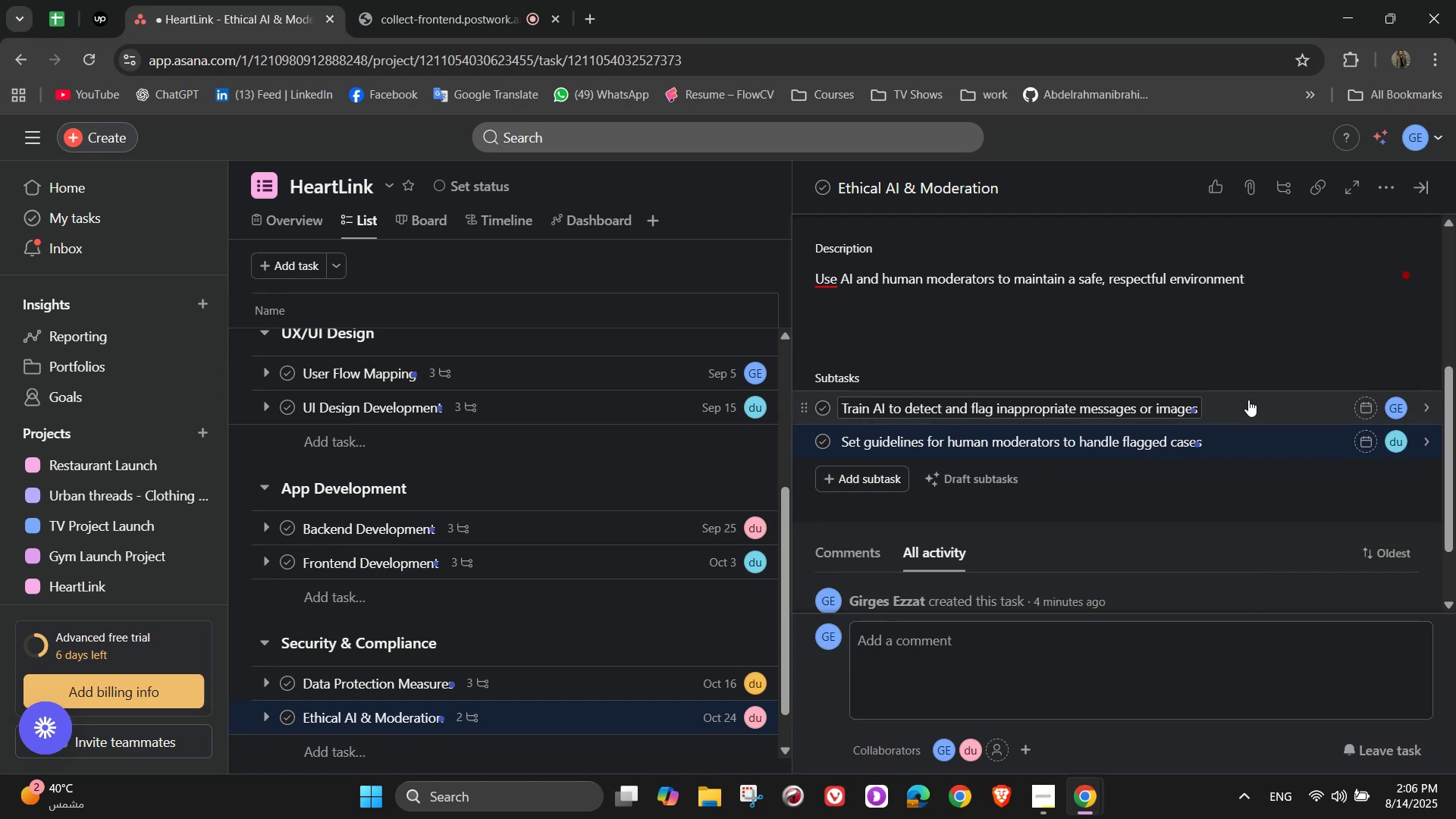 
scroll: coordinate [1248, 400], scroll_direction: up, amount: 6.0
 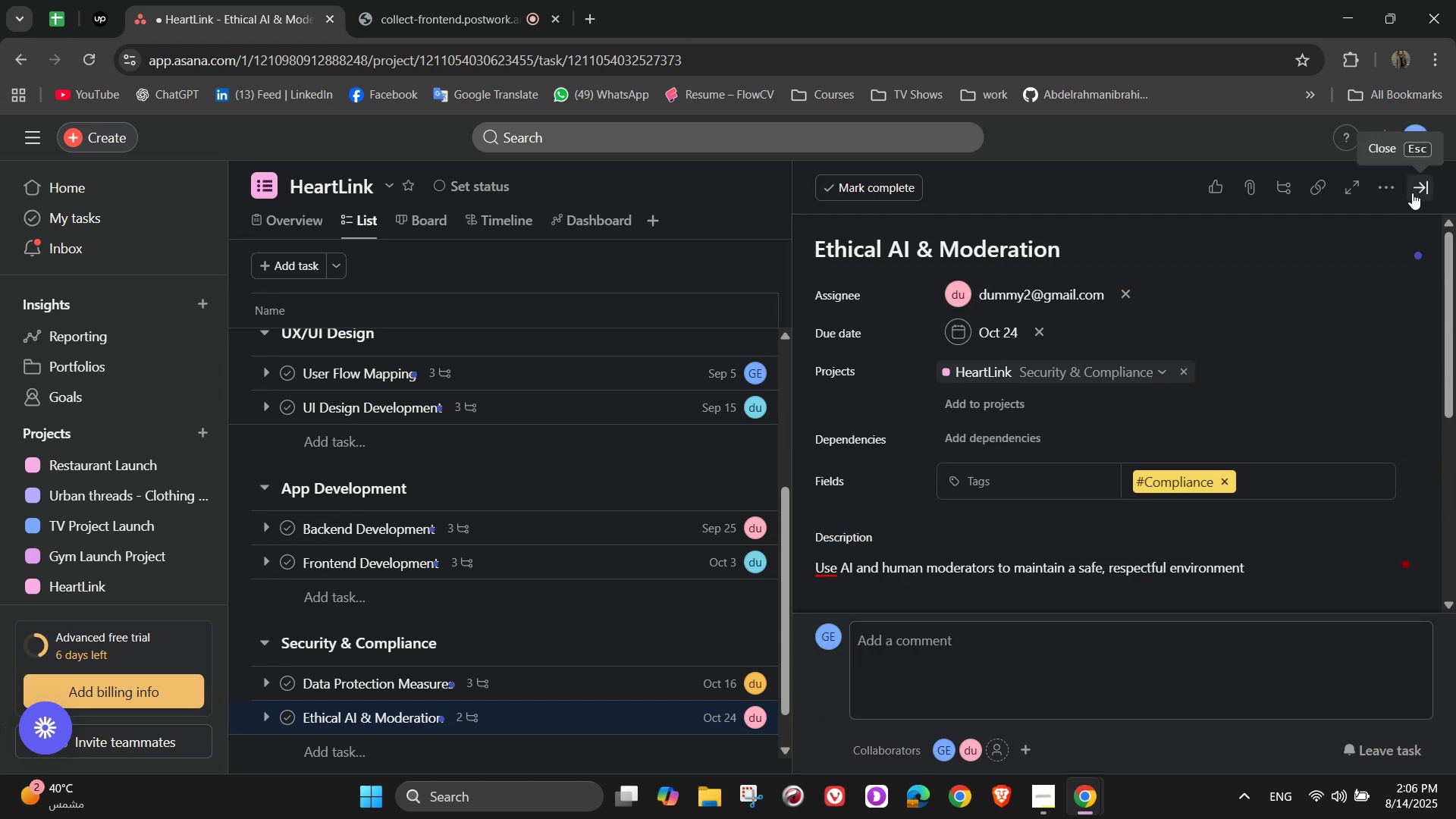 
left_click_drag(start_coordinate=[1411, 193], to_coordinate=[1410, 201])
 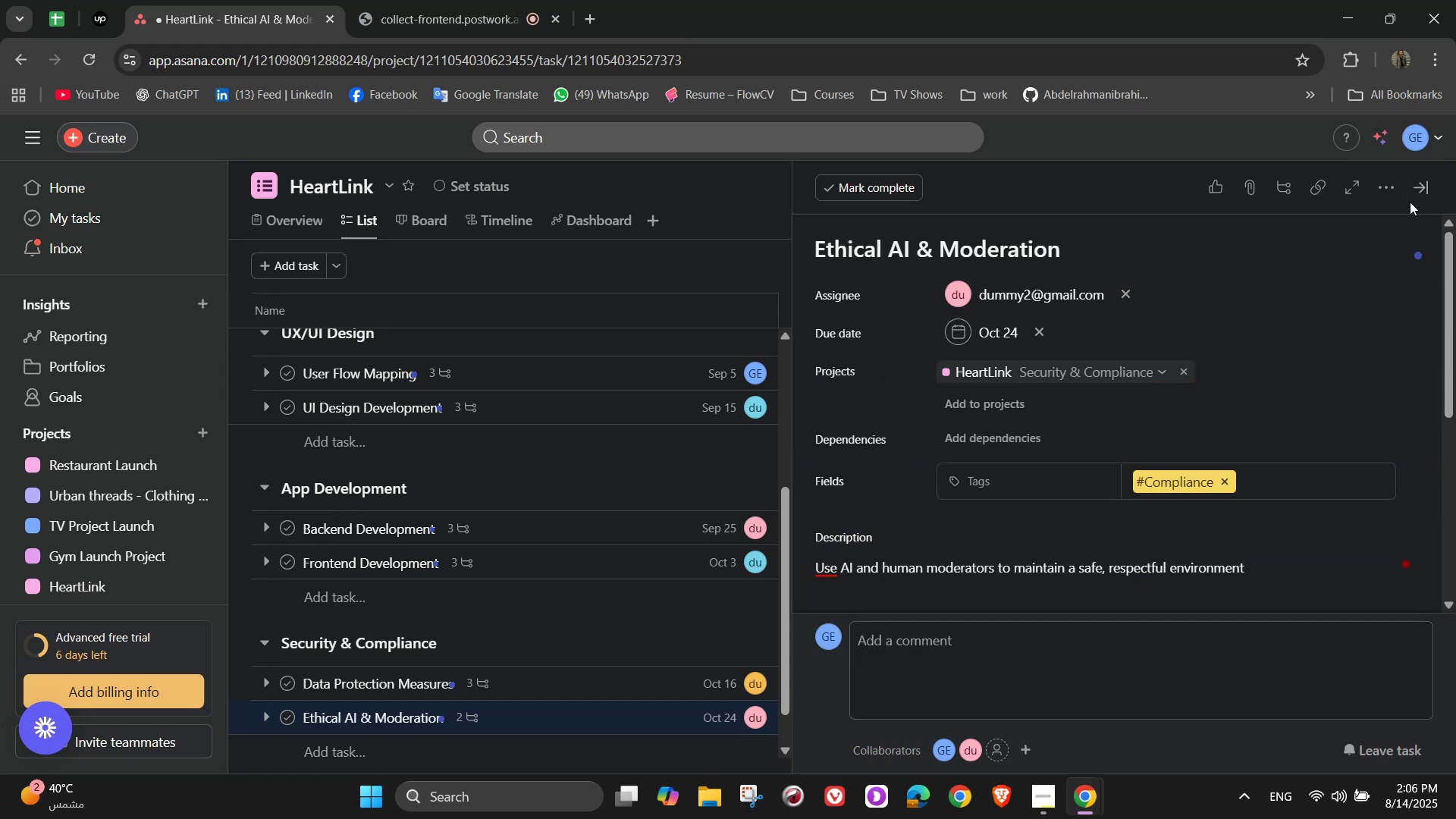 
wait(6.2)
 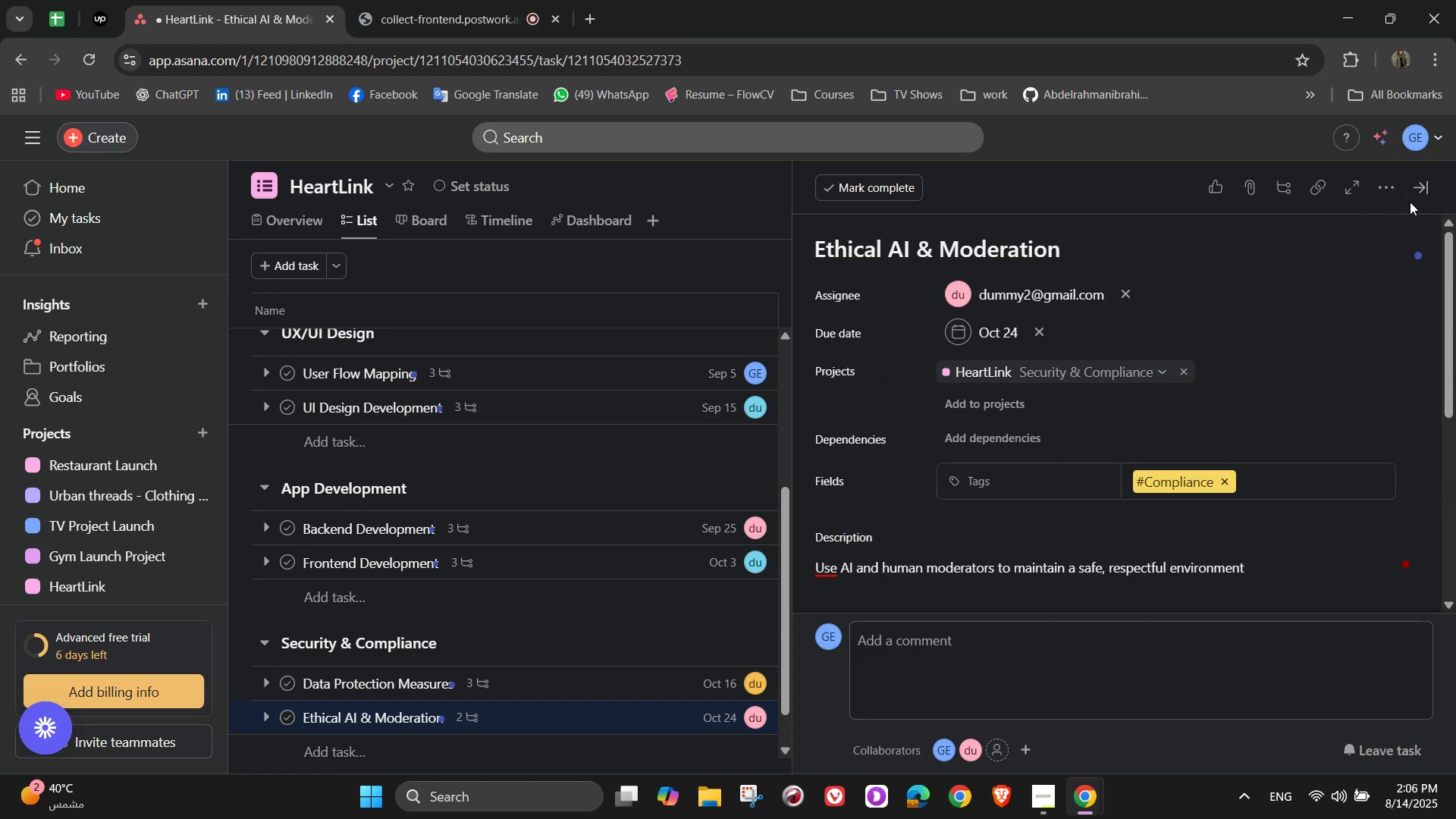 
scroll: coordinate [1174, 415], scroll_direction: down, amount: 8.0
 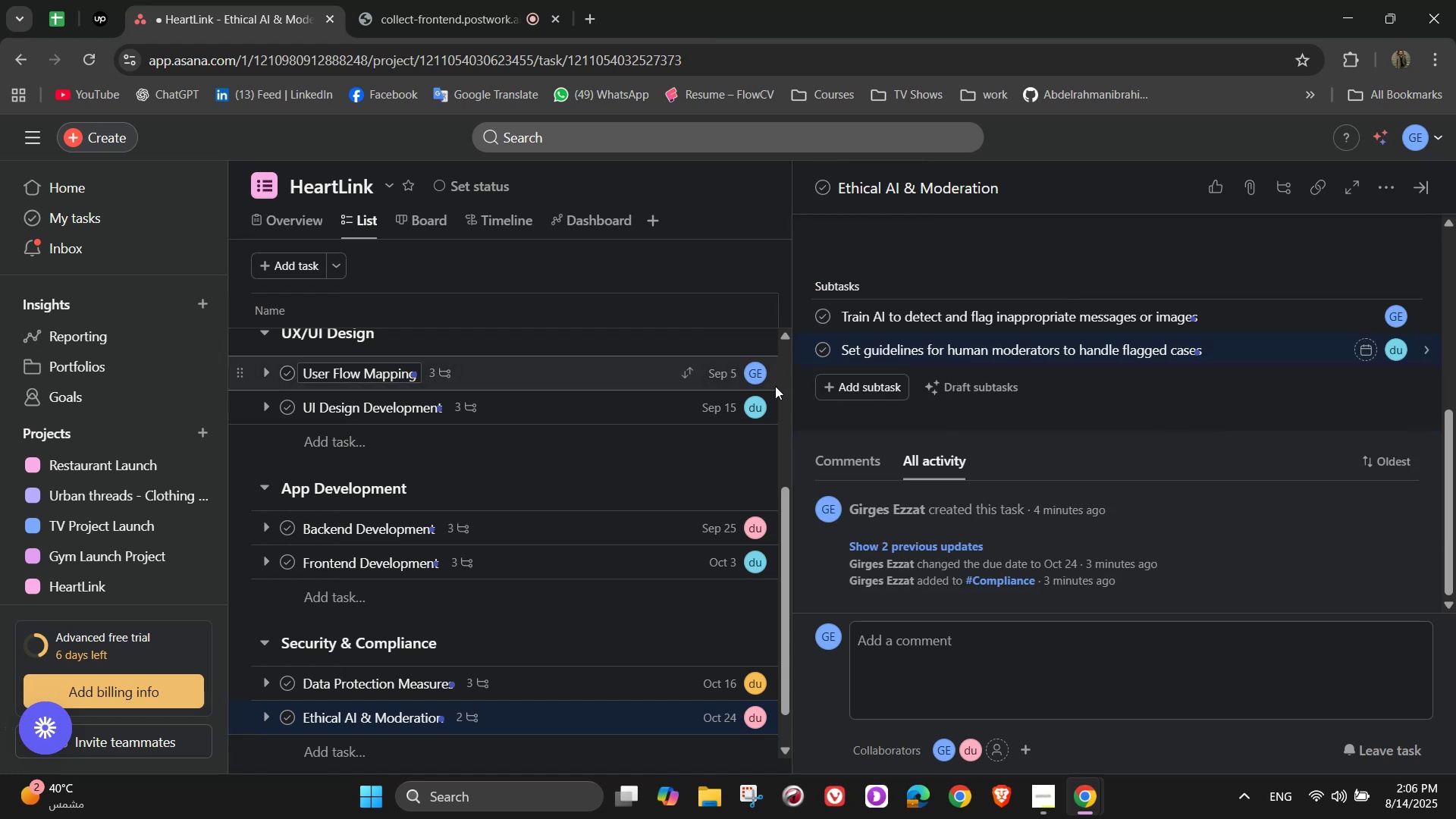 
wait(7.62)
 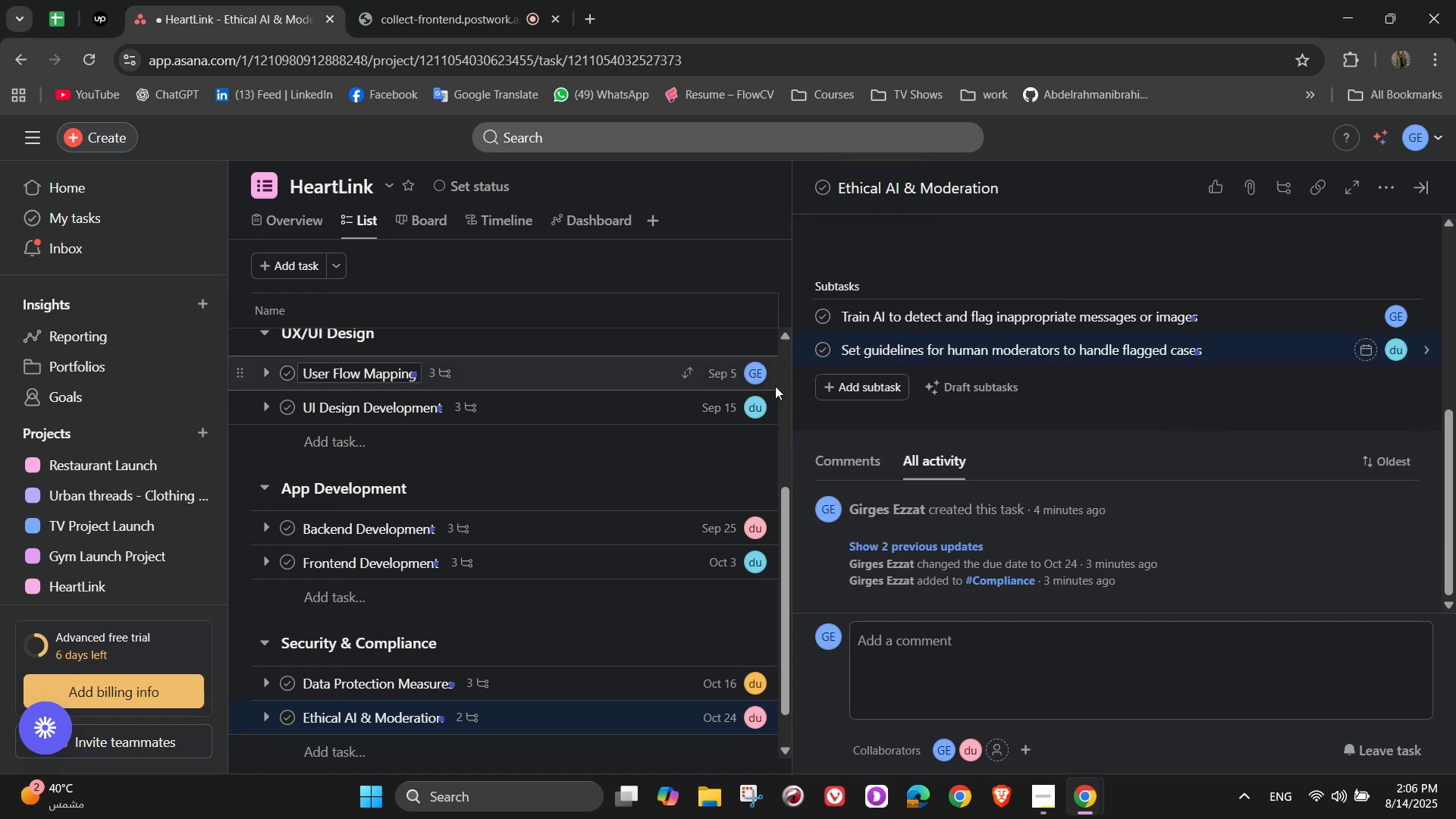 
scroll: coordinate [255, 584], scroll_direction: down, amount: 3.0
 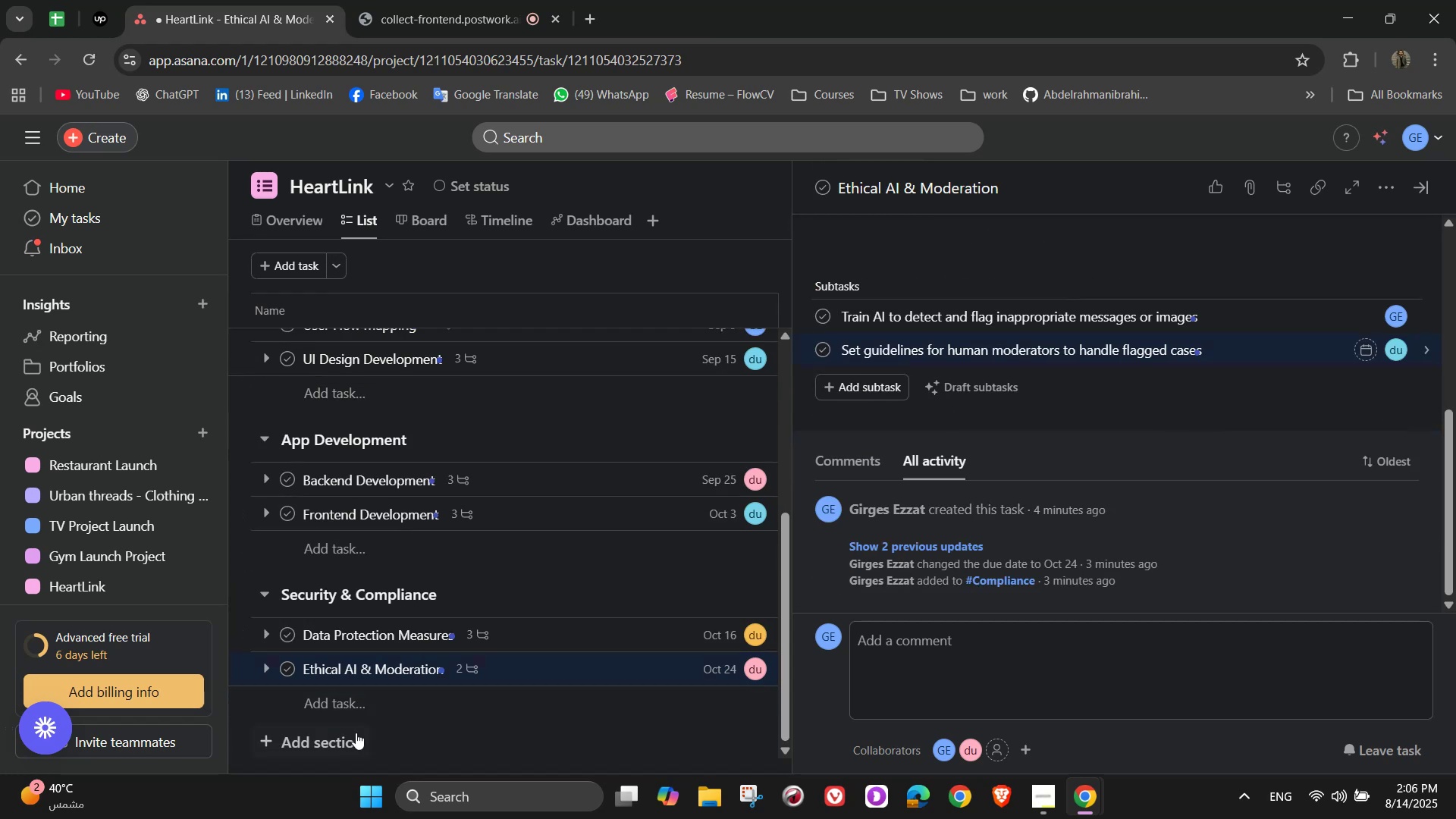 
left_click([344, 734])
 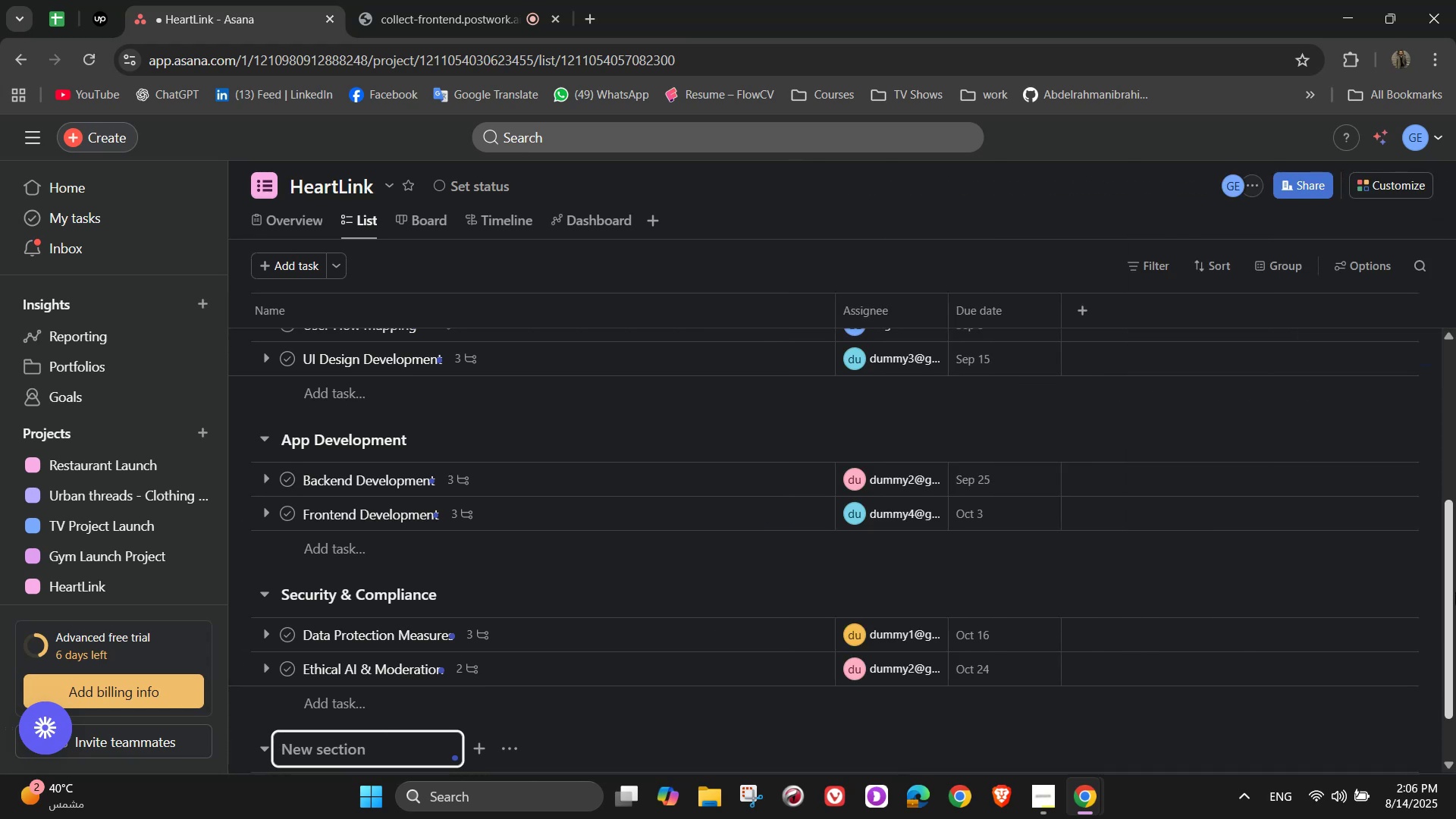 
type(Marketing & Pre)
 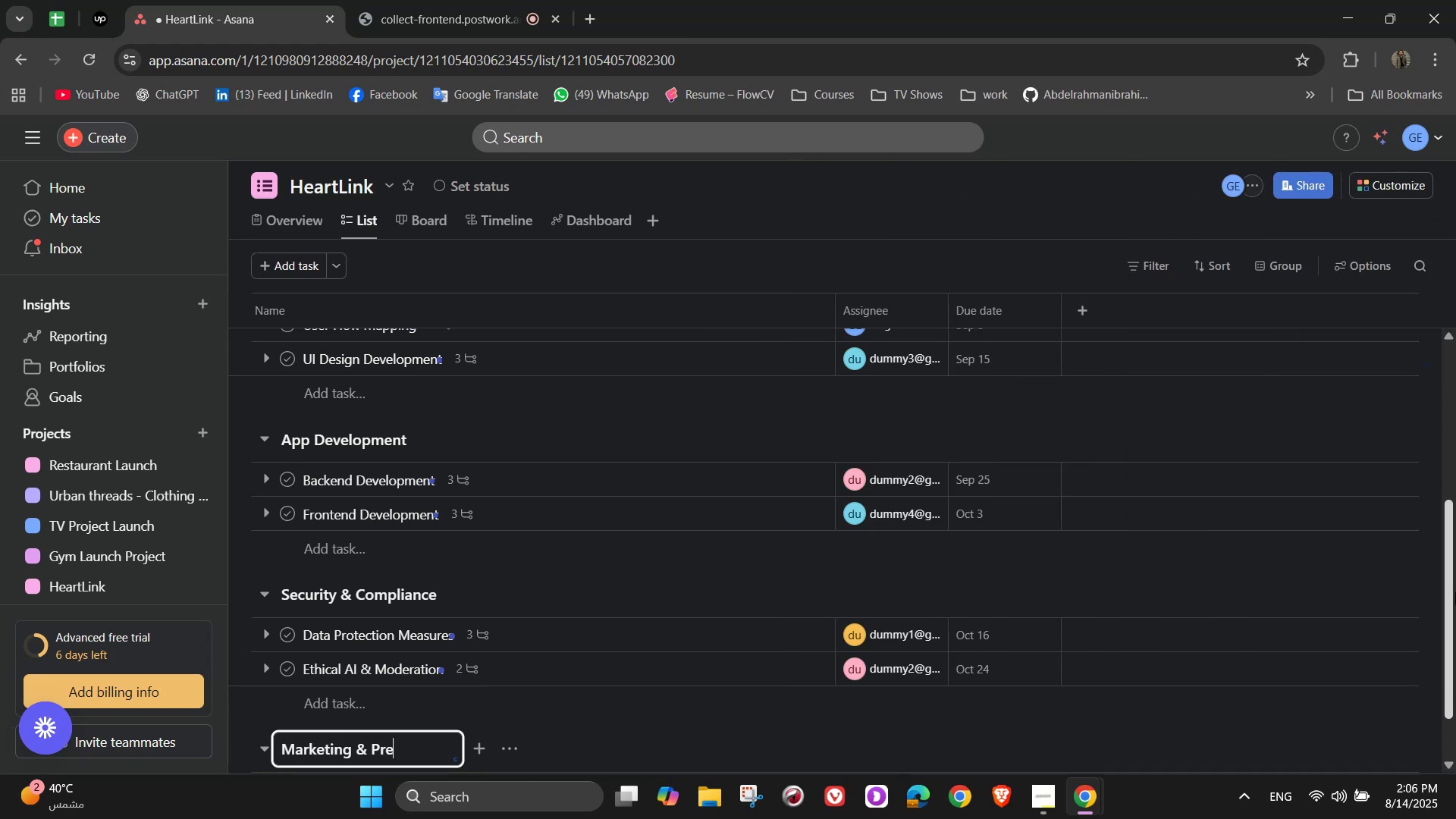 
type(-Launch )
key(Backspace)
 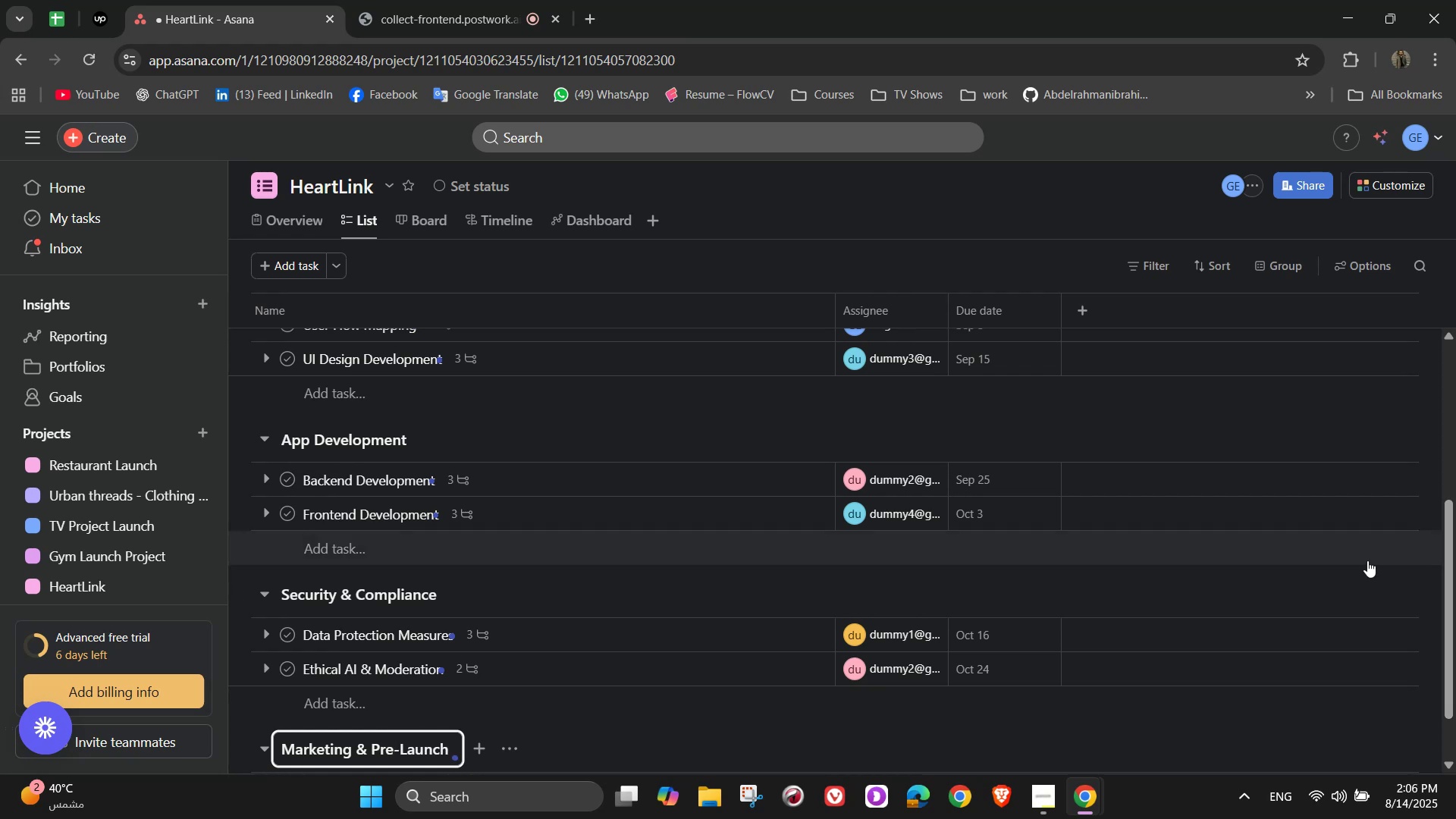 
scroll: coordinate [1024, 583], scroll_direction: down, amount: 3.0
 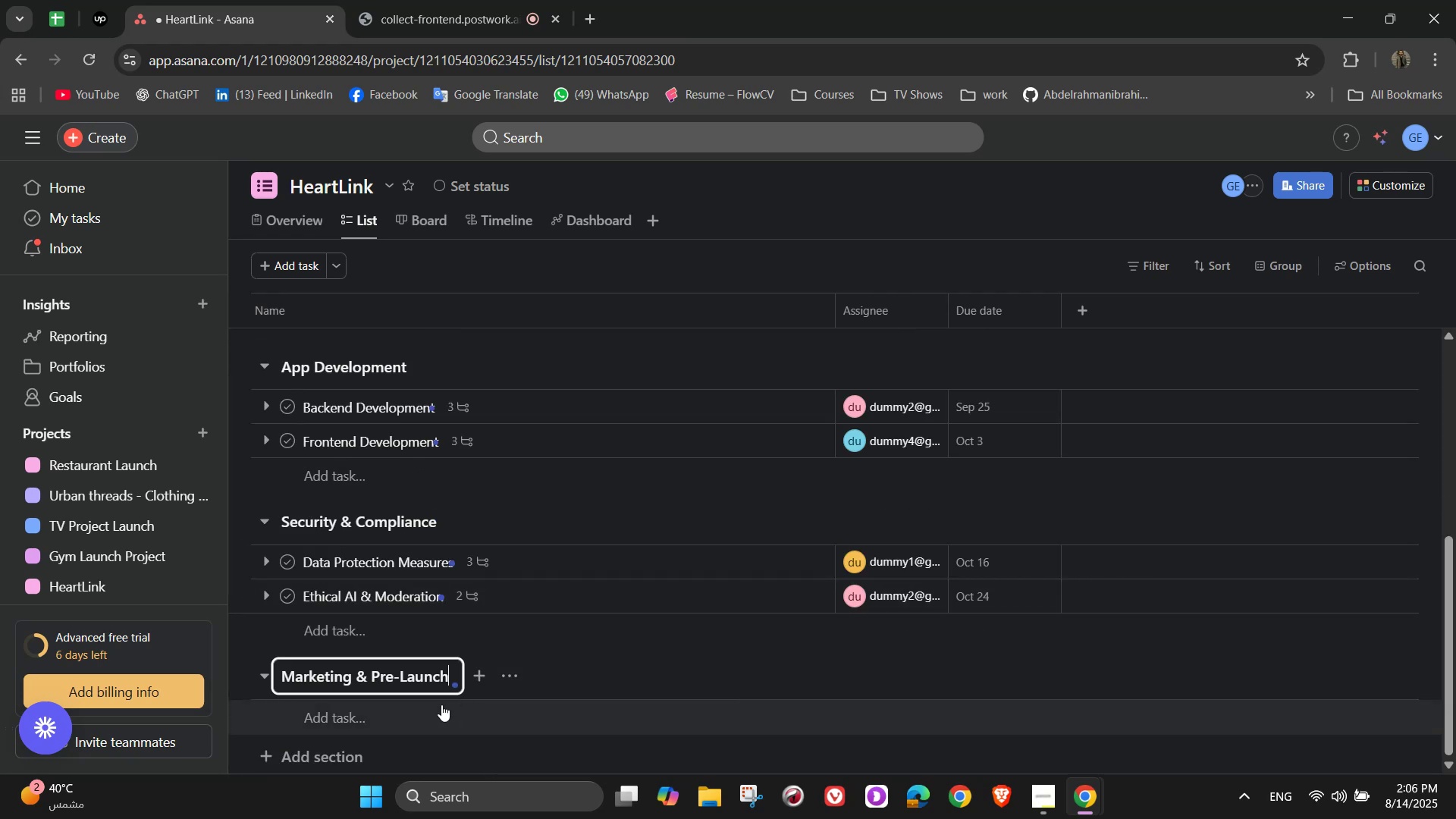 
left_click([400, 719])
 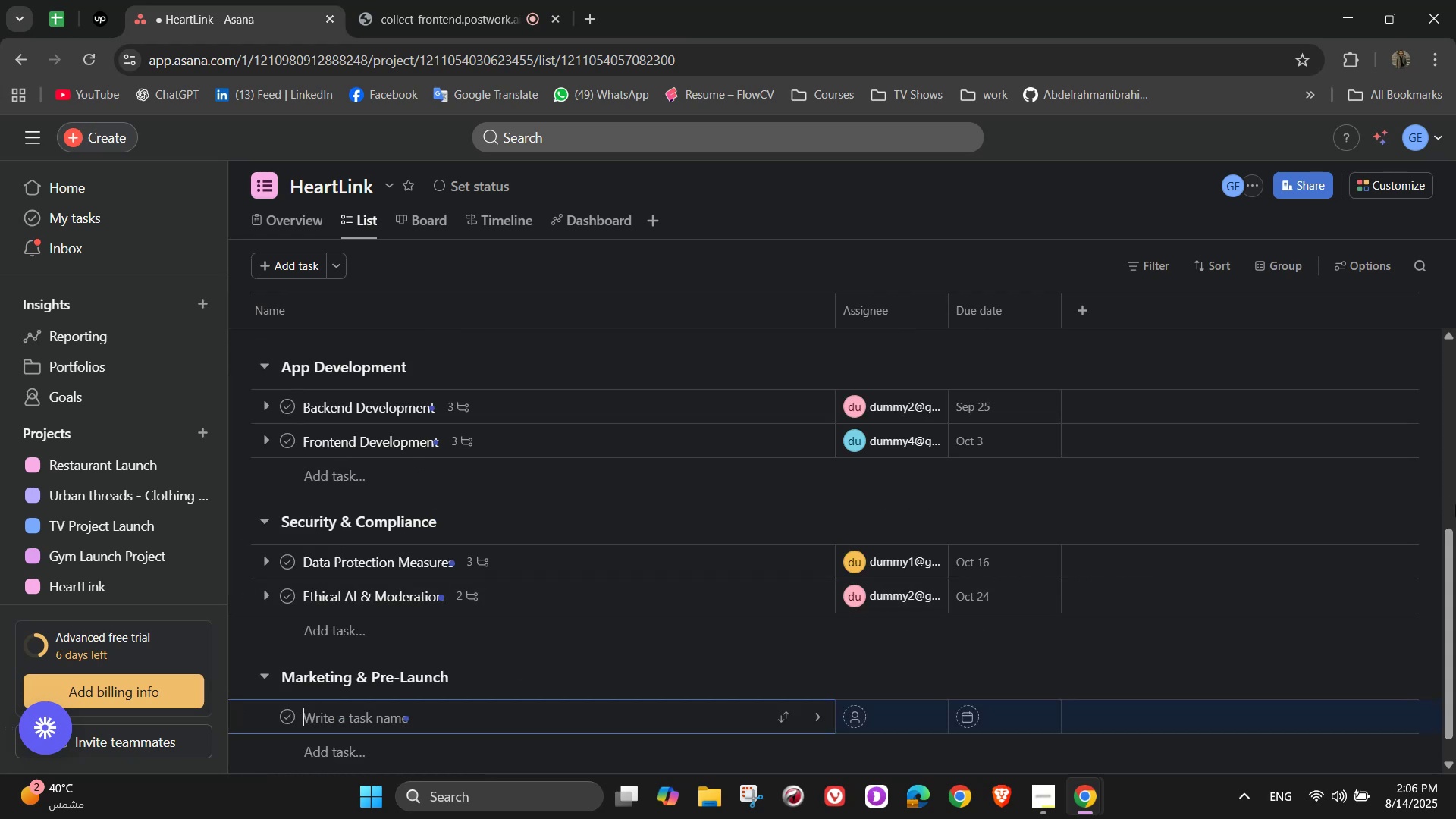 
type(Branding & Identity )
 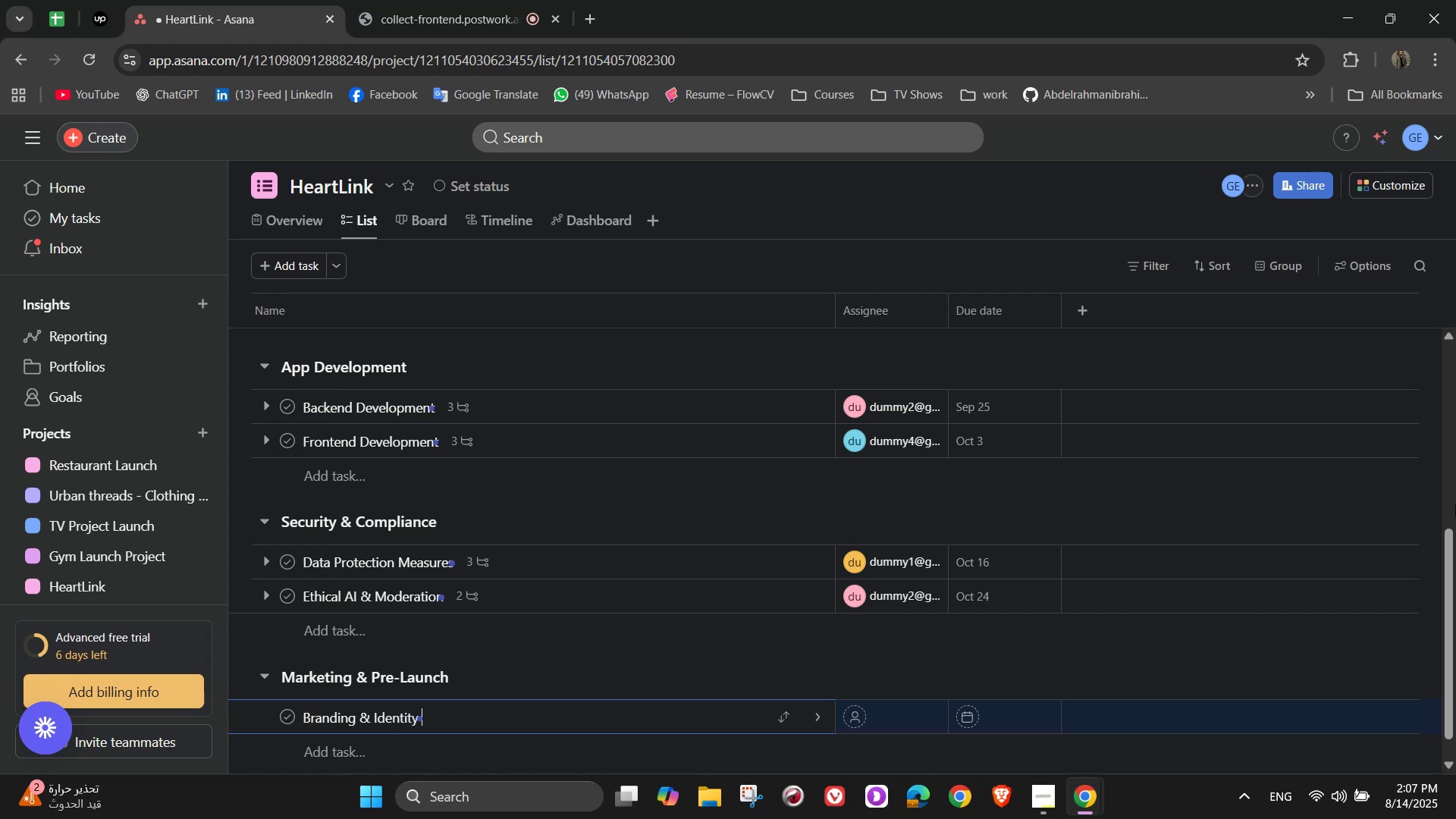 
wait(5.78)
 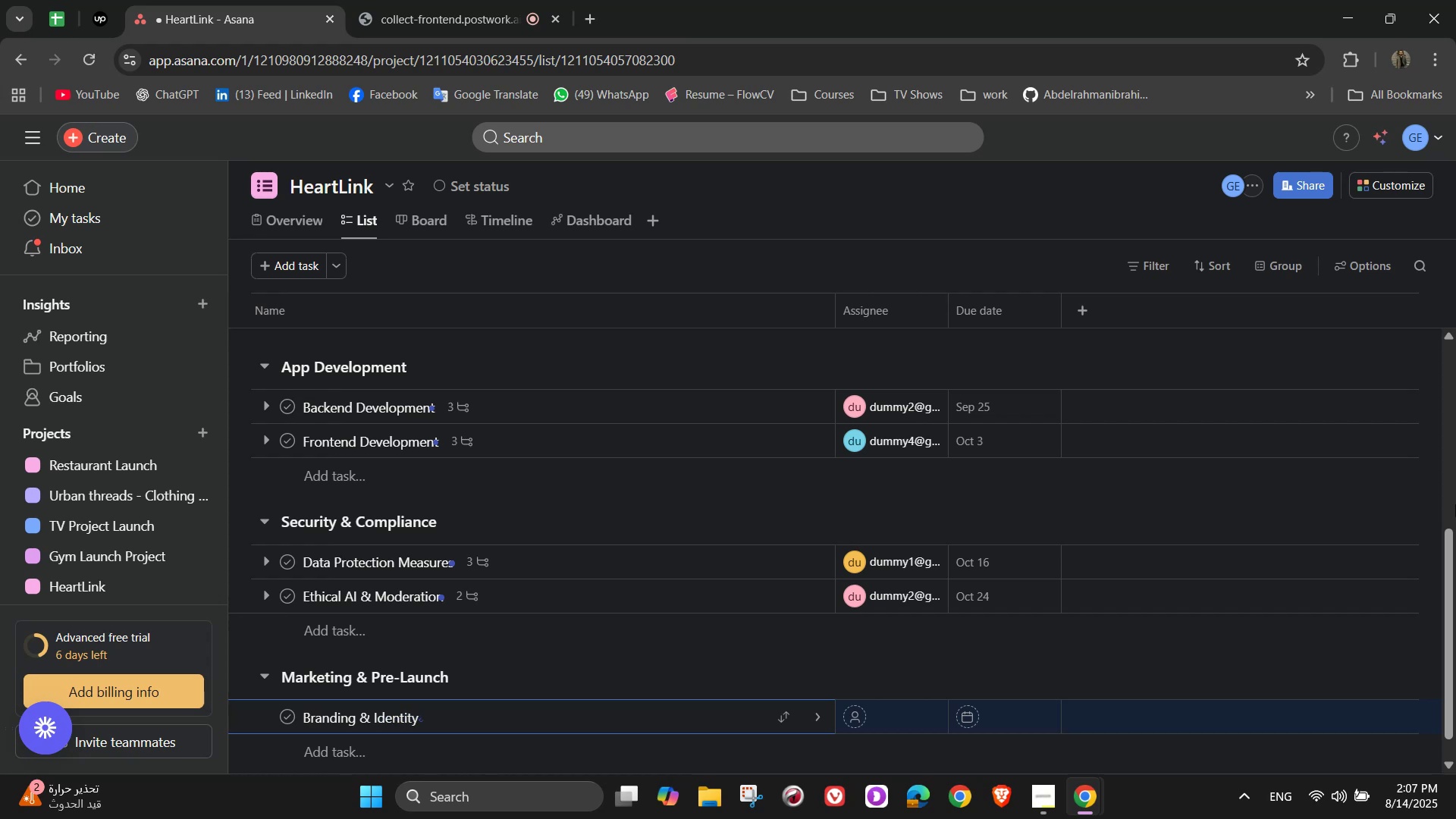 
type(Development)
 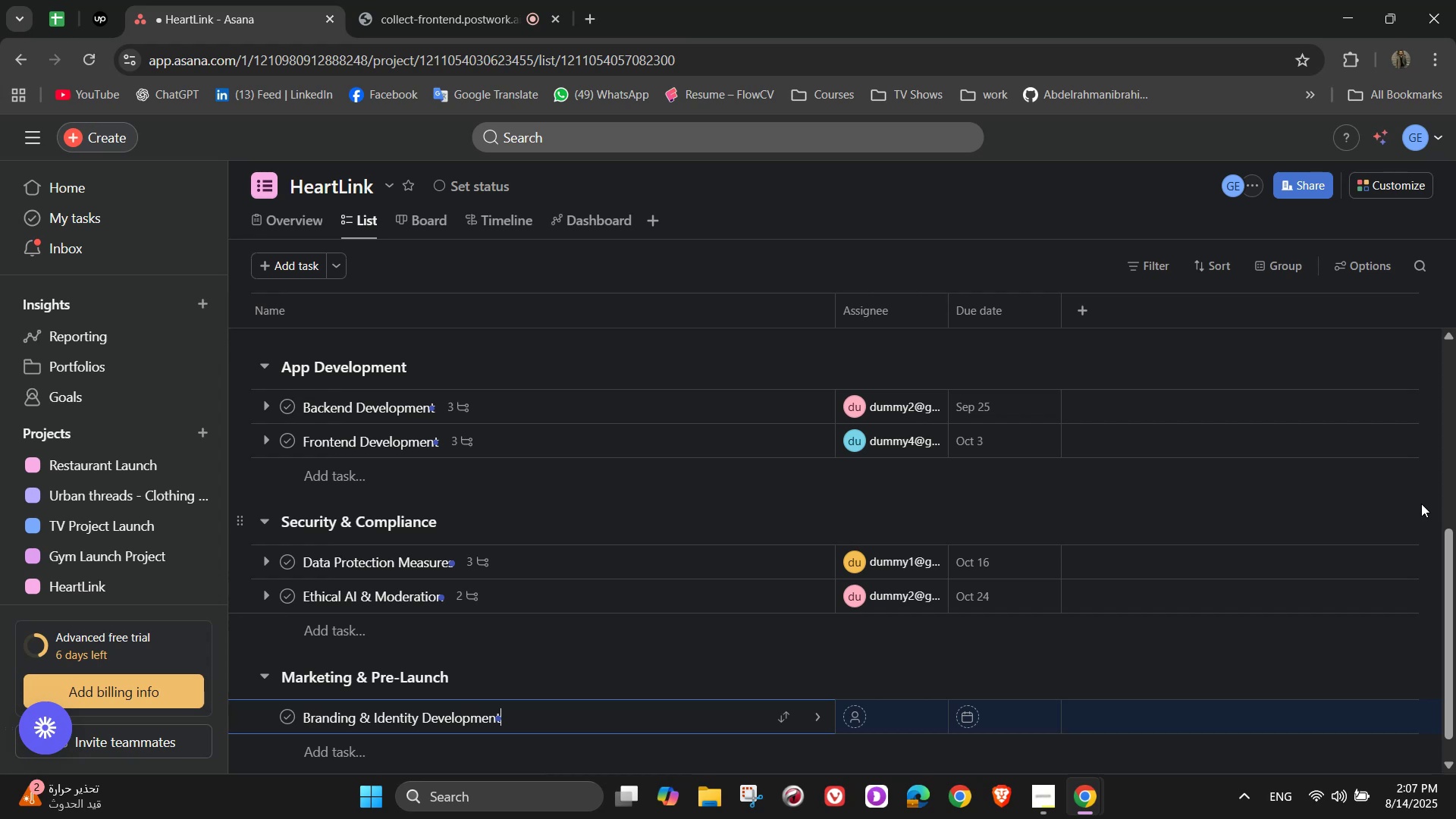 
wait(7.69)
 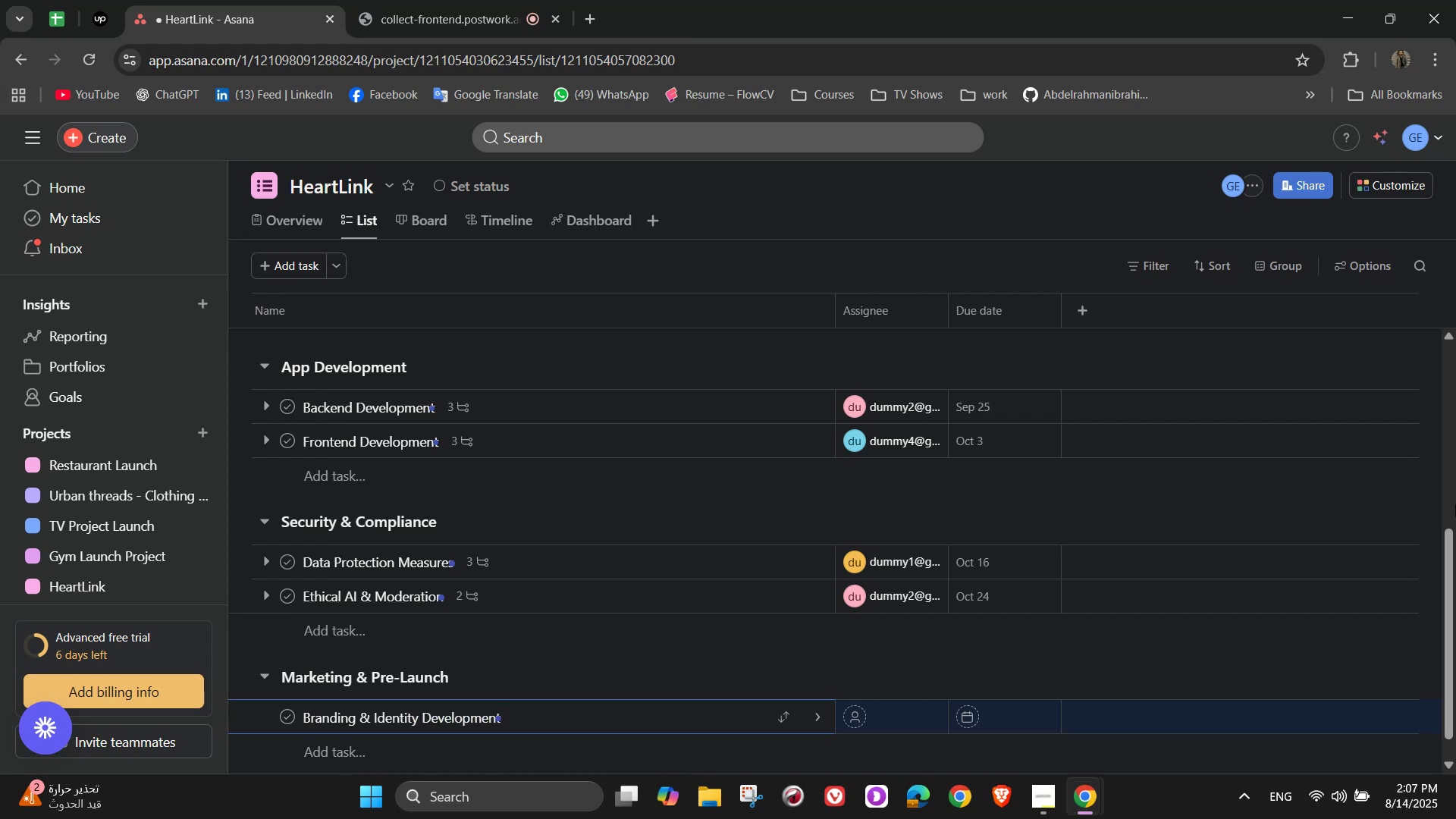 
left_click([821, 716])
 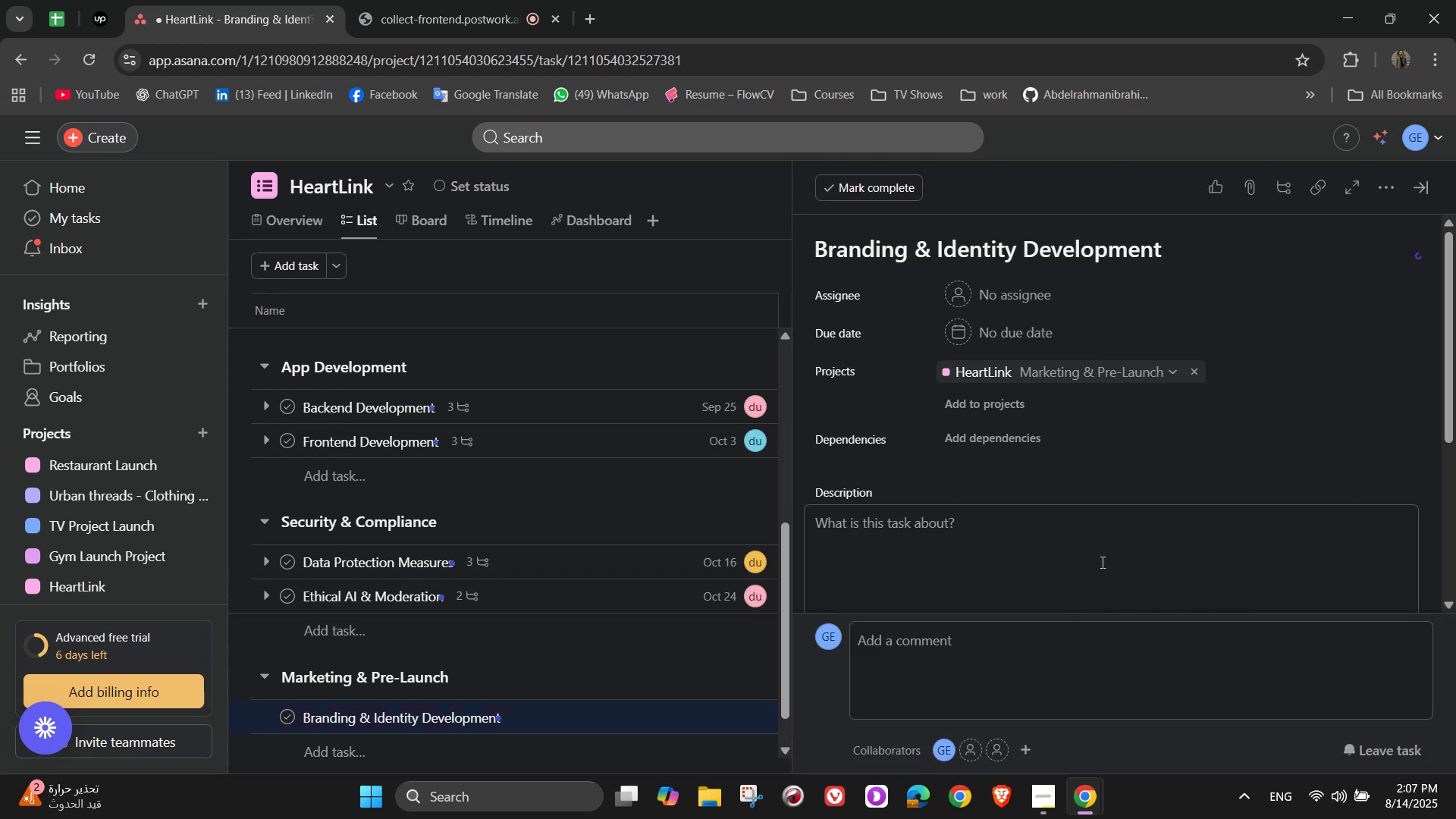 
left_click([1025, 287])
 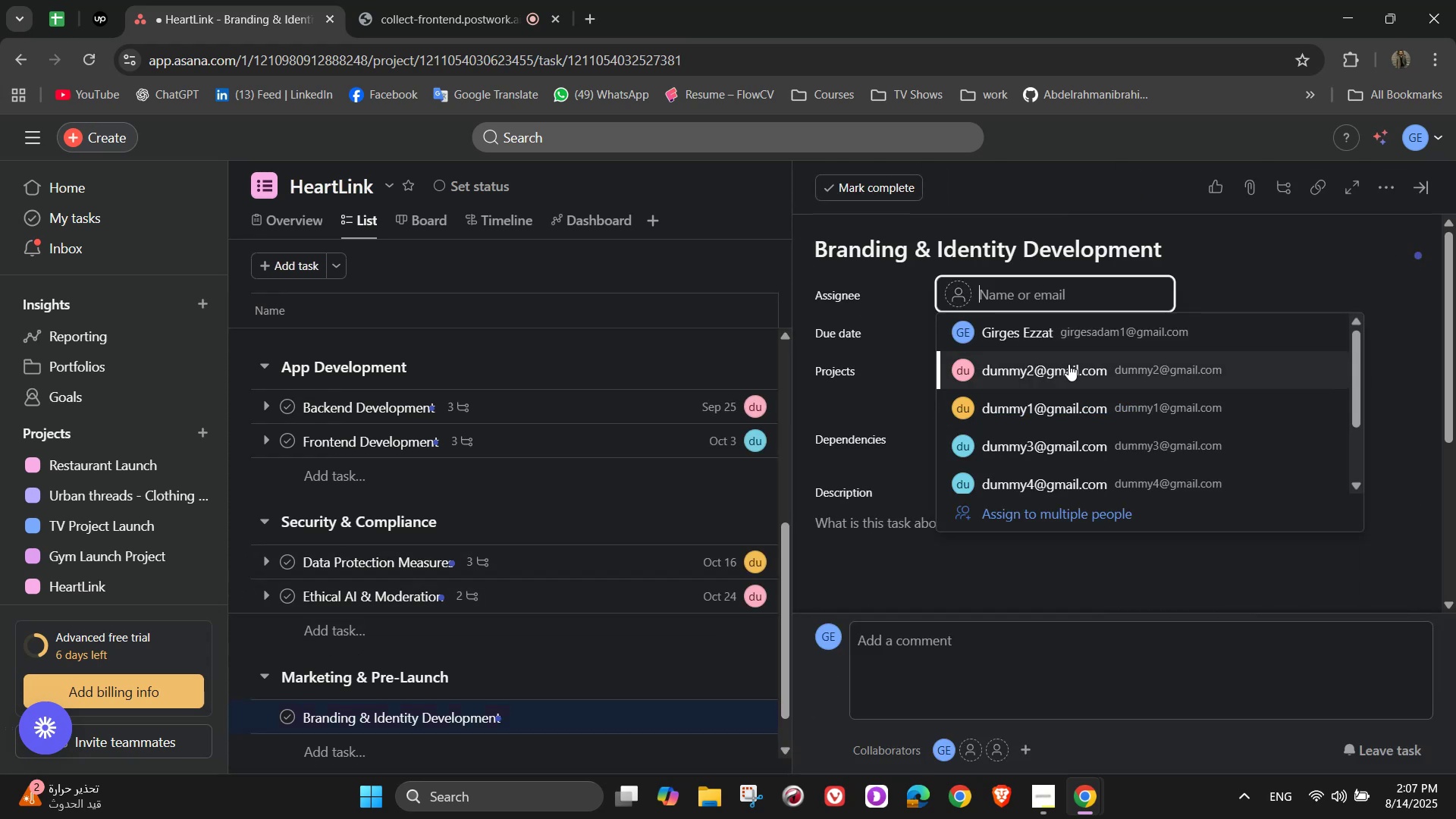 
left_click([1043, 338])
 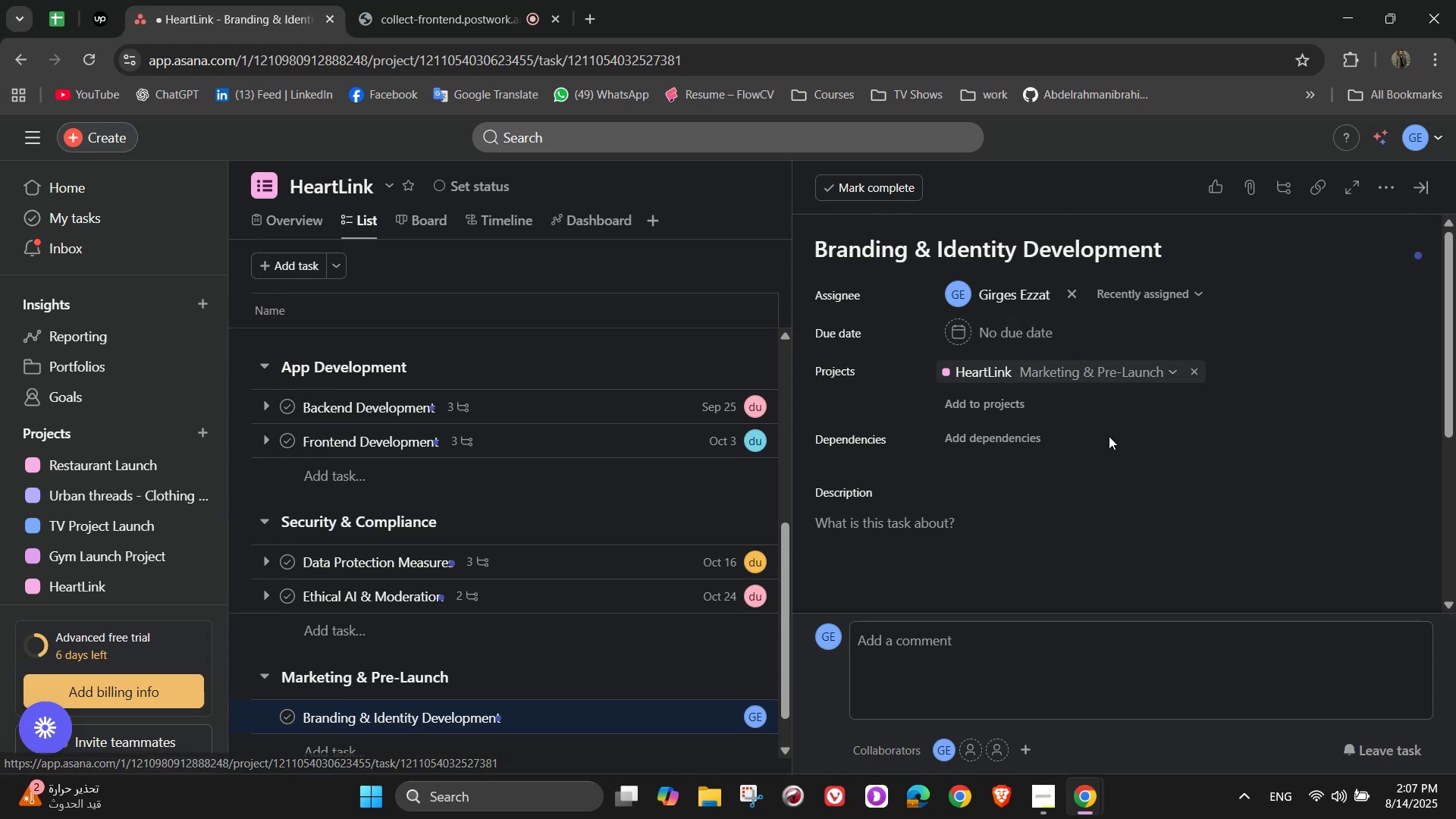 
wait(6.36)
 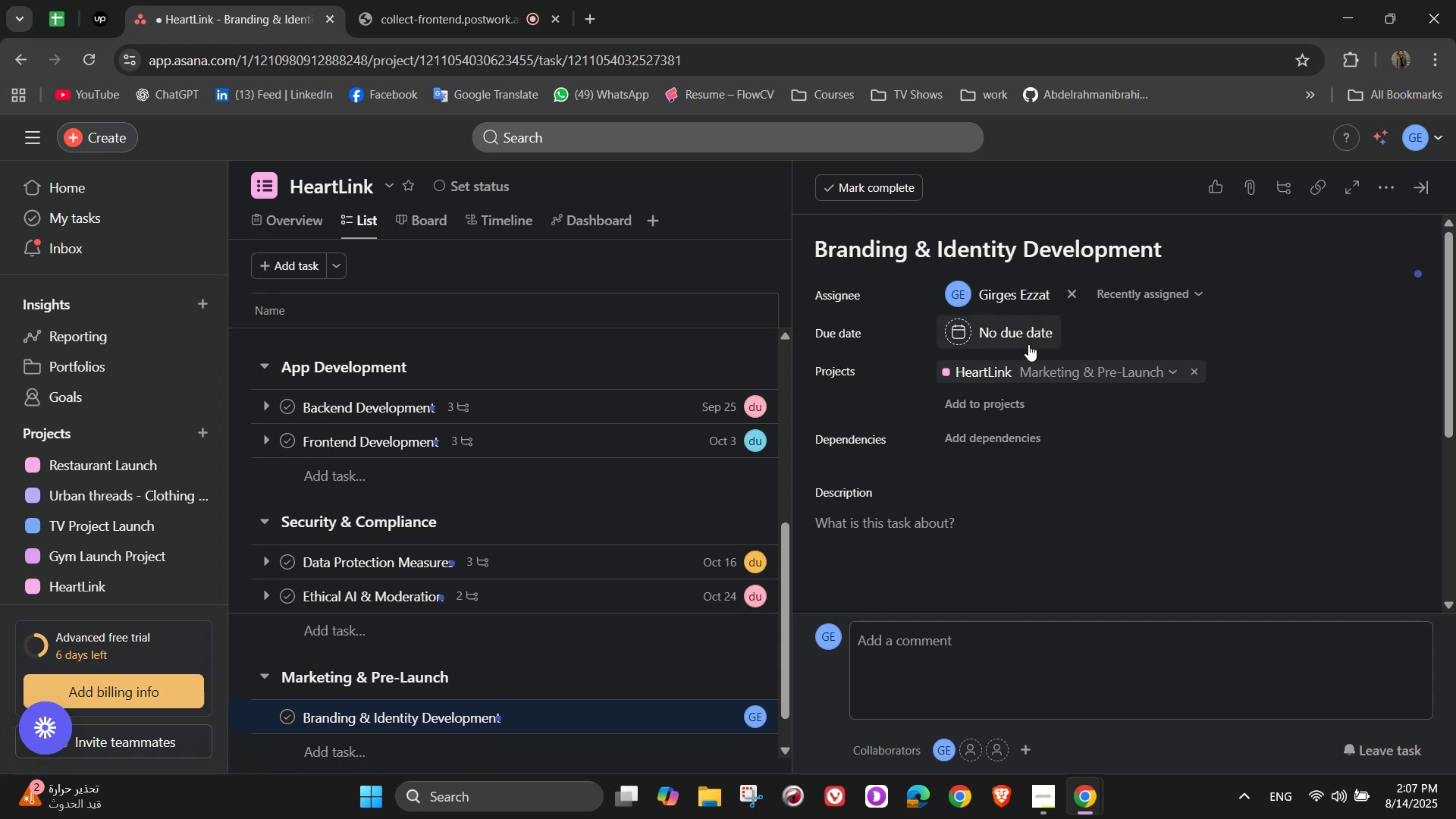 
left_click([988, 331])
 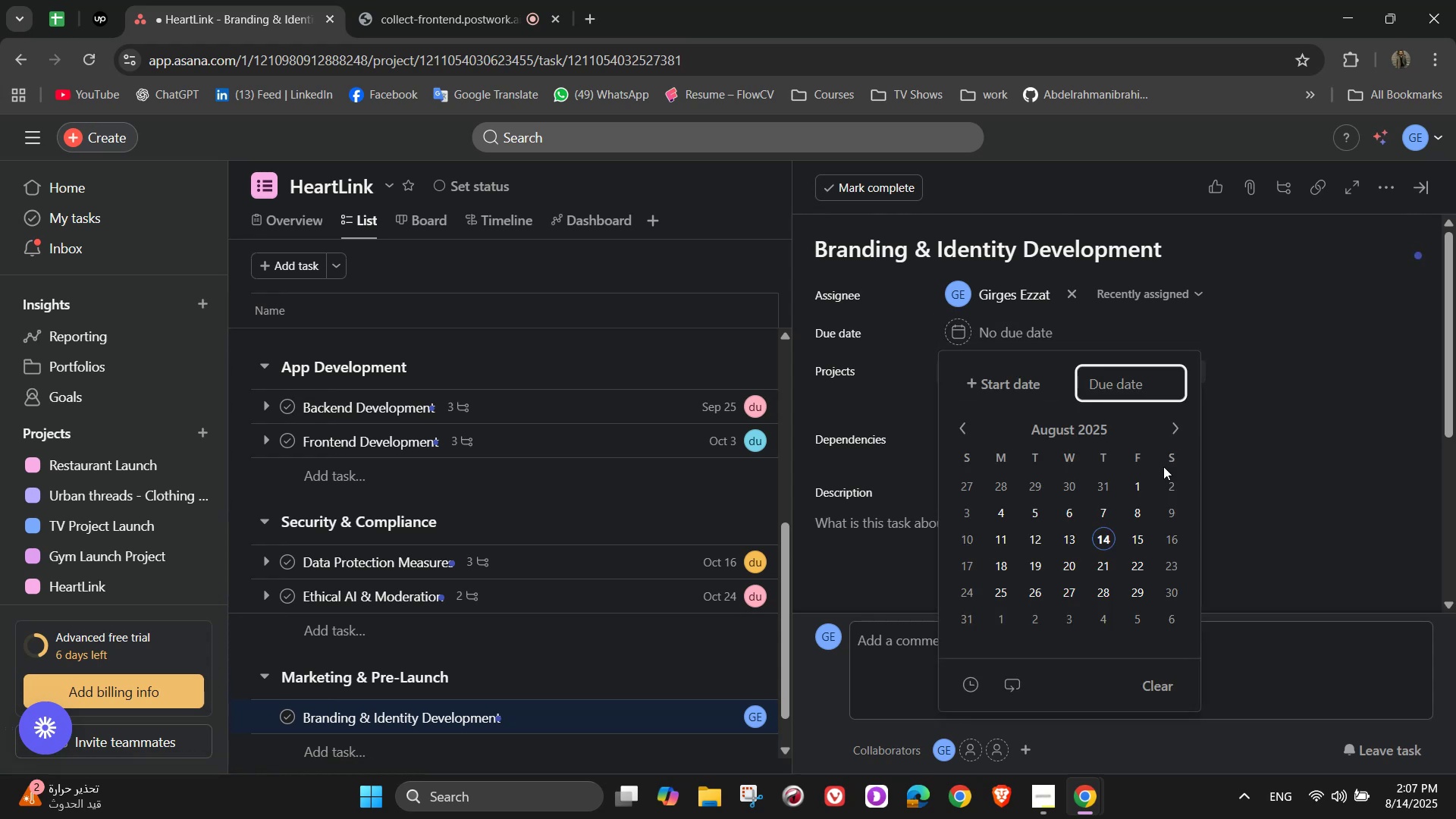 
mouse_move([1159, 453])
 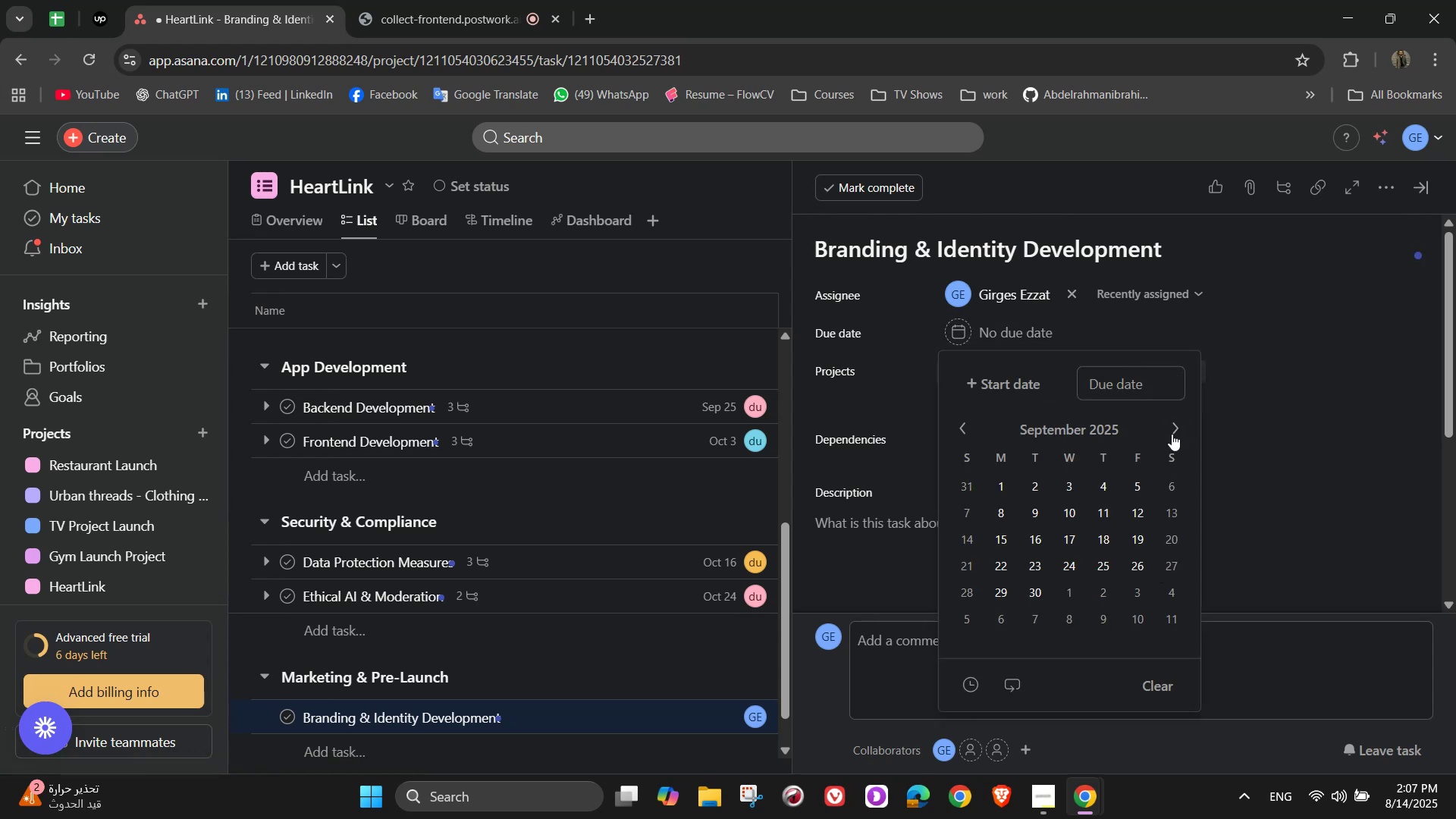 
left_click([1168, 425])
 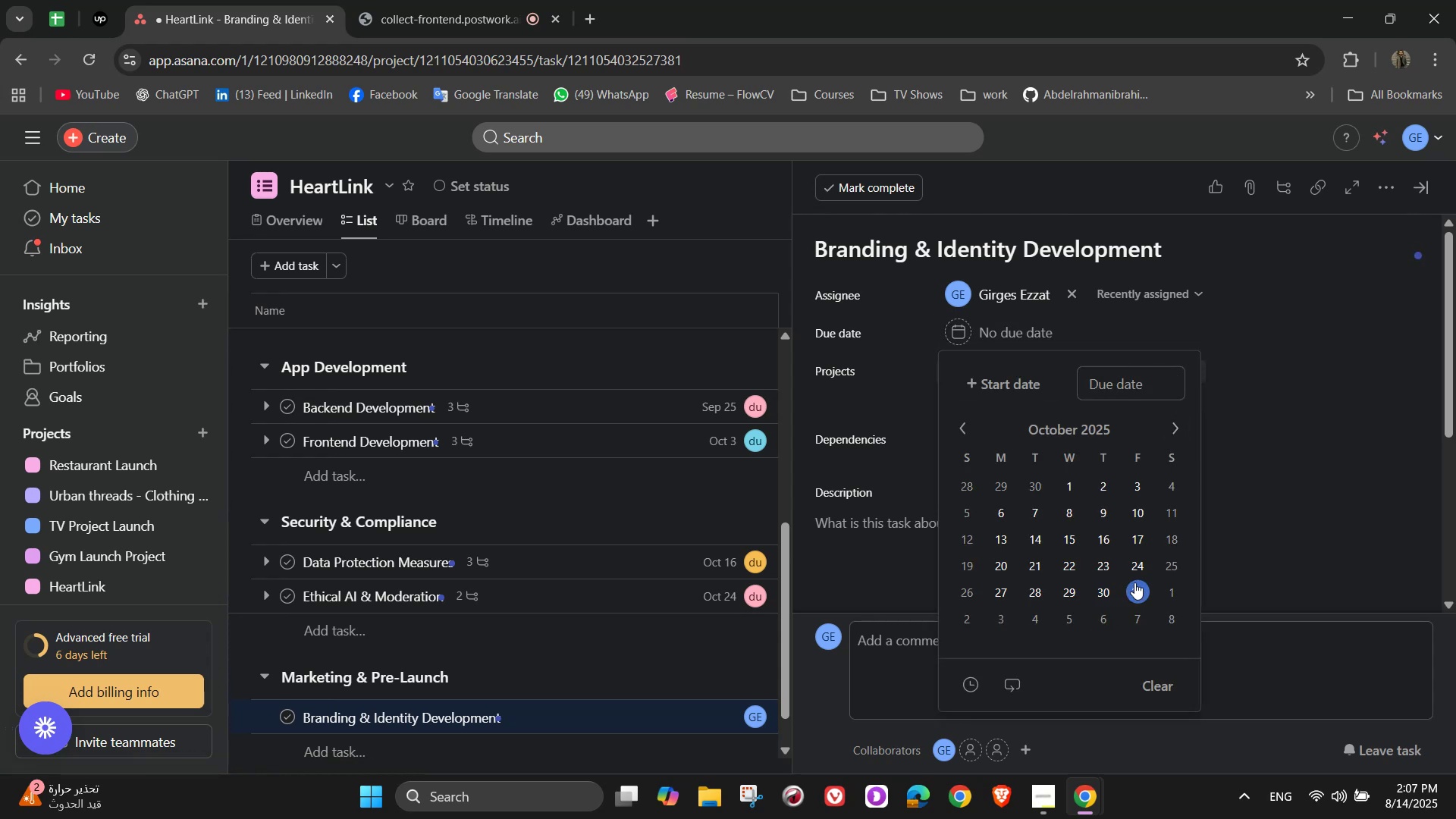 
double_click([1252, 508])
 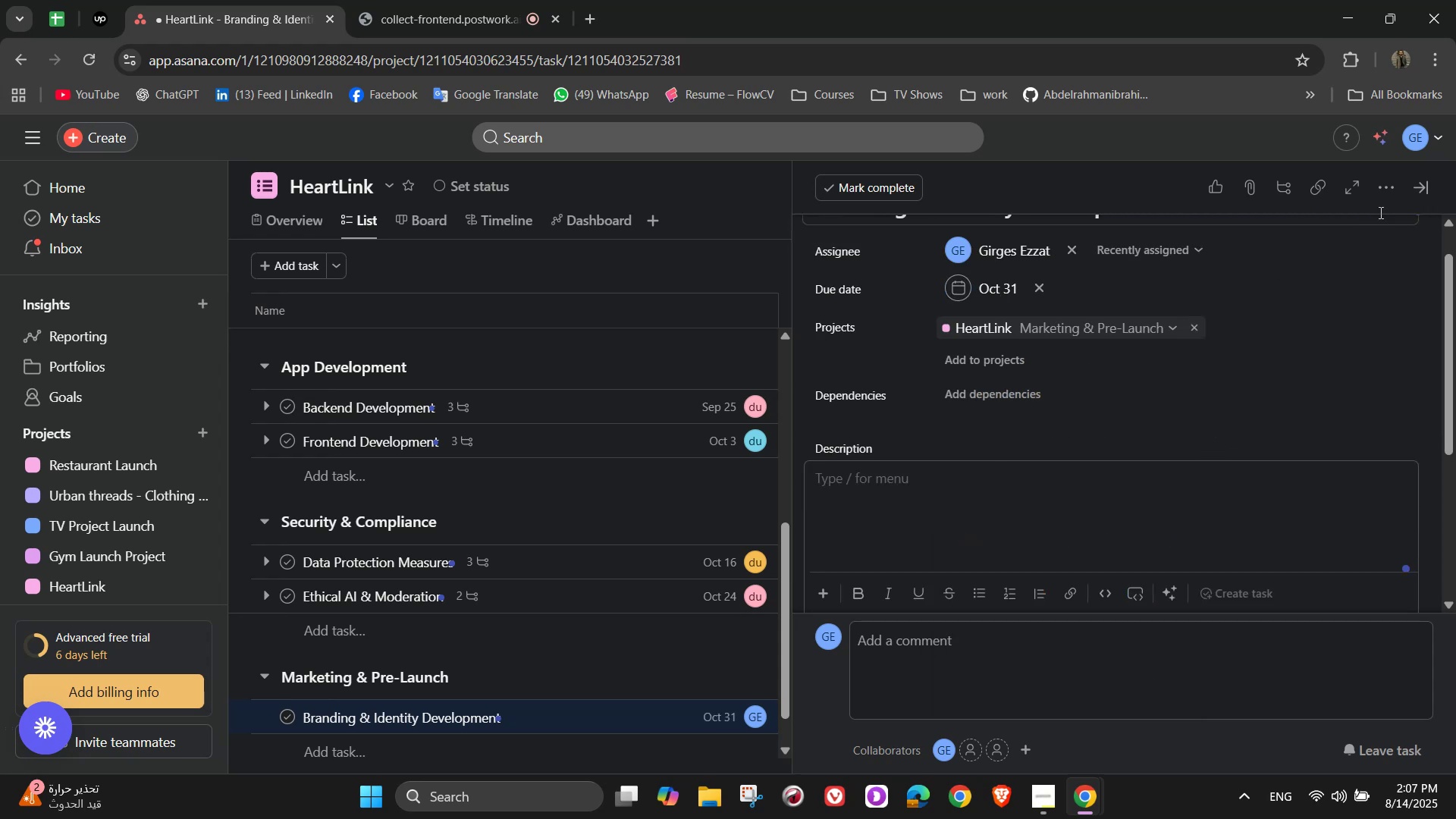 
double_click([1289, 259])
 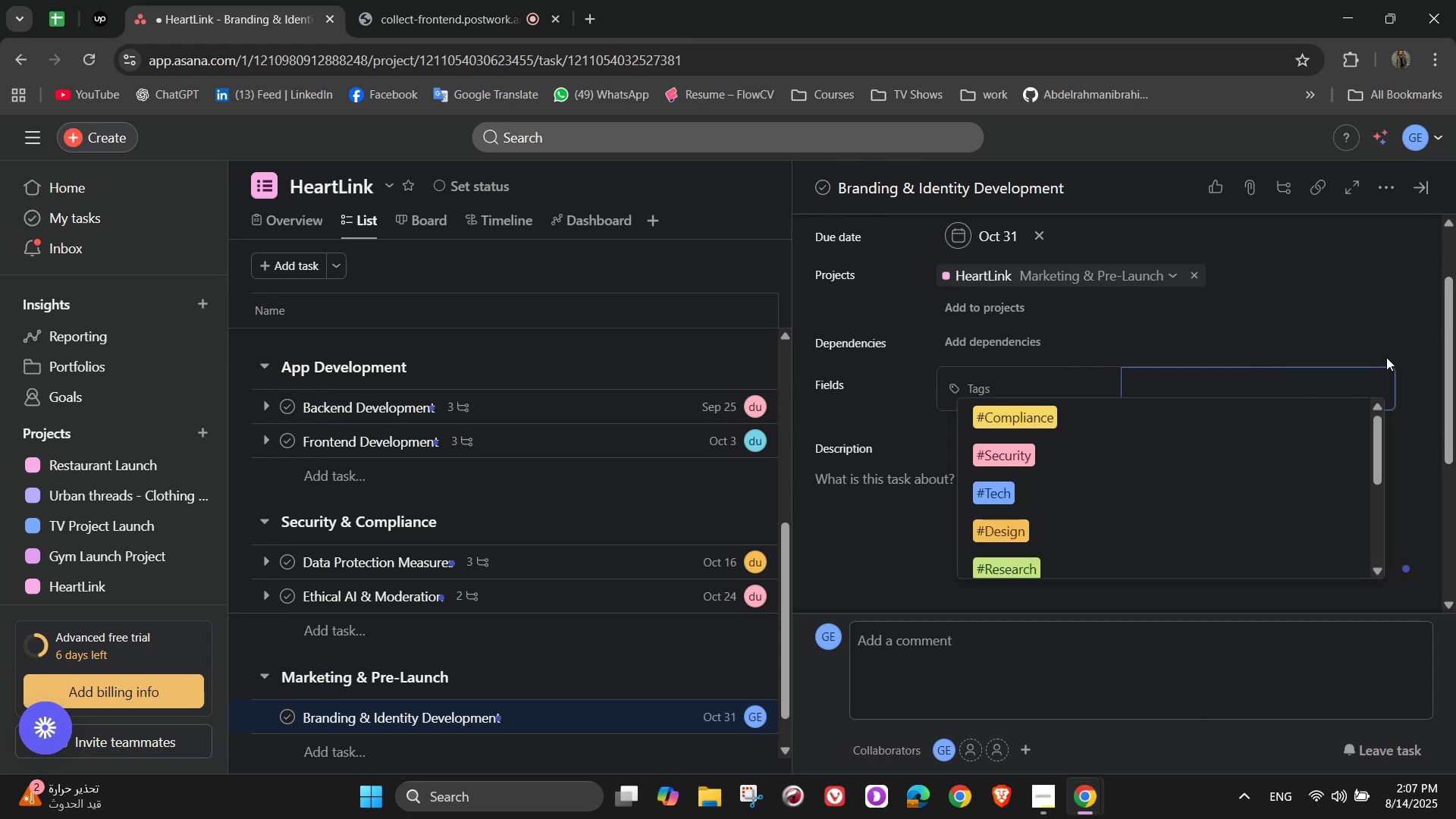 
wait(5.19)
 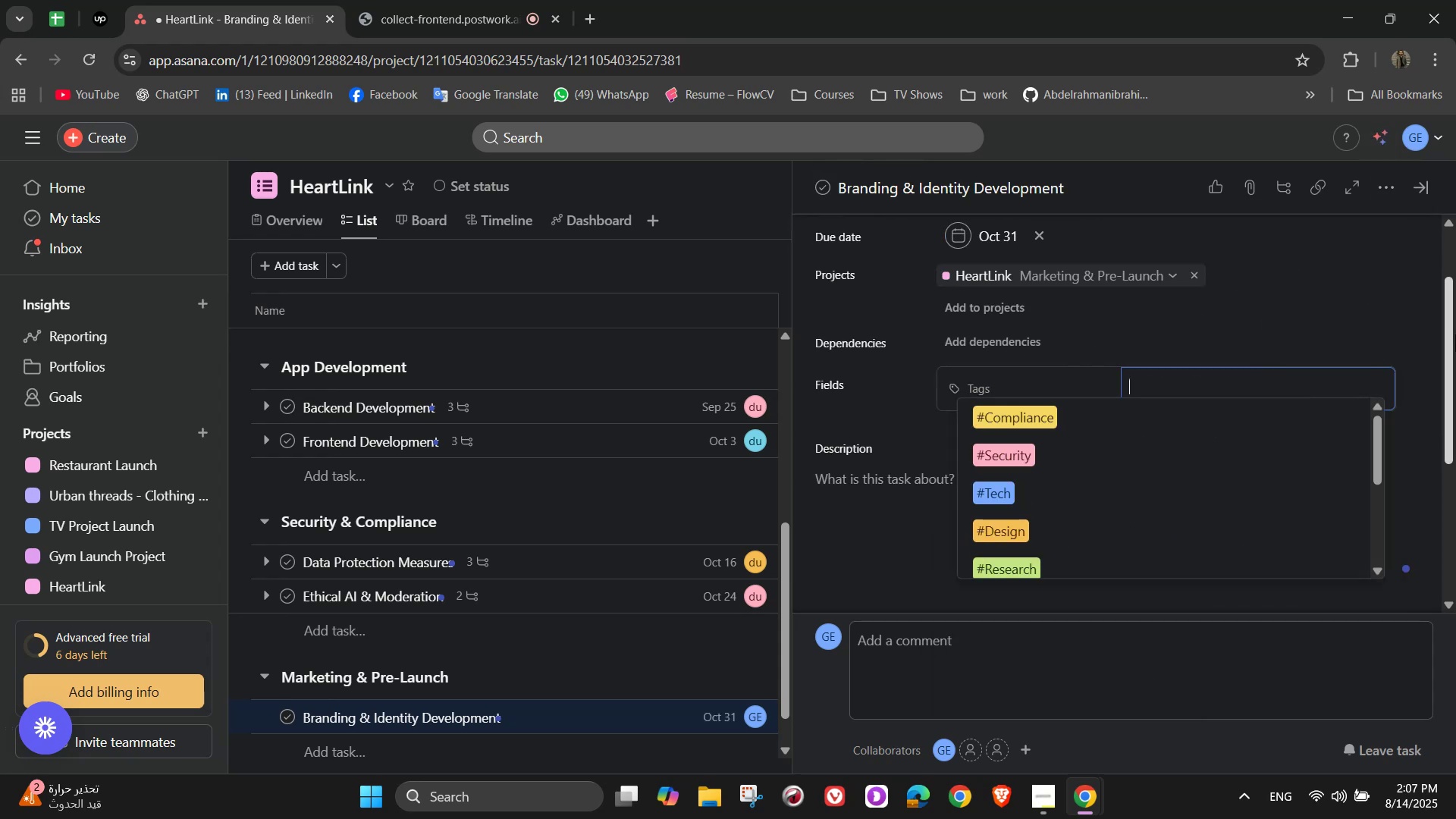 
key(M)
 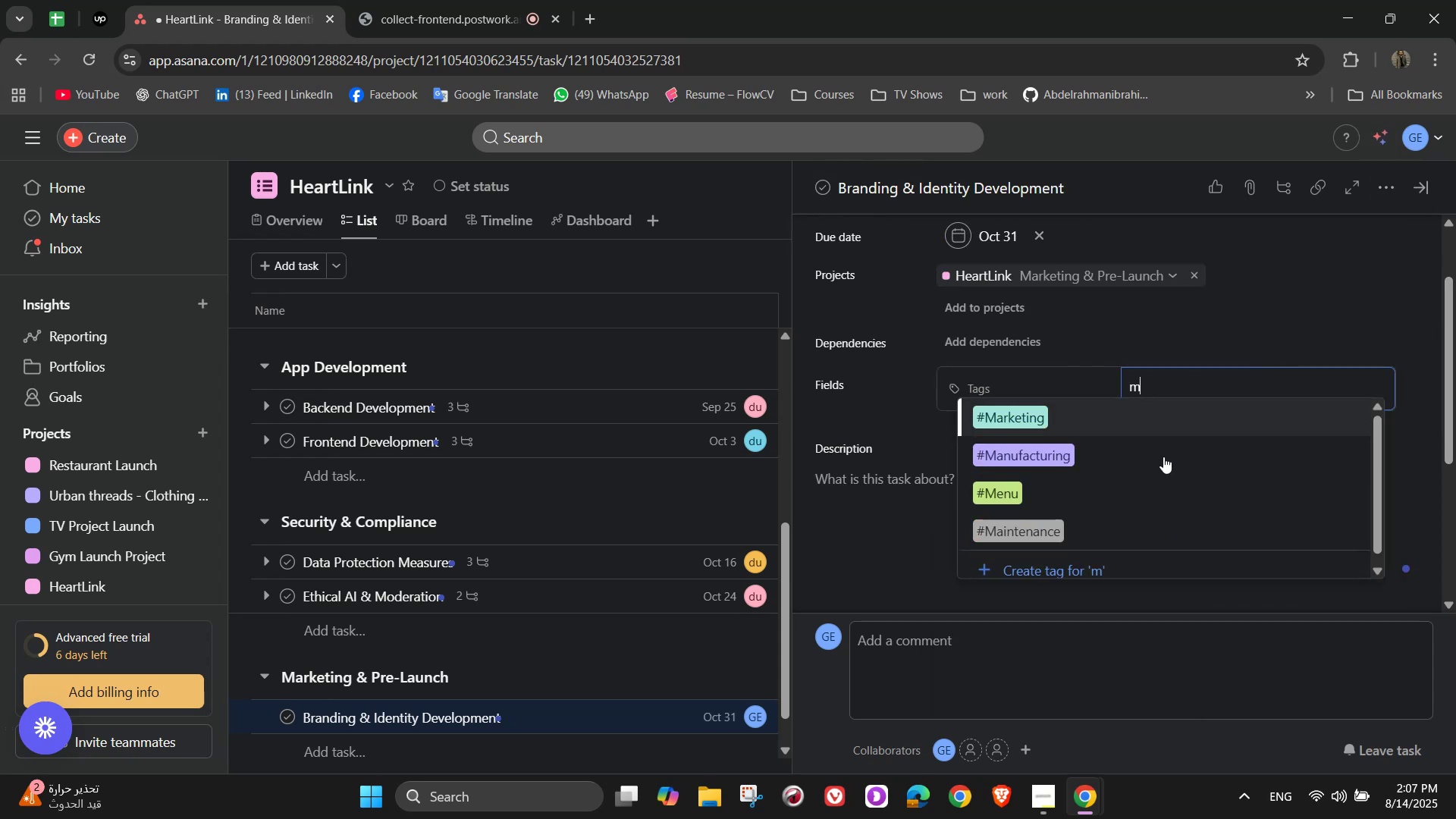 
left_click([1160, 428])
 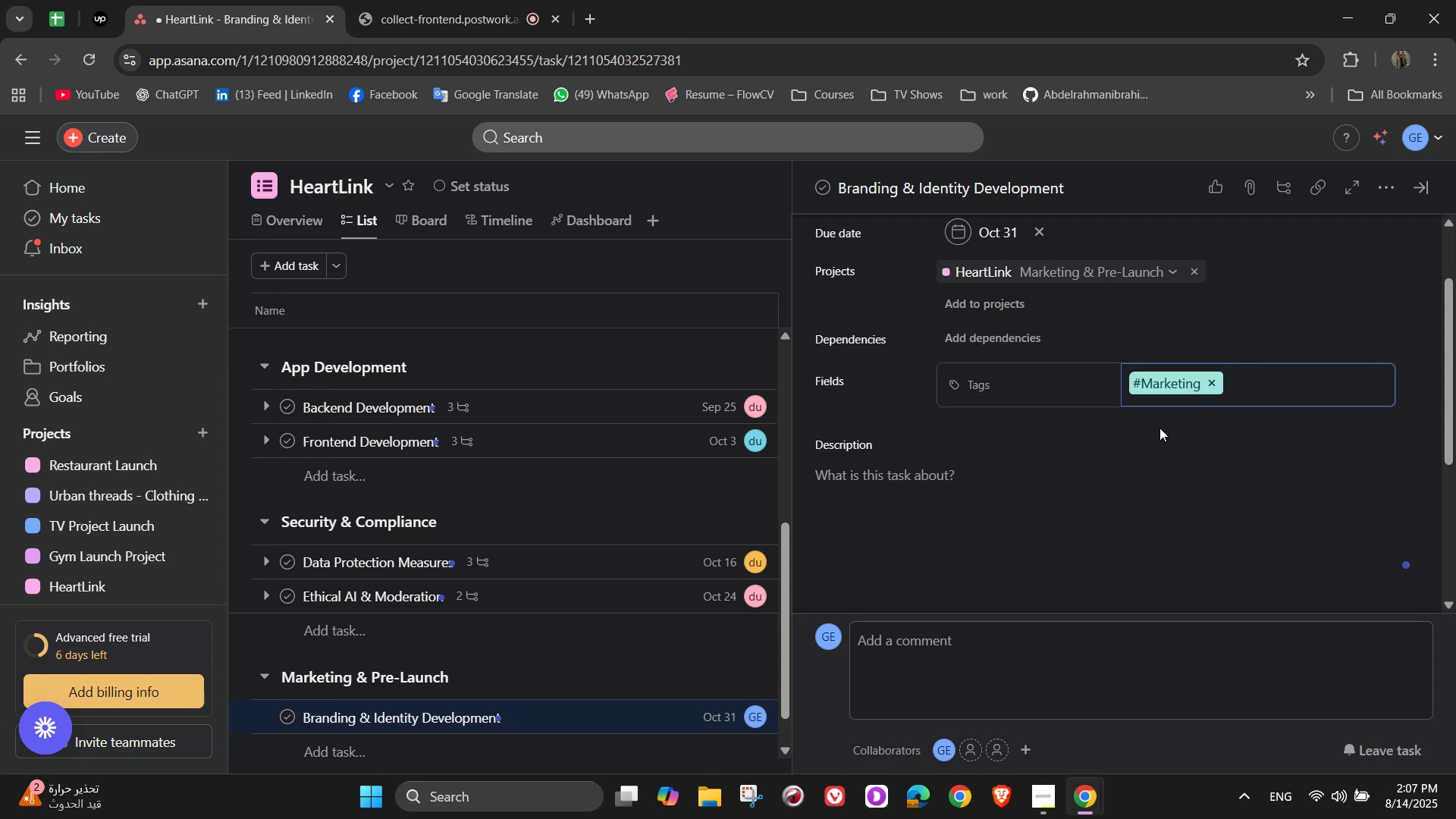 
wait(5.47)
 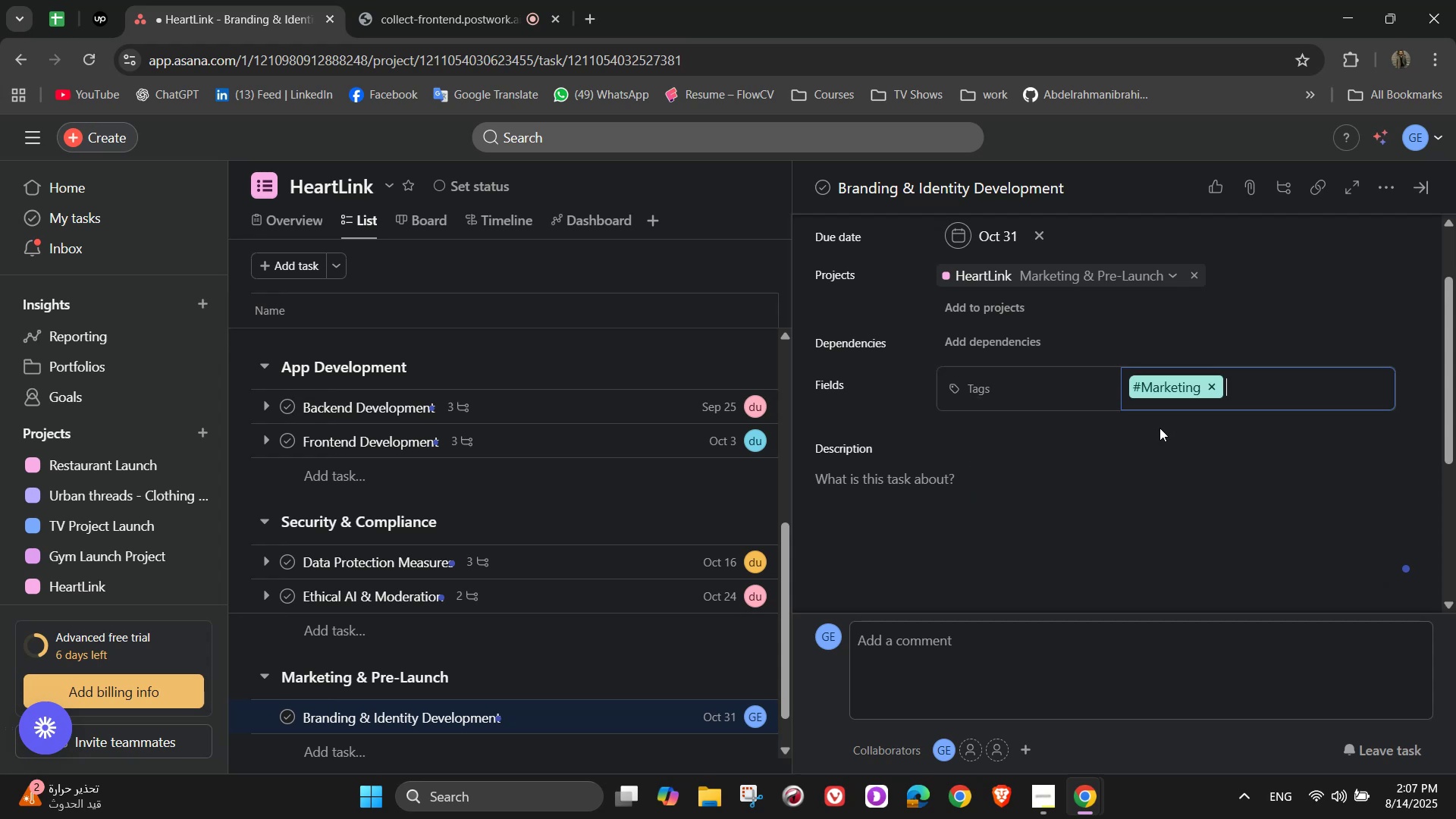 
scroll: coordinate [1147, 428], scroll_direction: down, amount: 3.0
 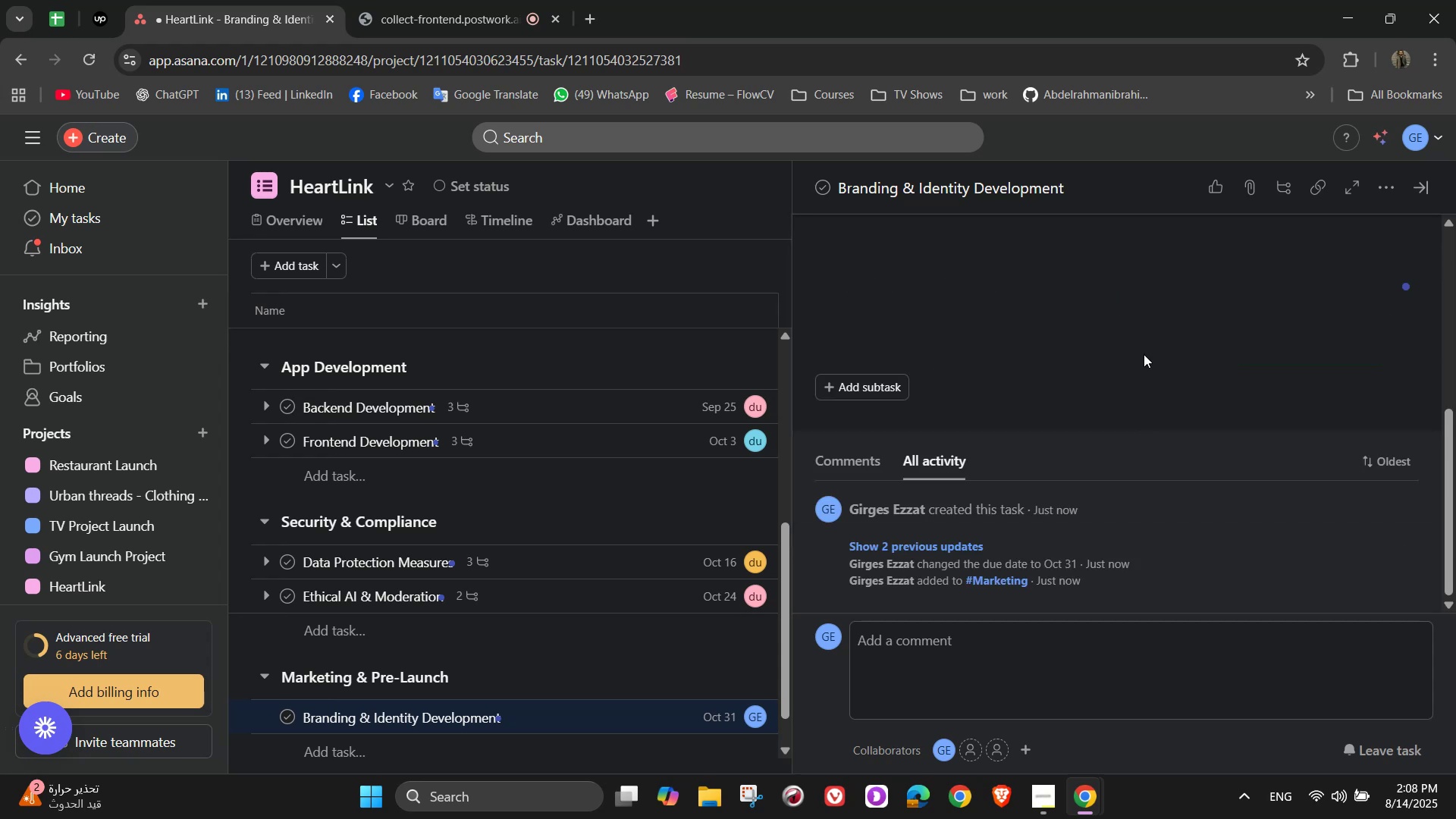 
left_click([1144, 300])
 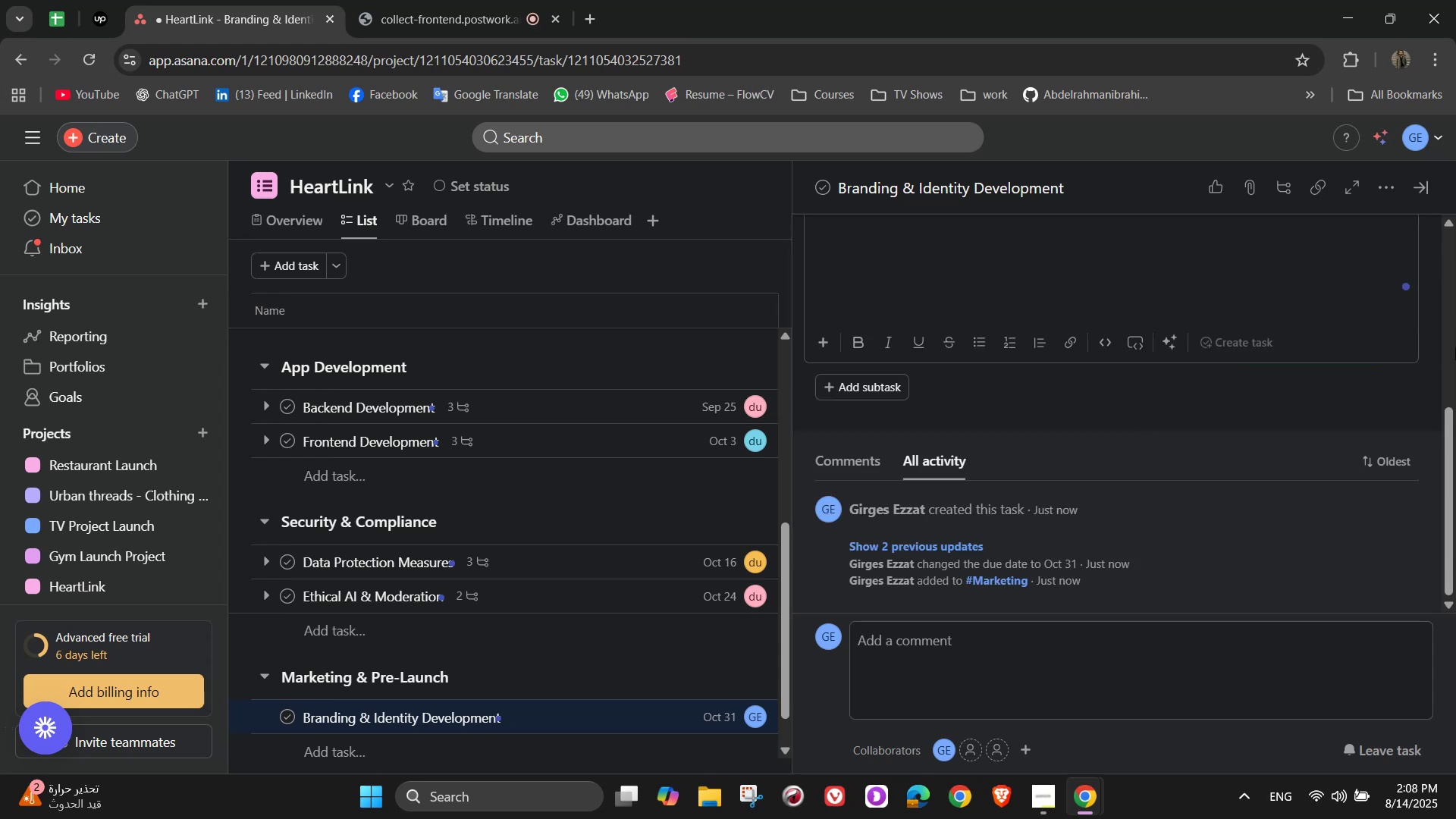 
scroll: coordinate [1285, 408], scroll_direction: up, amount: 1.0
 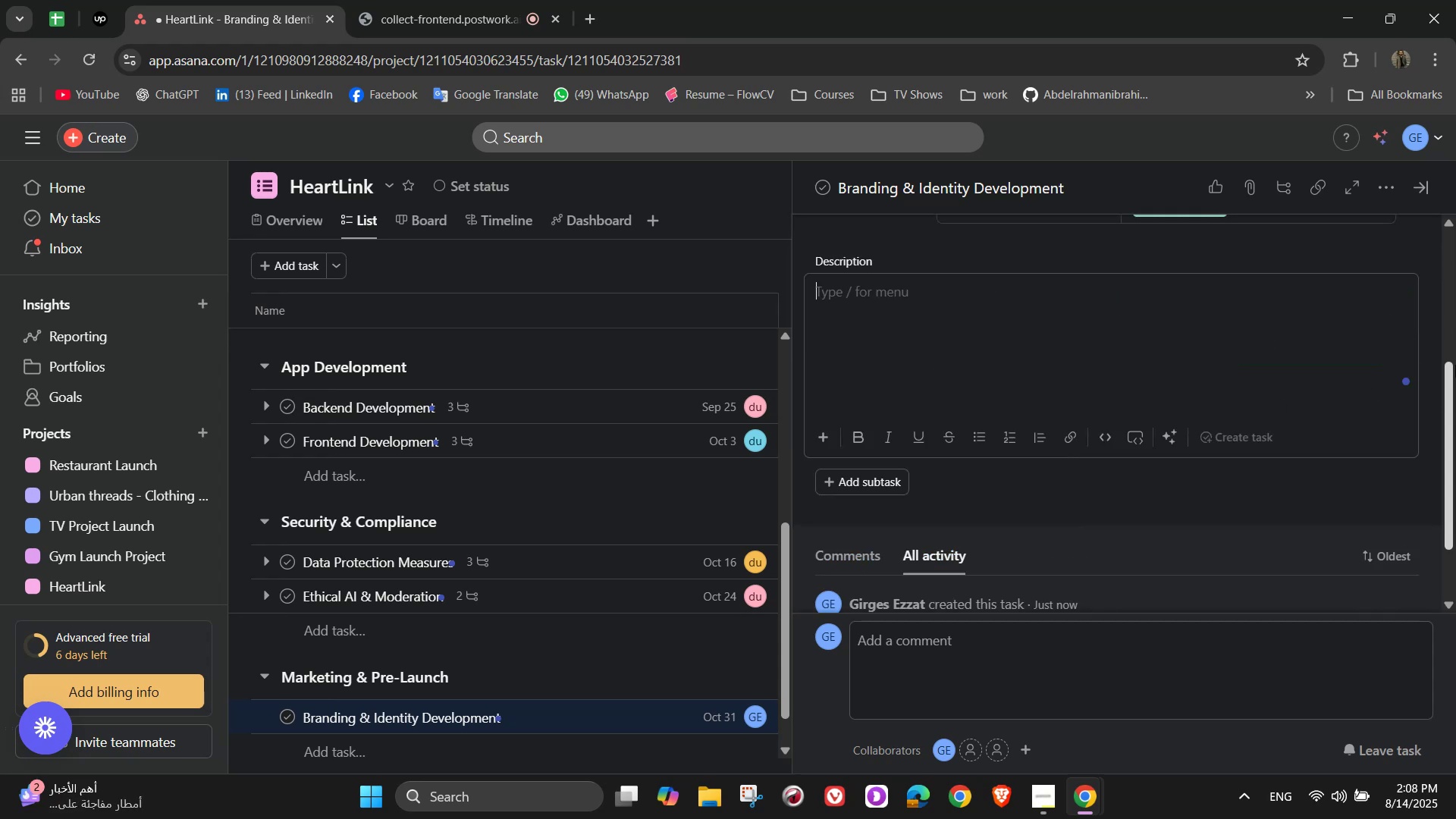 
hold_key(key=ShiftLeft, duration=1.53)
 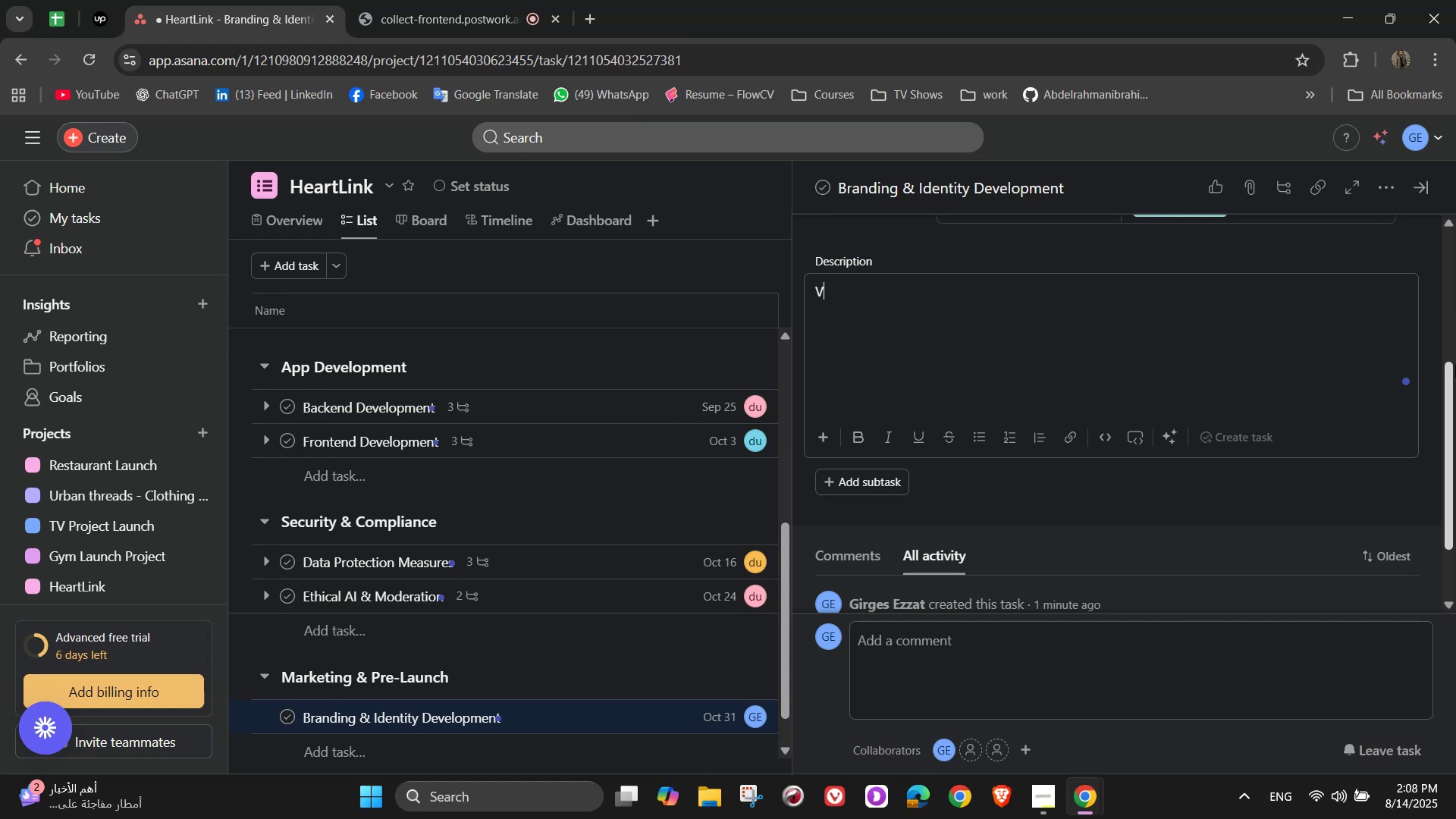 
type(V)
key(Backspace)
type(Create a )
 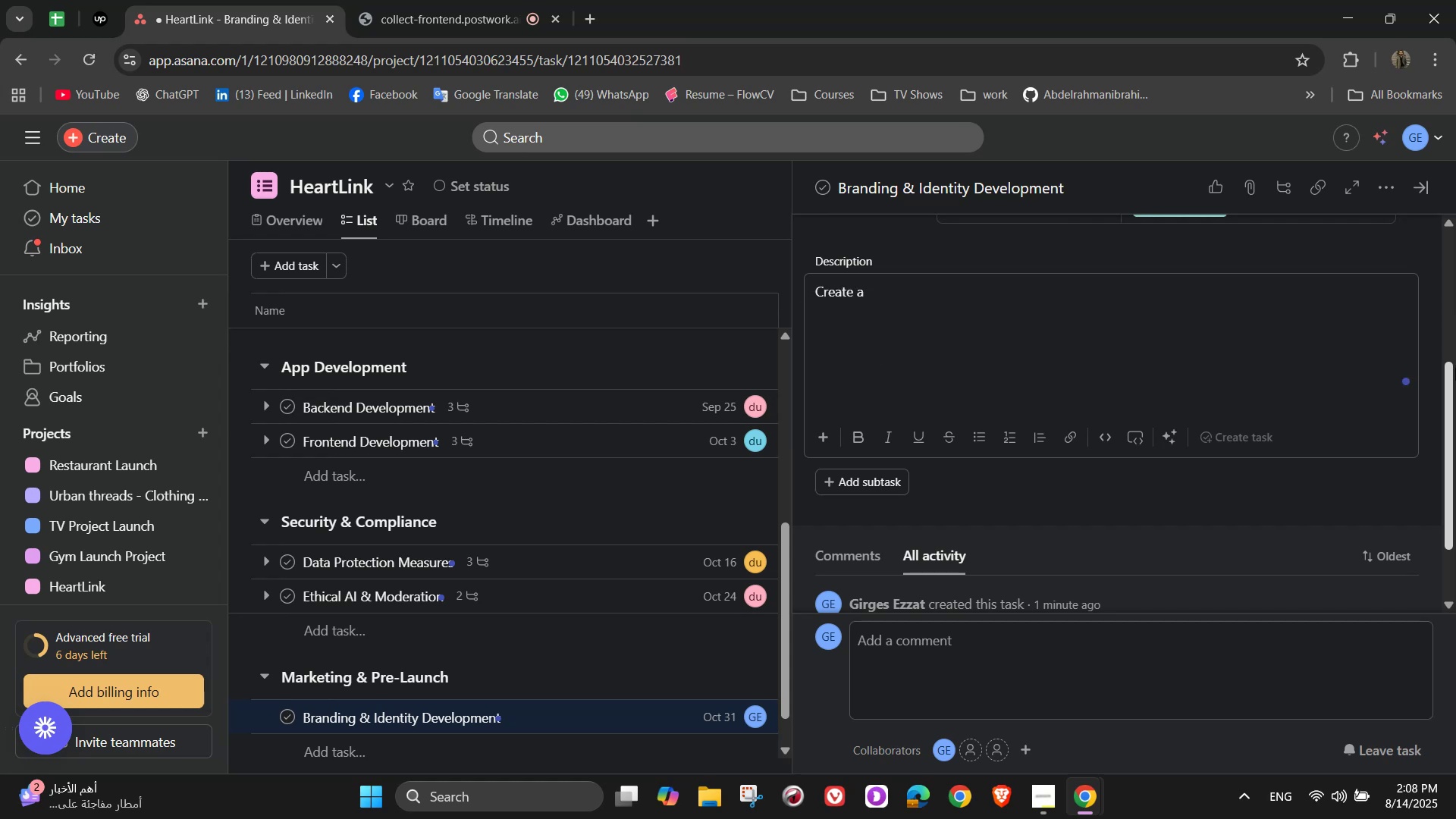 
wait(5.15)
 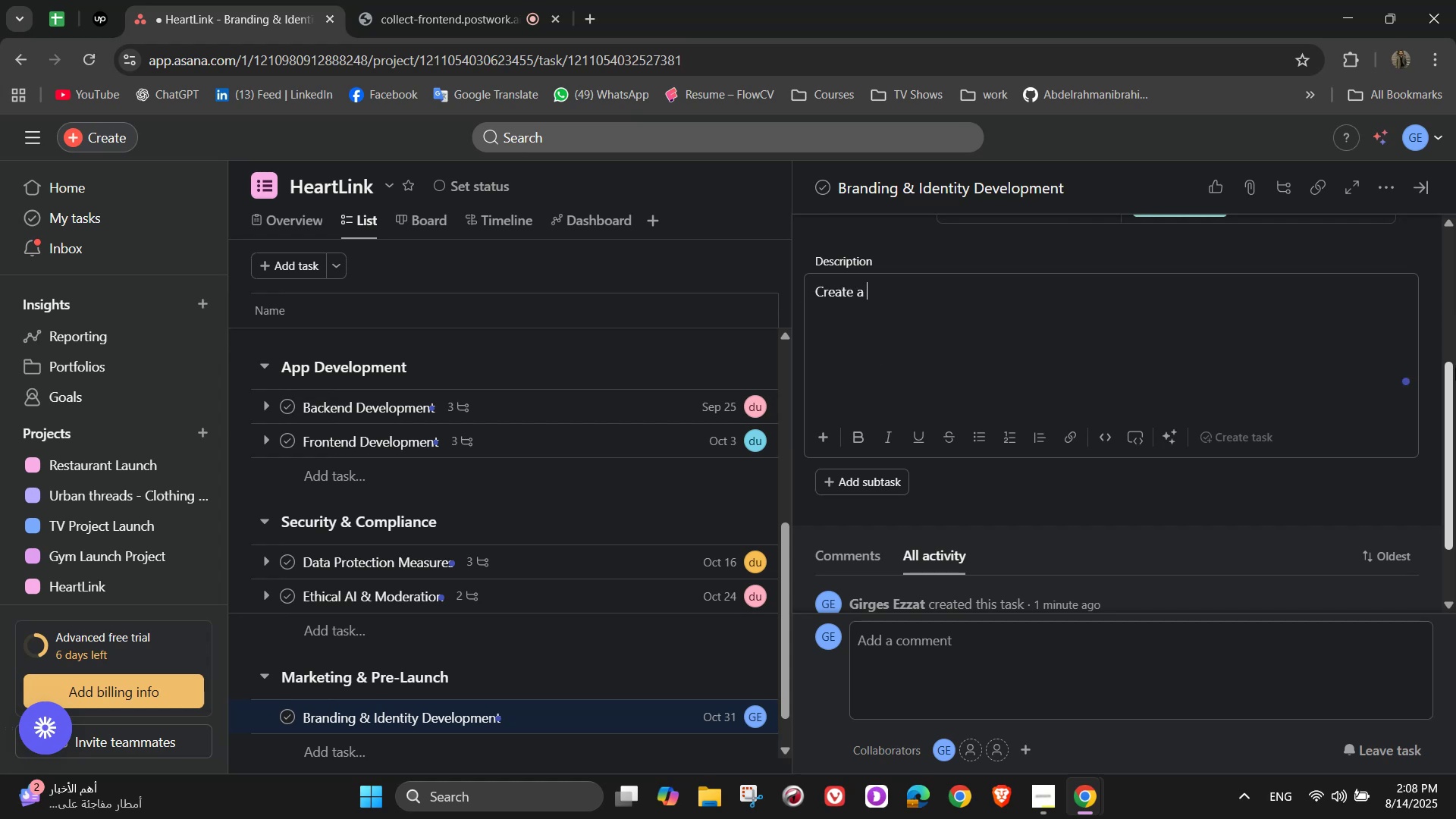 
type(memp)
key(Backspace)
type(orable brand identity )
 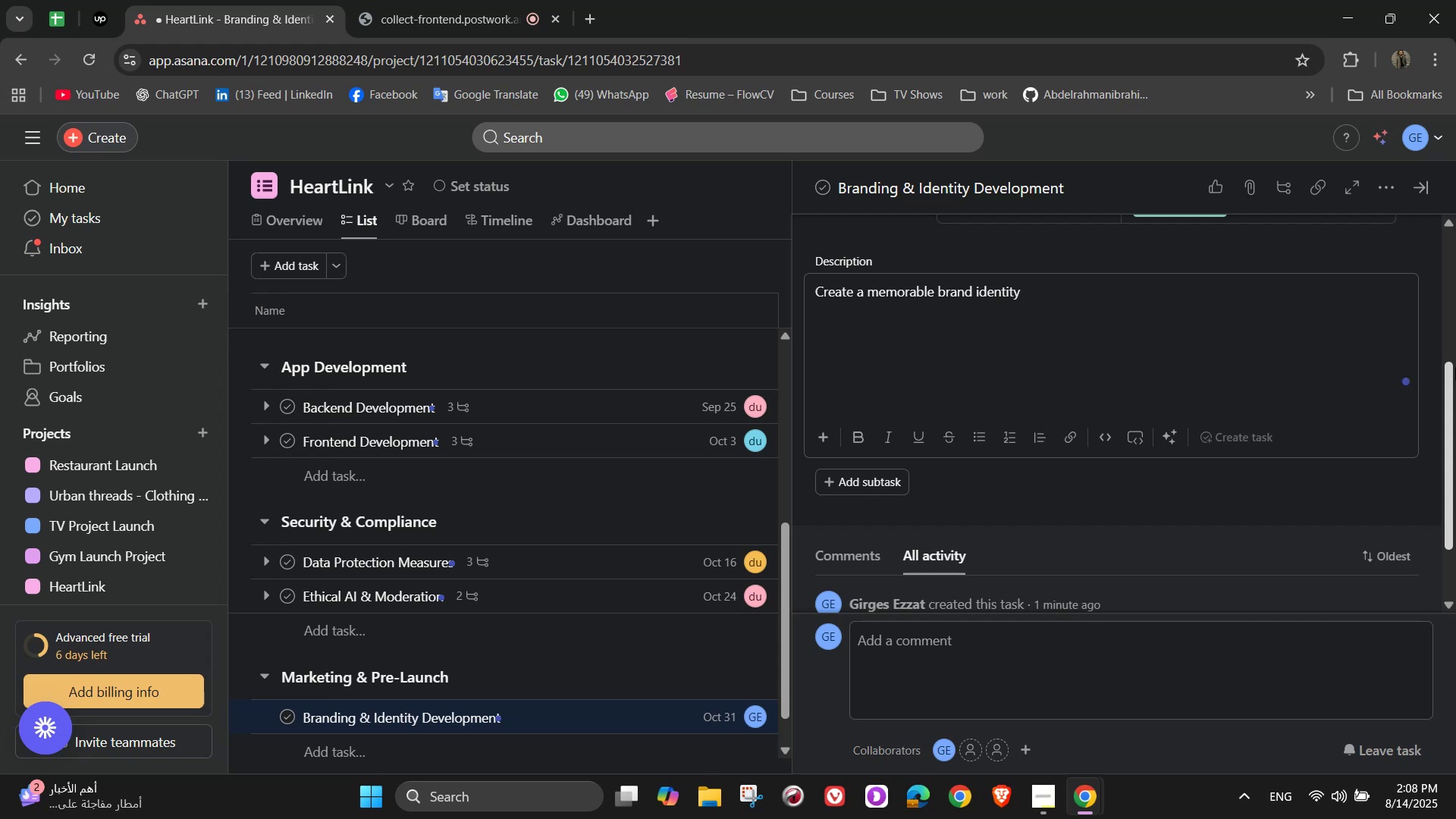 
wait(6.95)
 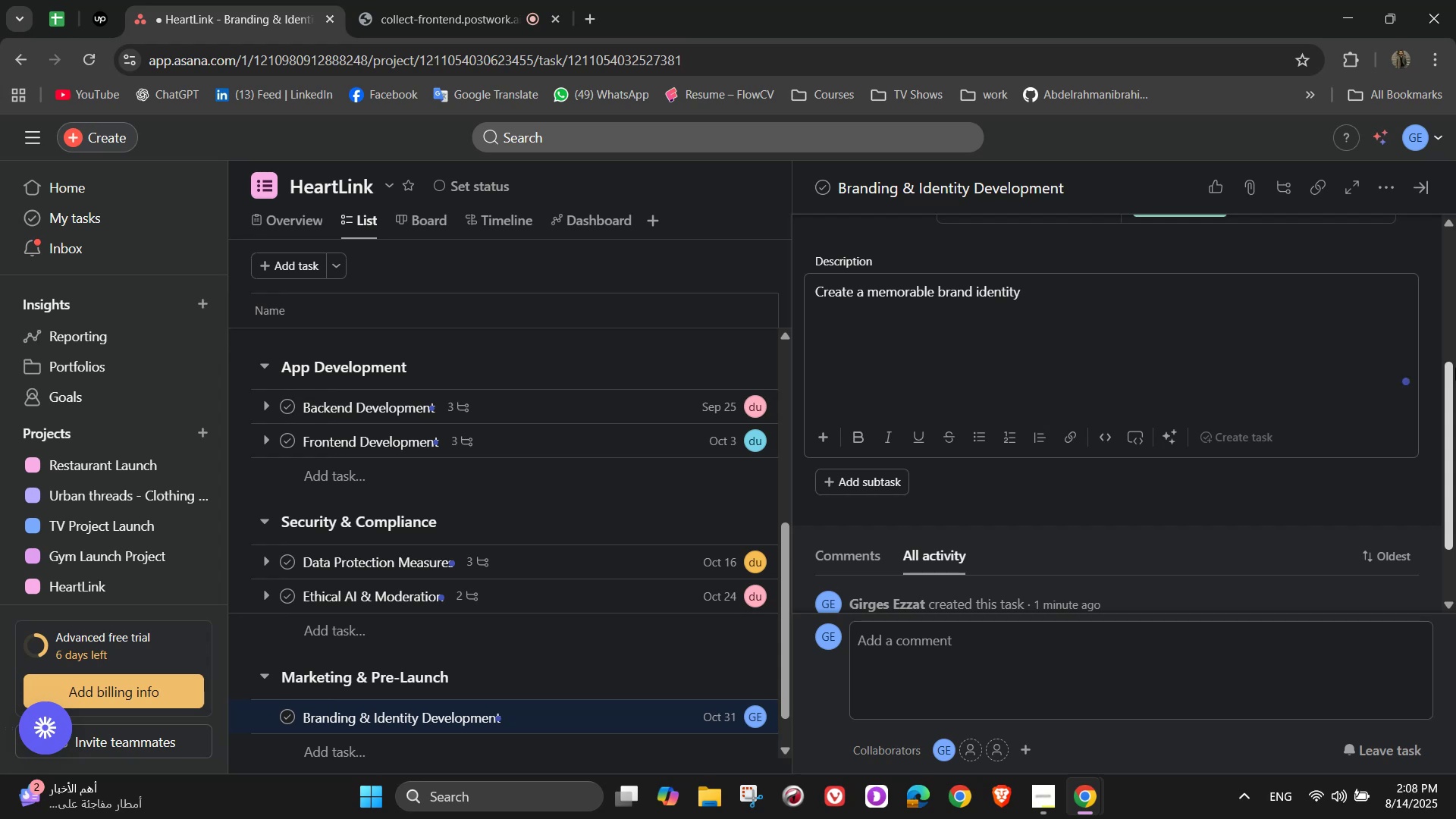 
type(that c)
 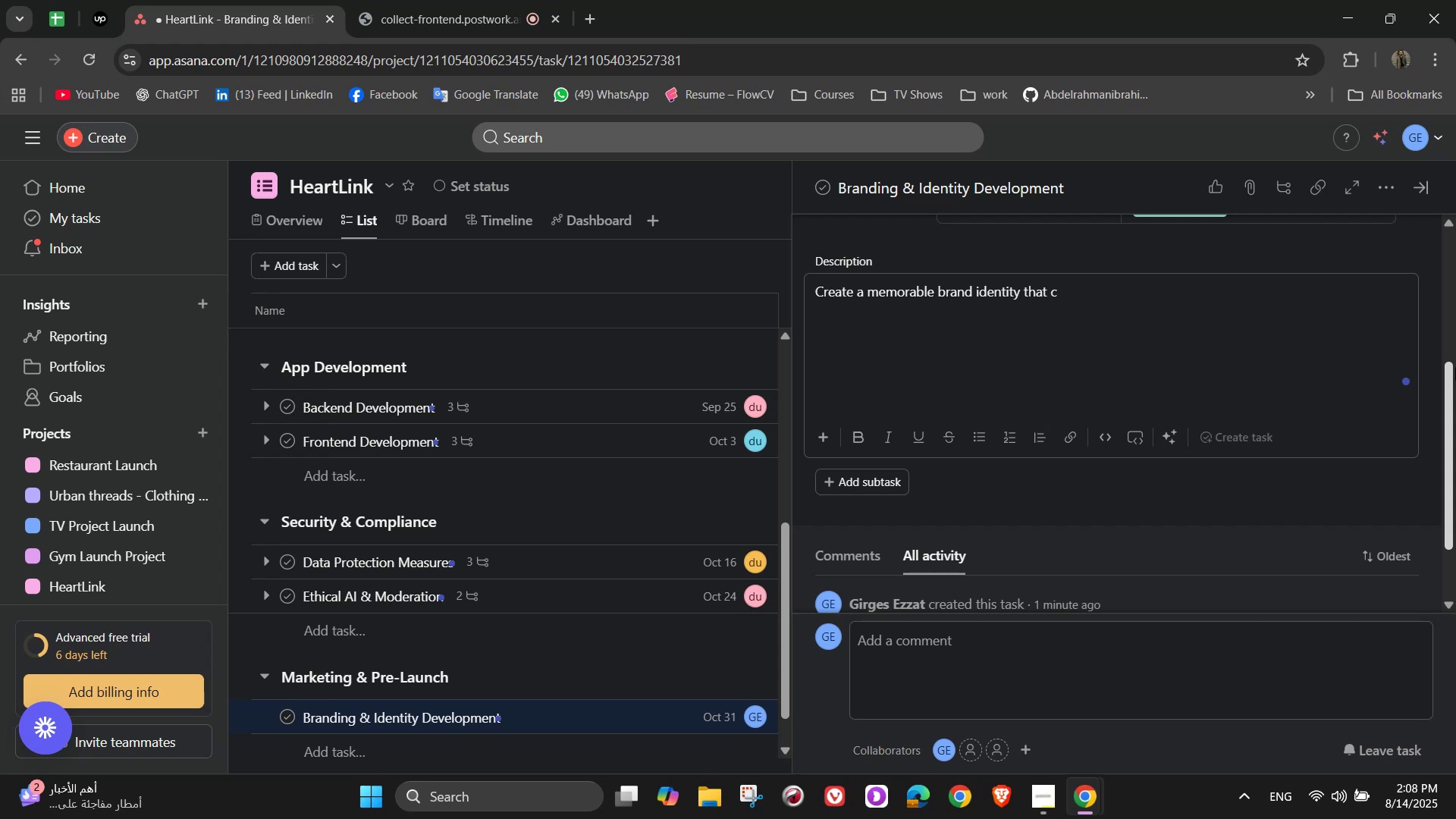 
type(onnects with the target audia)
key(Backspace)
type(ence)
 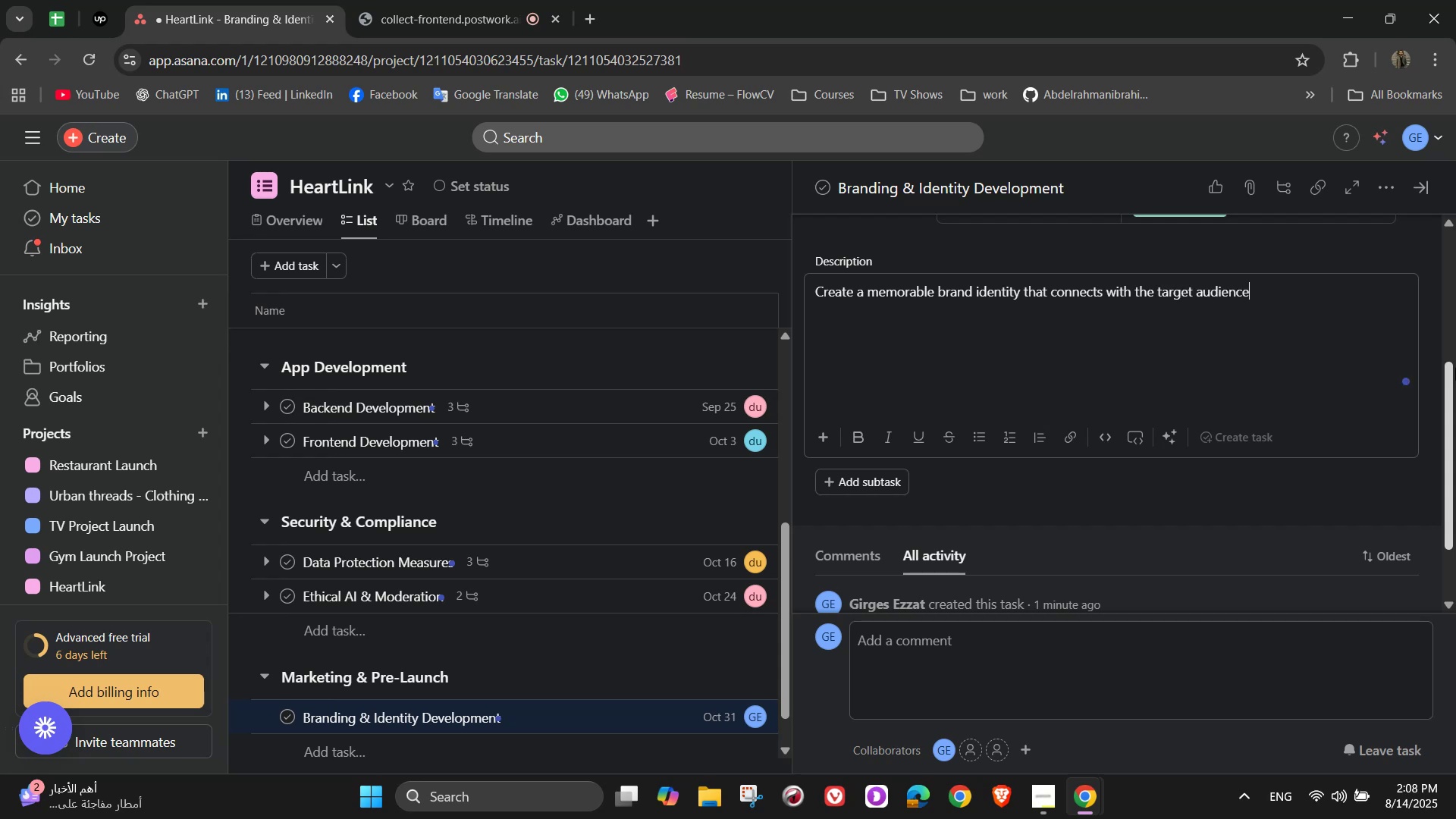 
scroll: coordinate [1217, 359], scroll_direction: down, amount: 1.0
 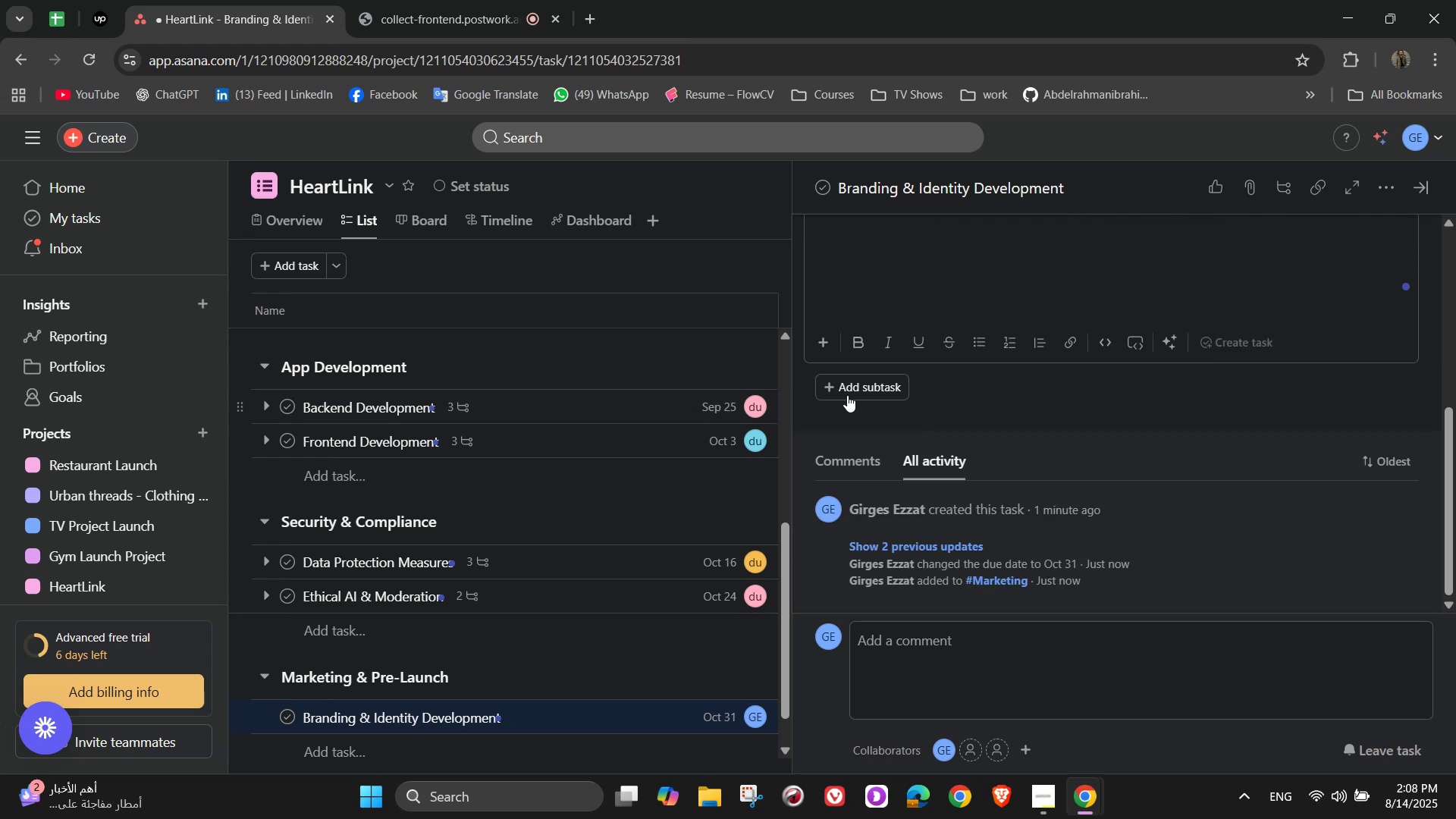 
left_click([899, 392])
 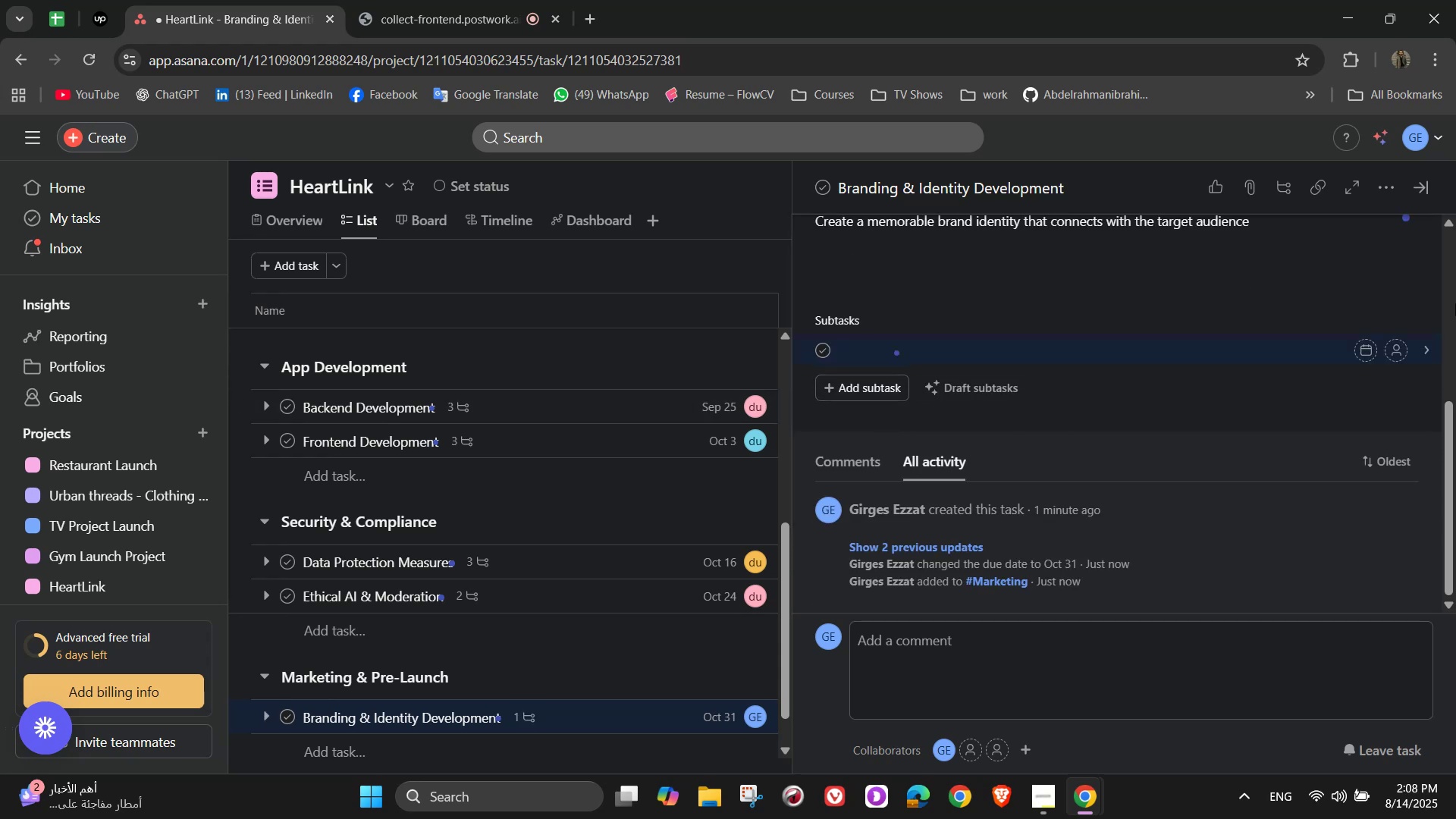 
type(Design the app logo and promotional graphics)
 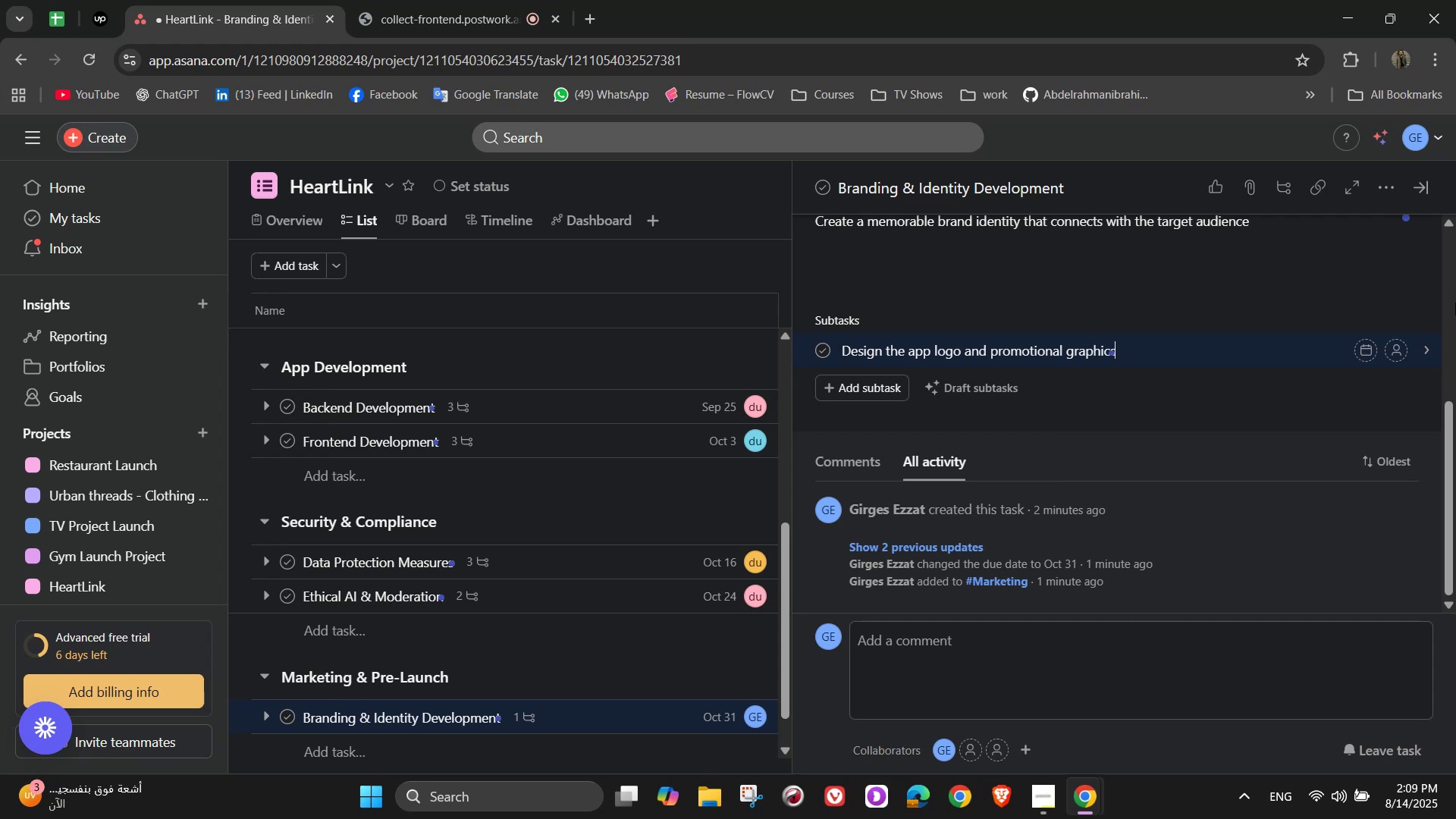 
key(Enter)
 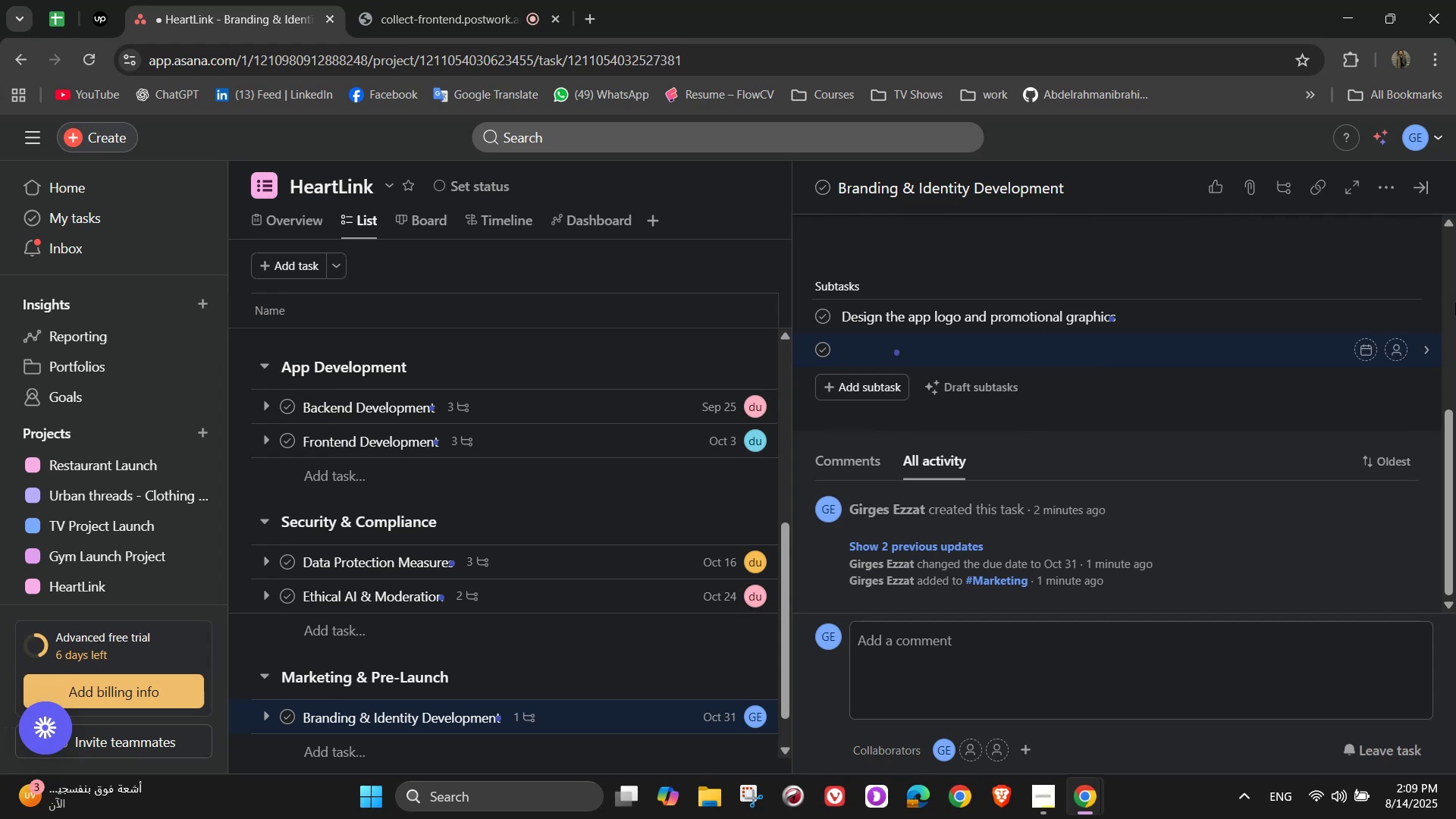 
type(Del)
 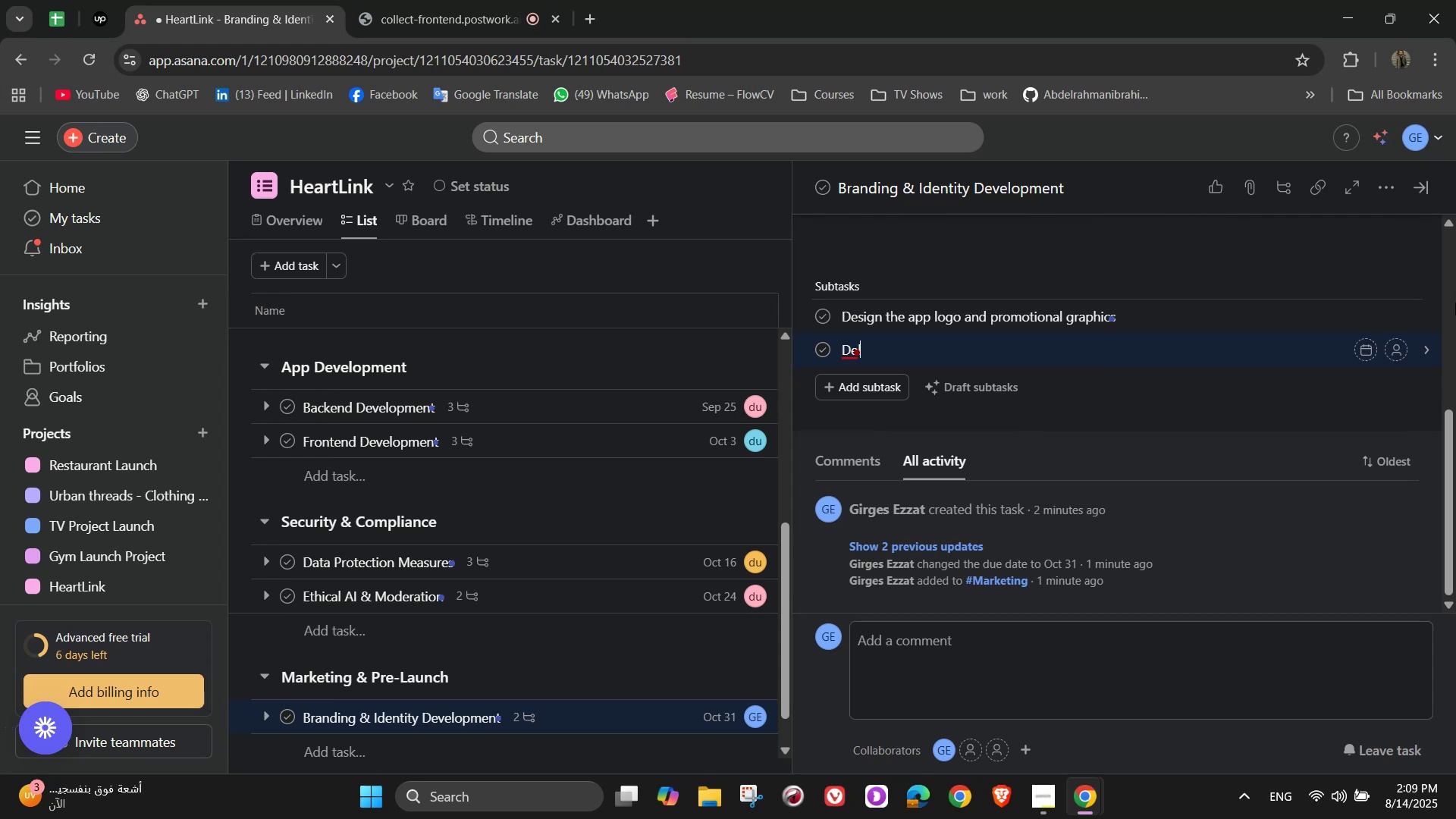 
type(e)
key(Backspace)
key(Backspace)
type(velop brand messaging and tone )
 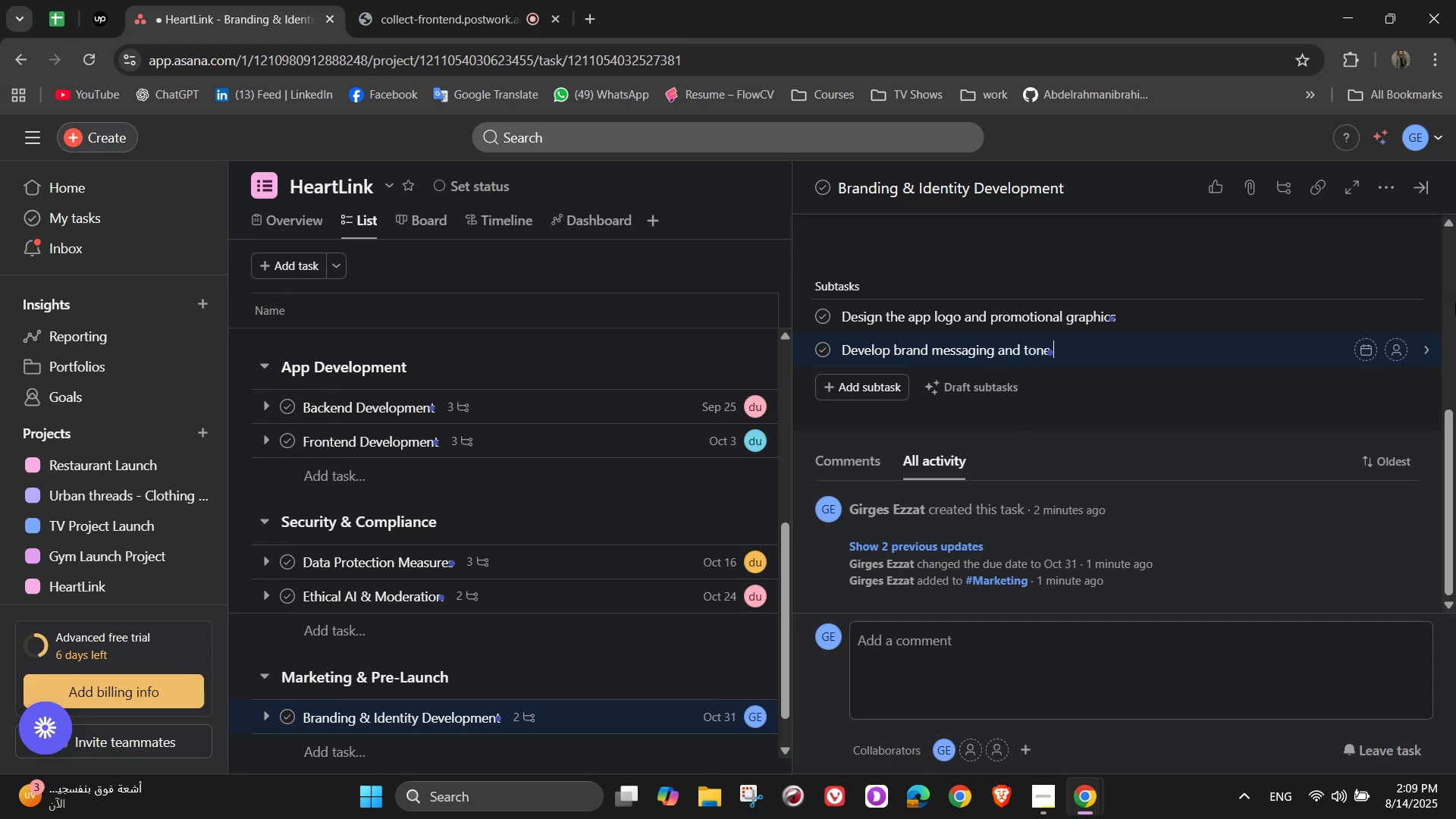 
type(of voice)
 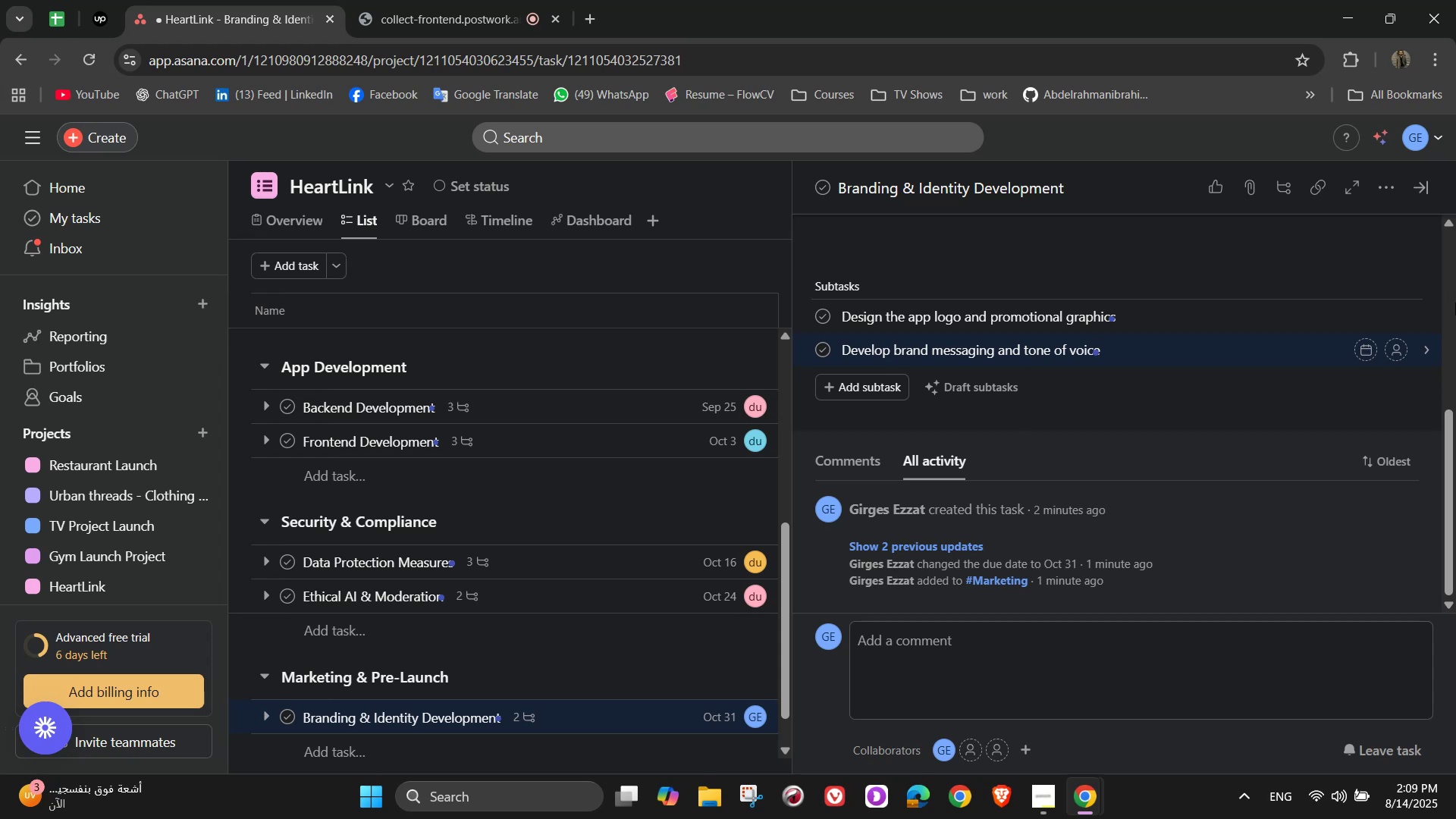 
wait(5.26)
 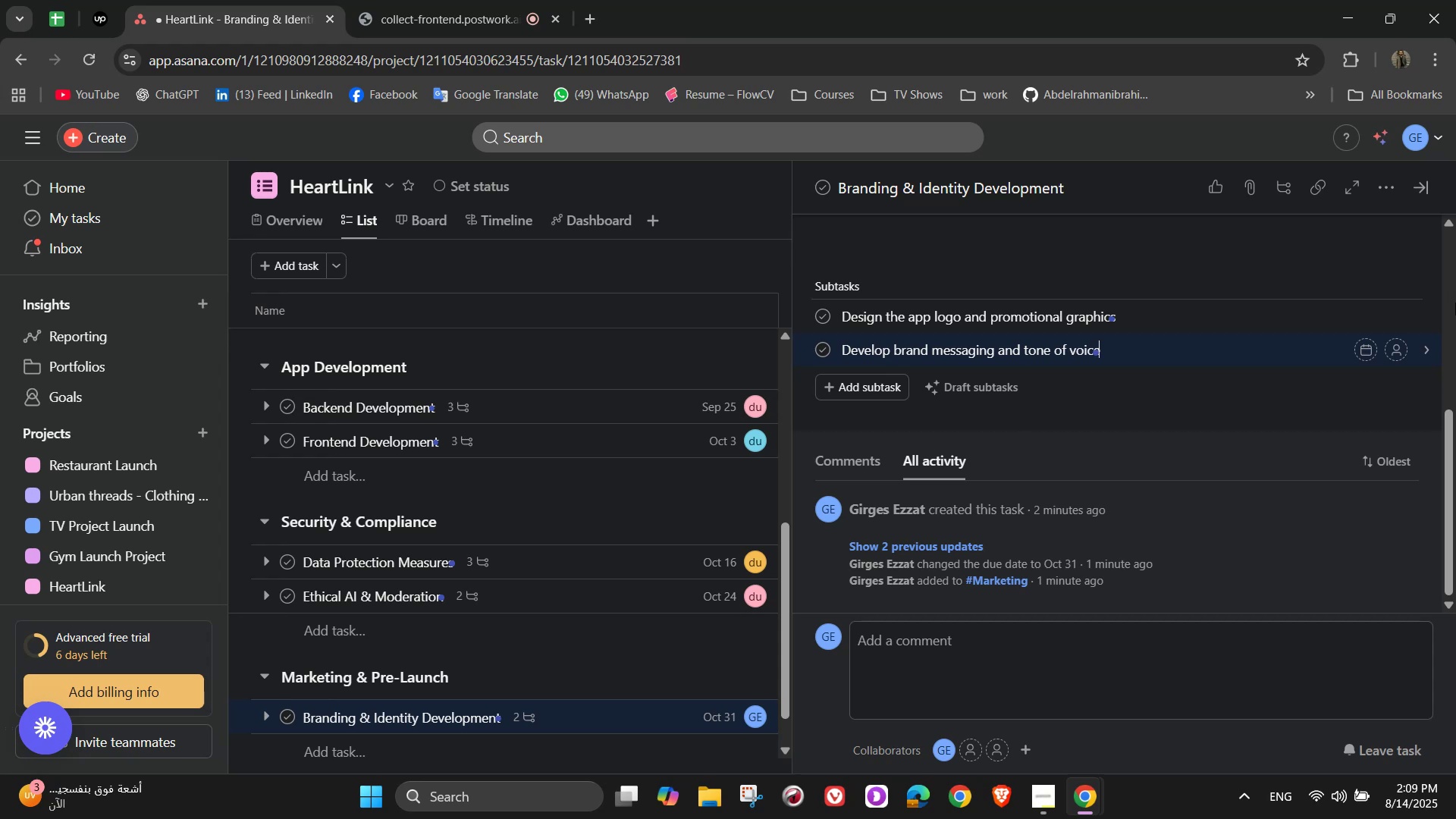 
key(Enter)
 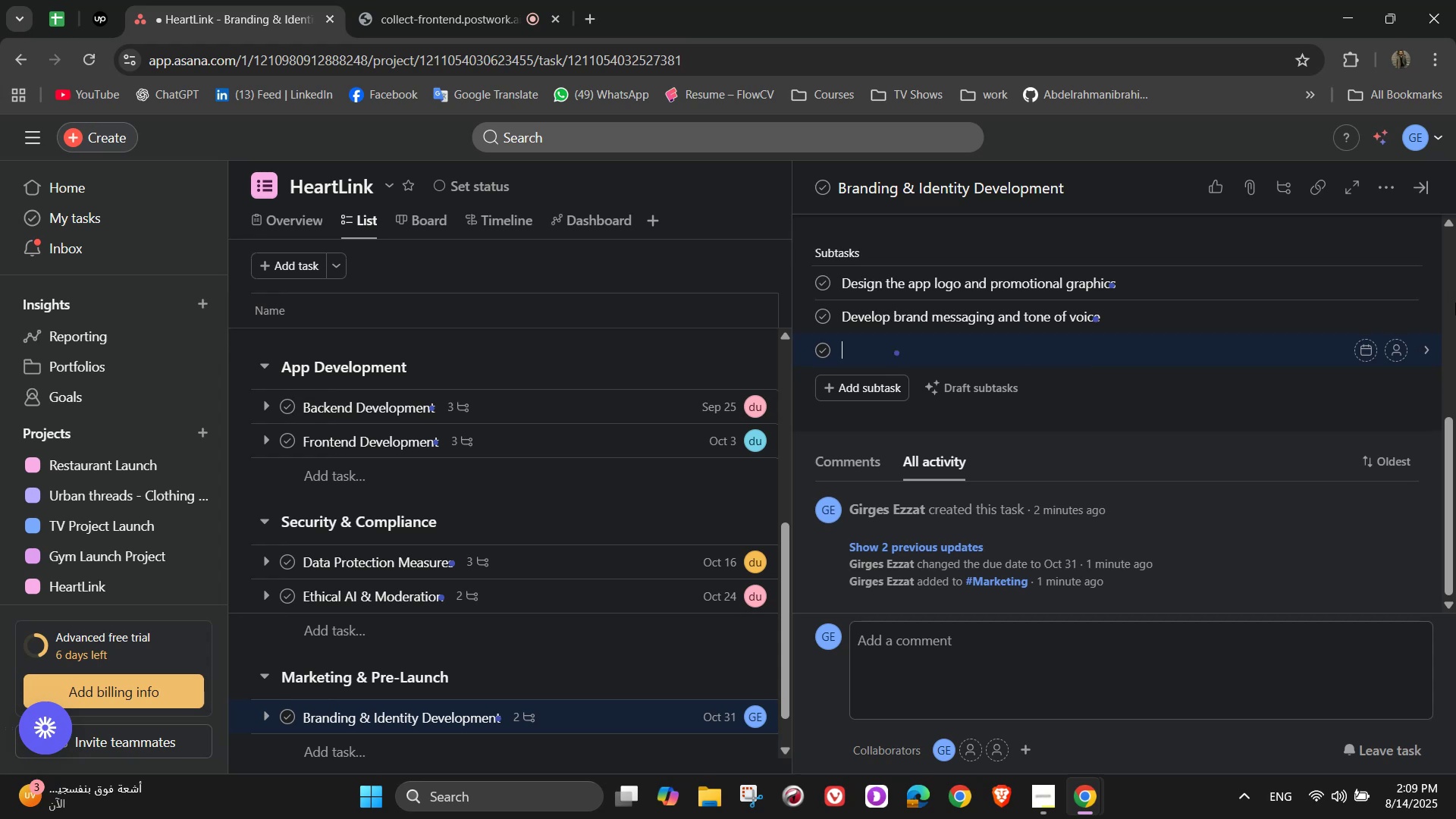 
type(Pre)
 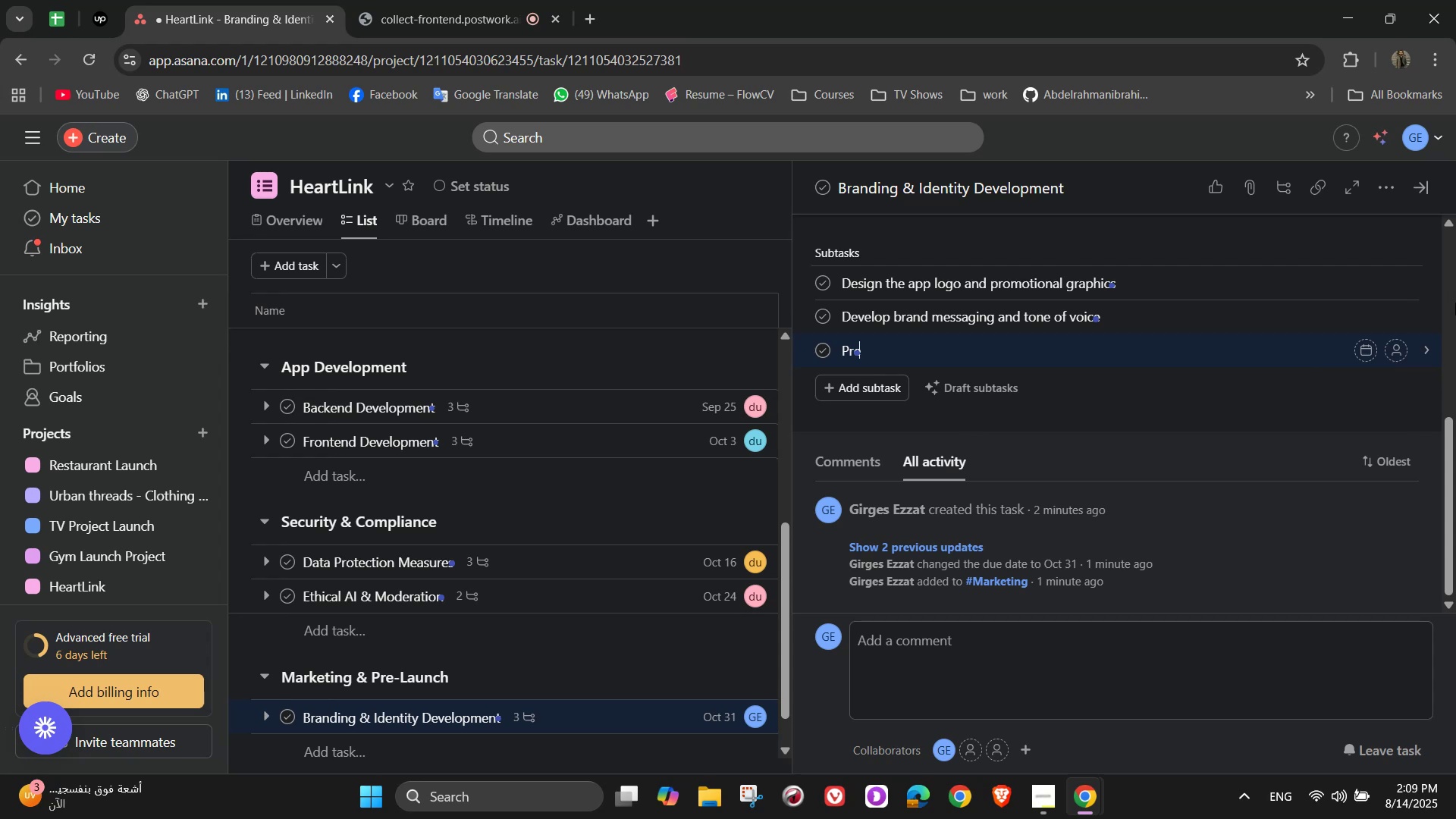 
type(pare)
 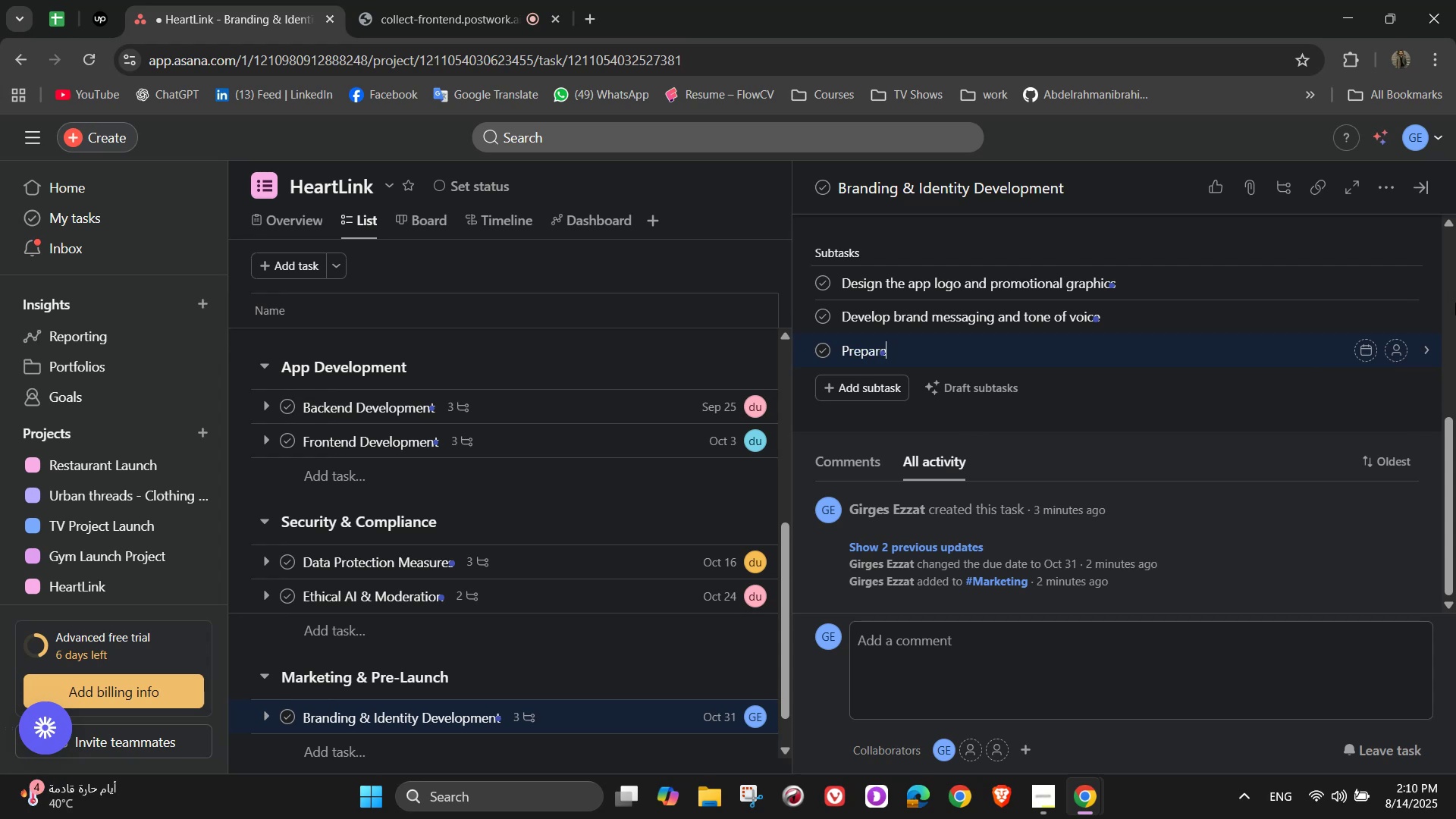 
wait(7.43)
 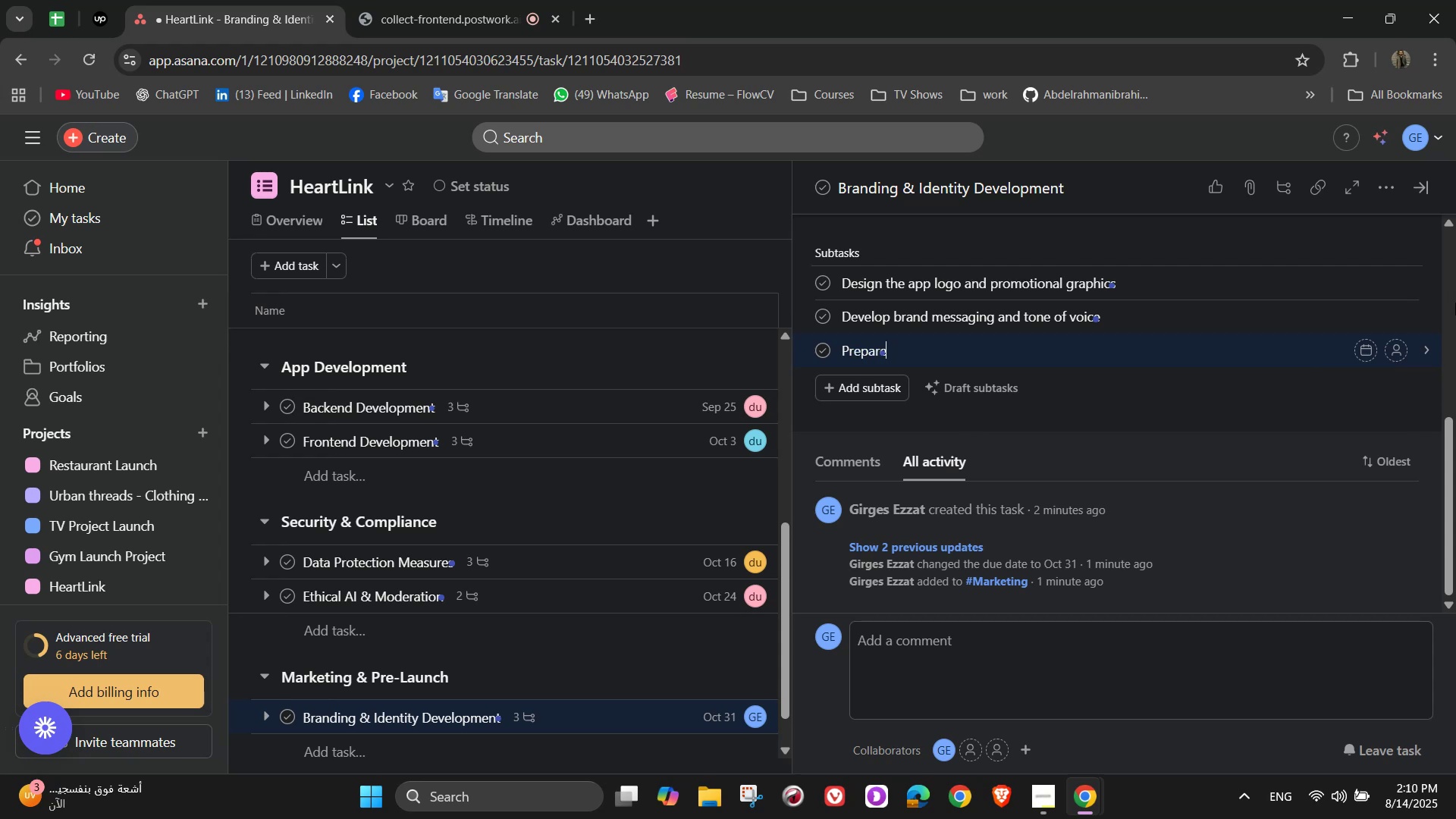 
type(a)
key(Backspace)
type( a media kit for press and influencers)
 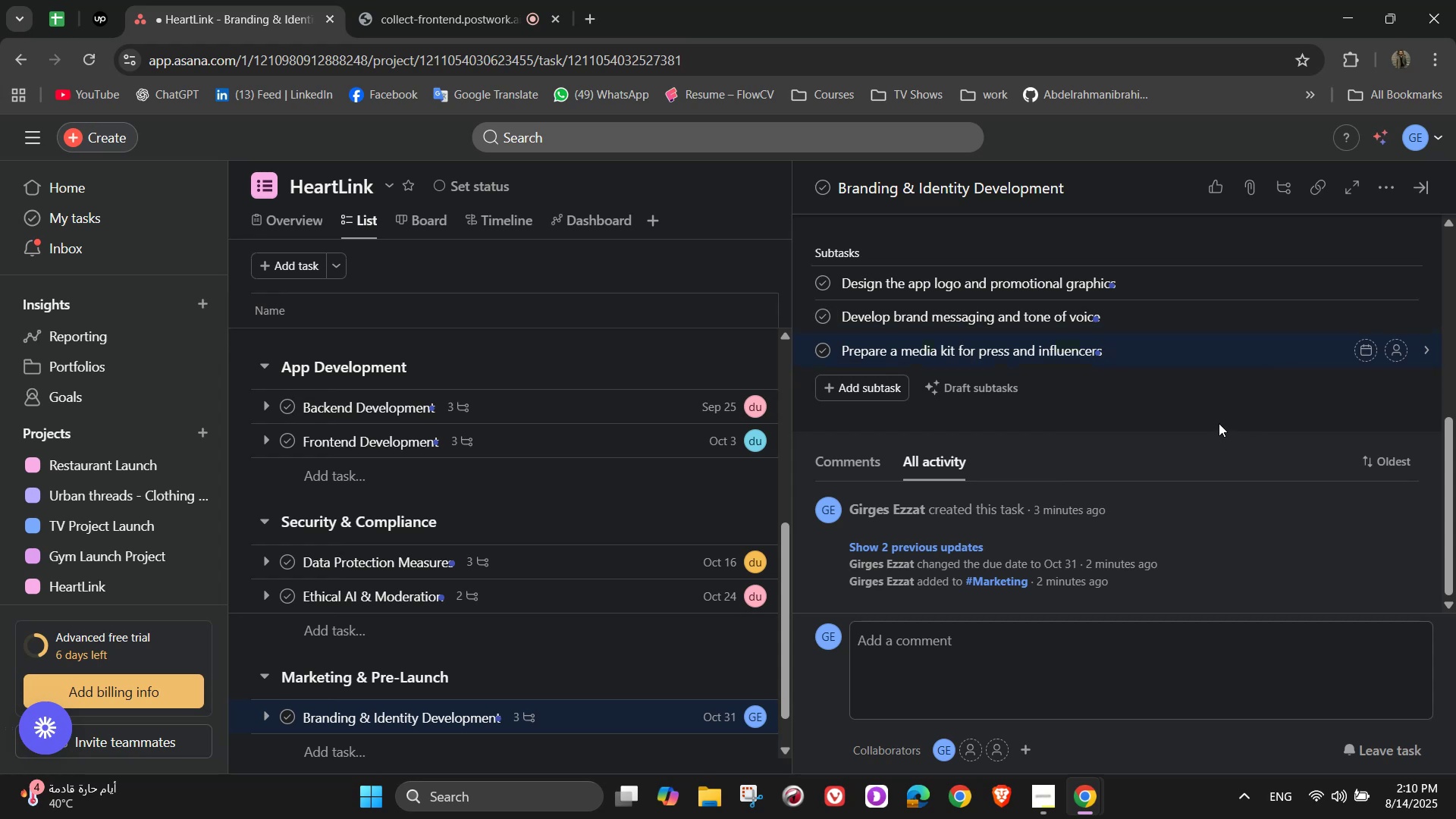 
wait(5.69)
 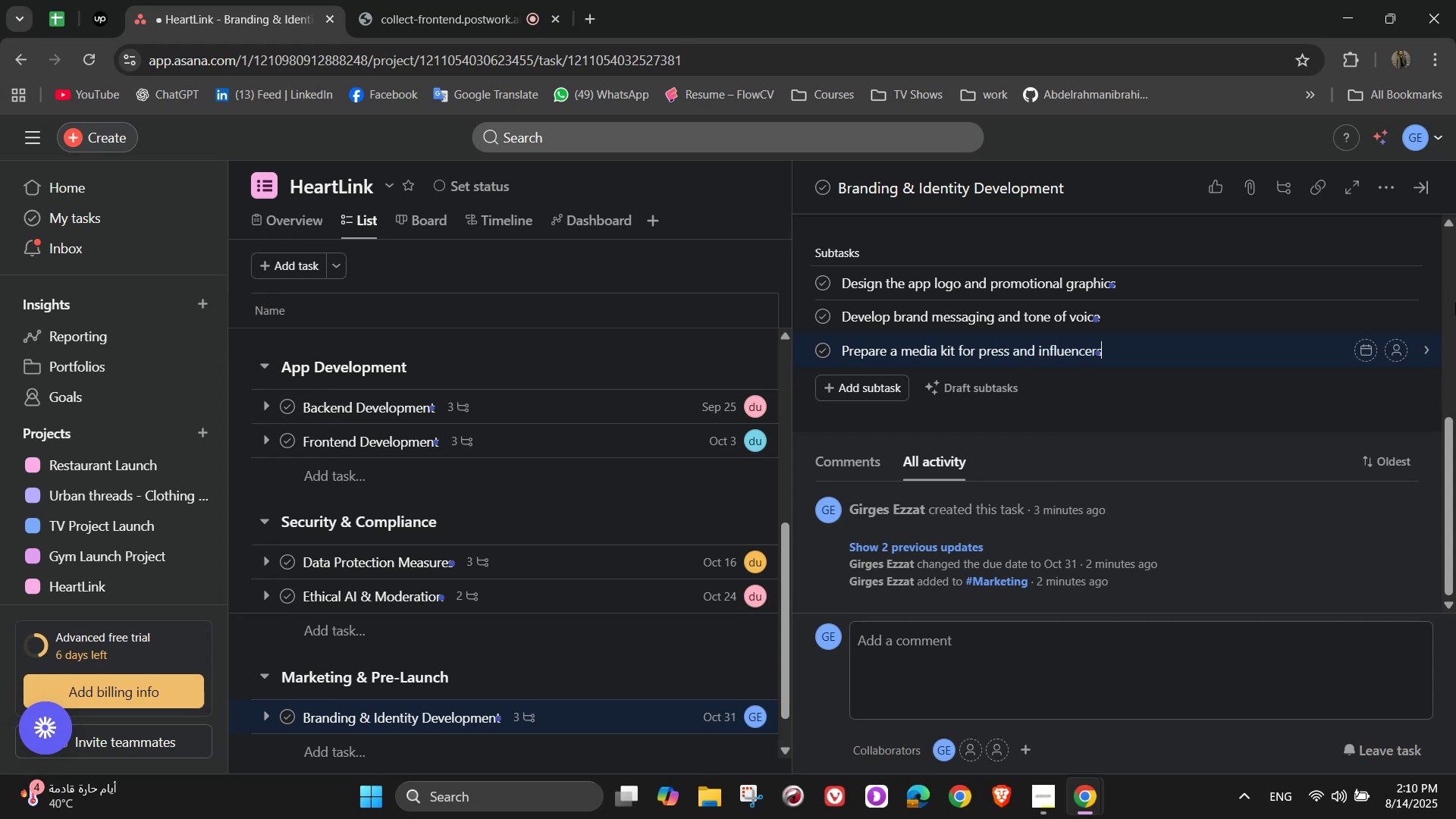 
scroll: coordinate [1219, 423], scroll_direction: up, amount: 1.0
 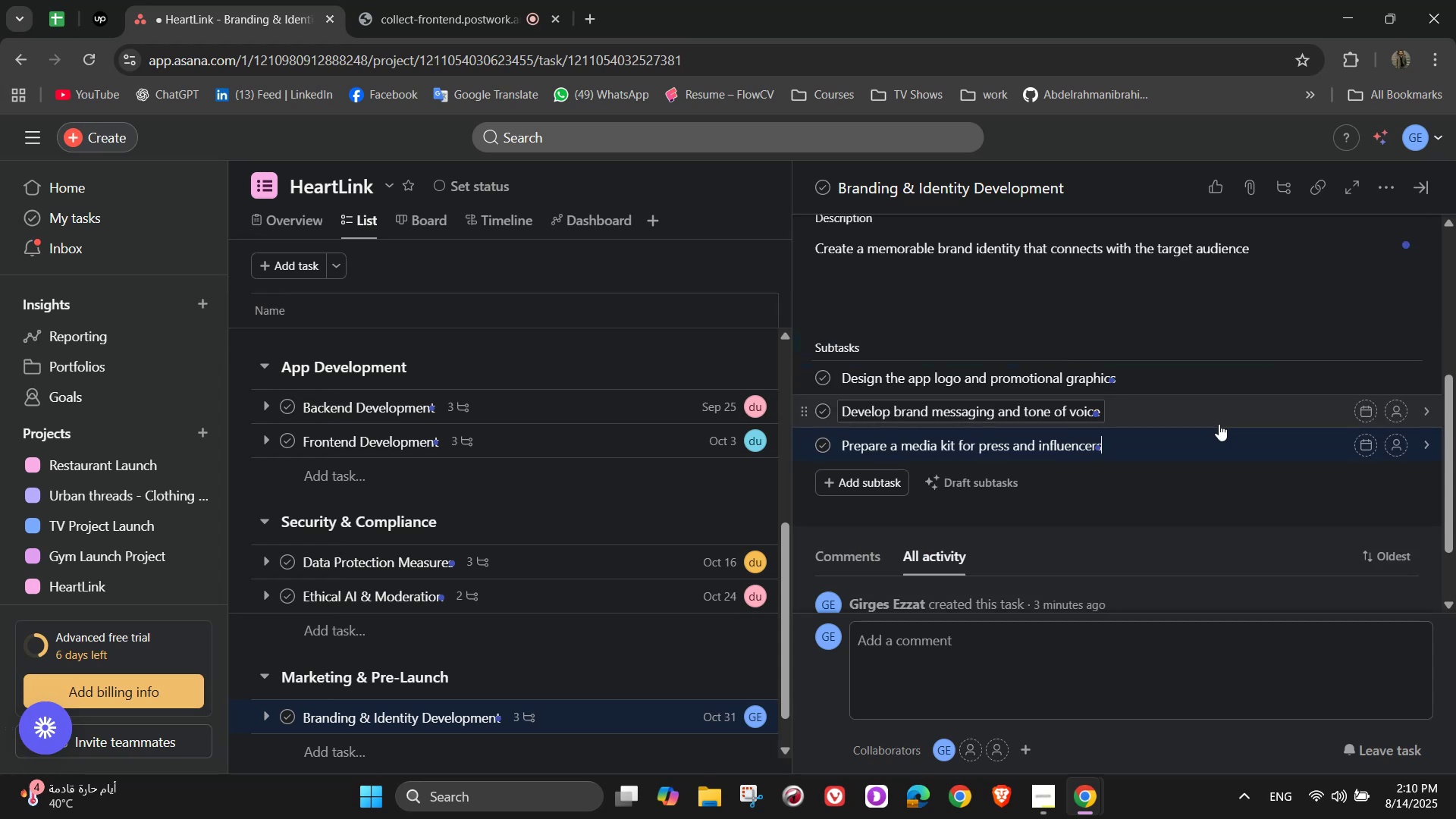 
mouse_move([1407, 367])
 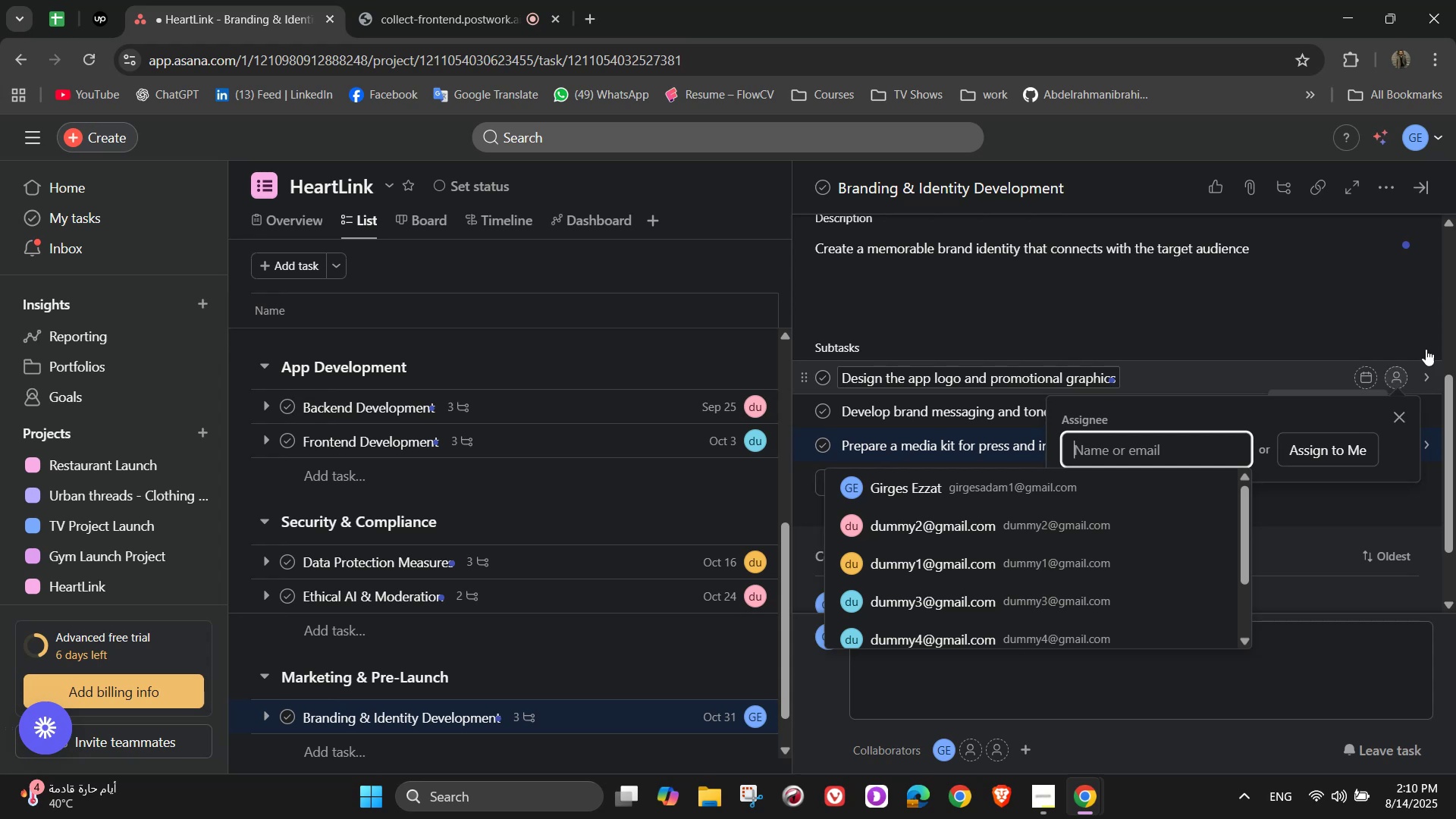 
scroll: coordinate [1427, 348], scroll_direction: up, amount: 1.0
 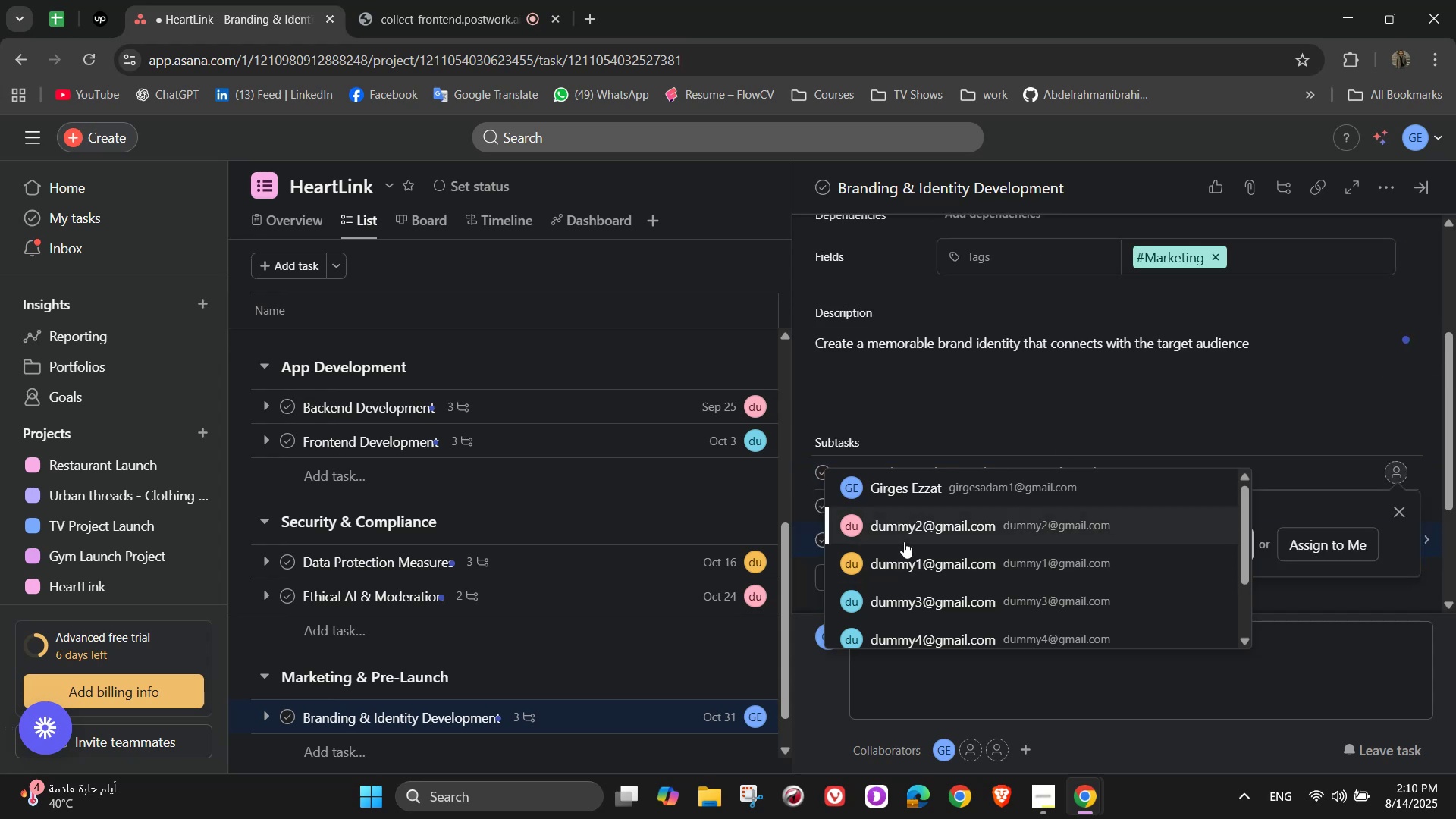 
left_click([924, 492])
 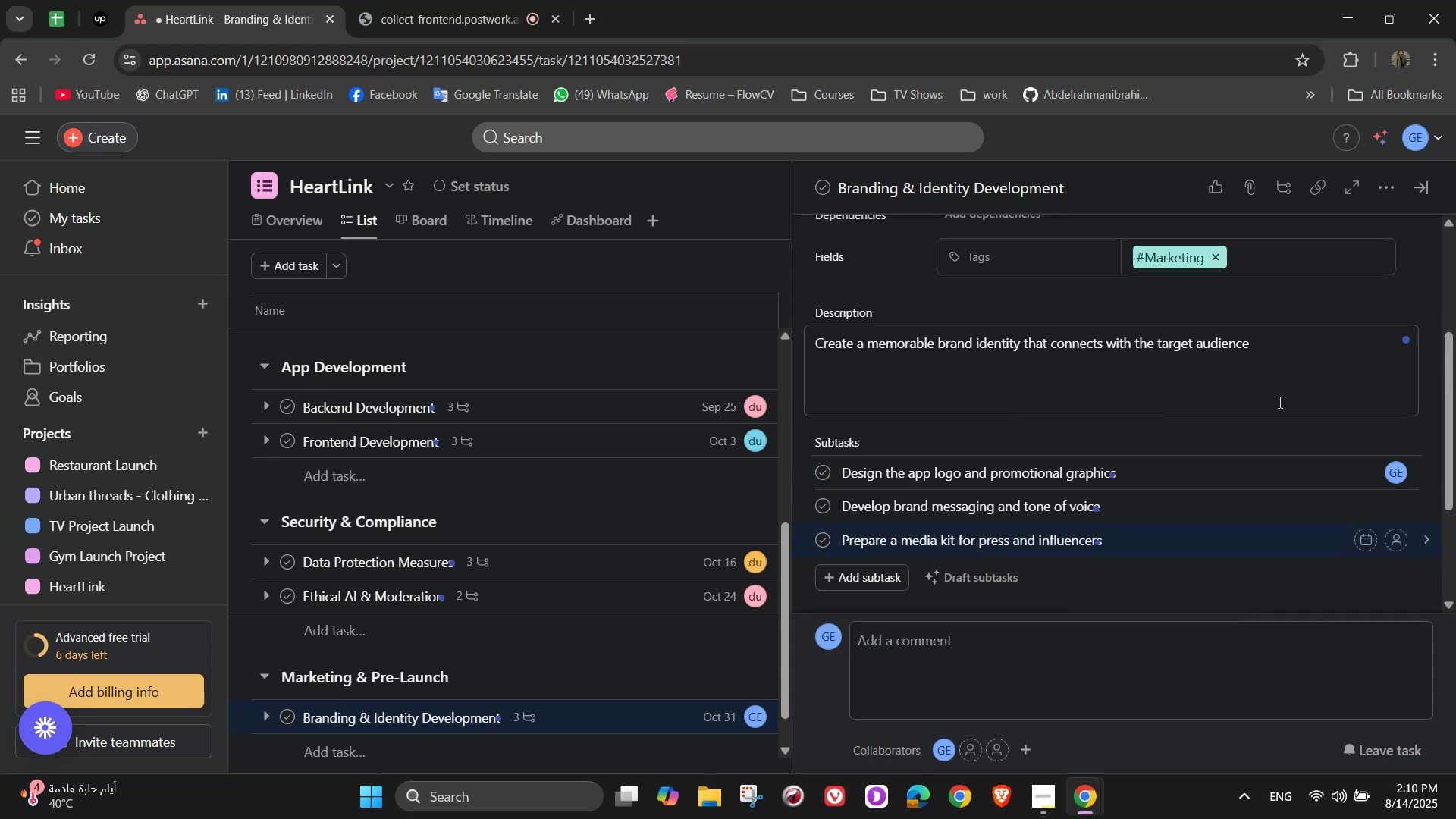 
scroll: coordinate [1279, 405], scroll_direction: down, amount: 1.0
 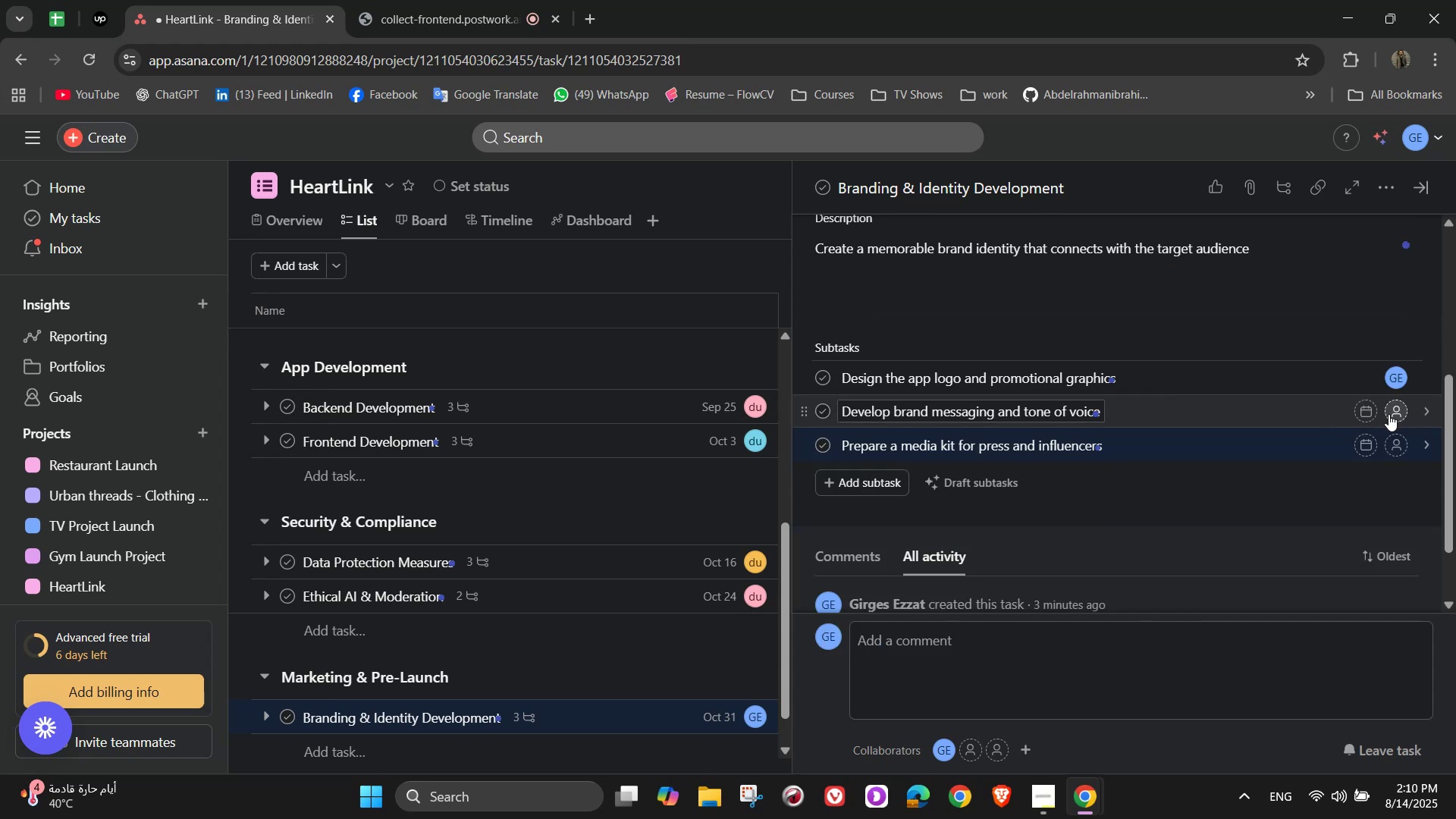 
left_click([1390, 414])
 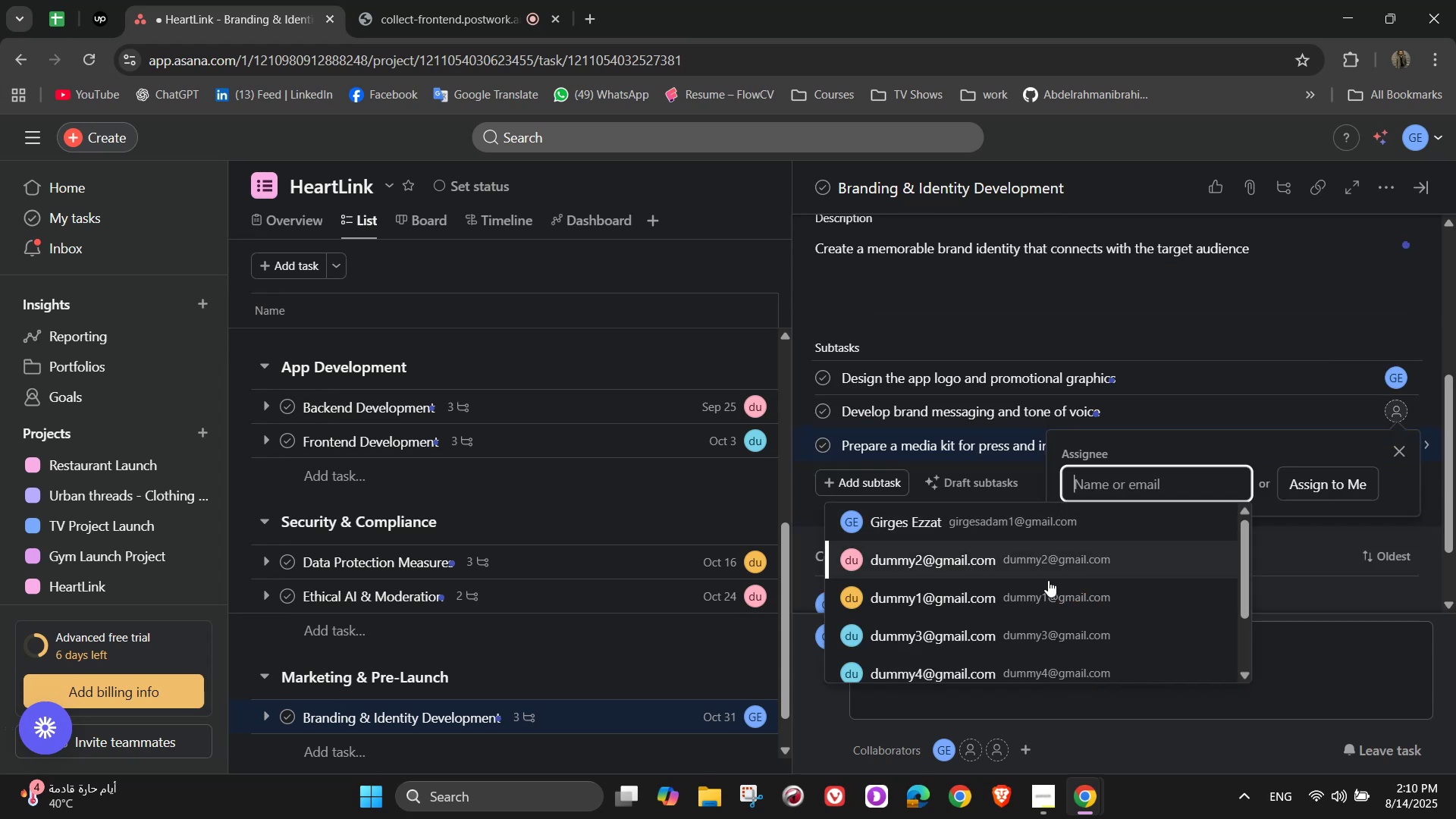 
left_click([963, 622])
 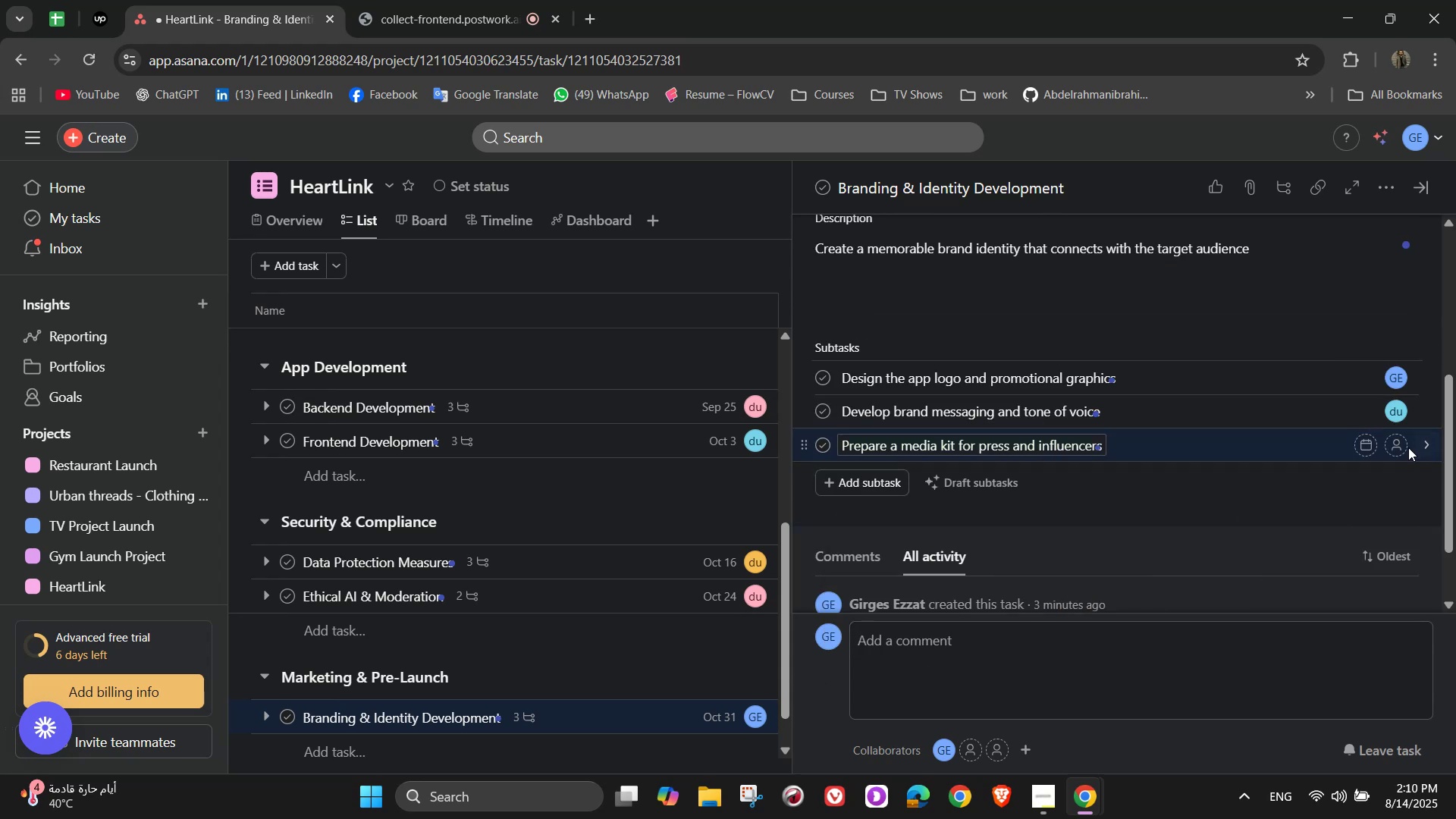 
left_click([1401, 448])
 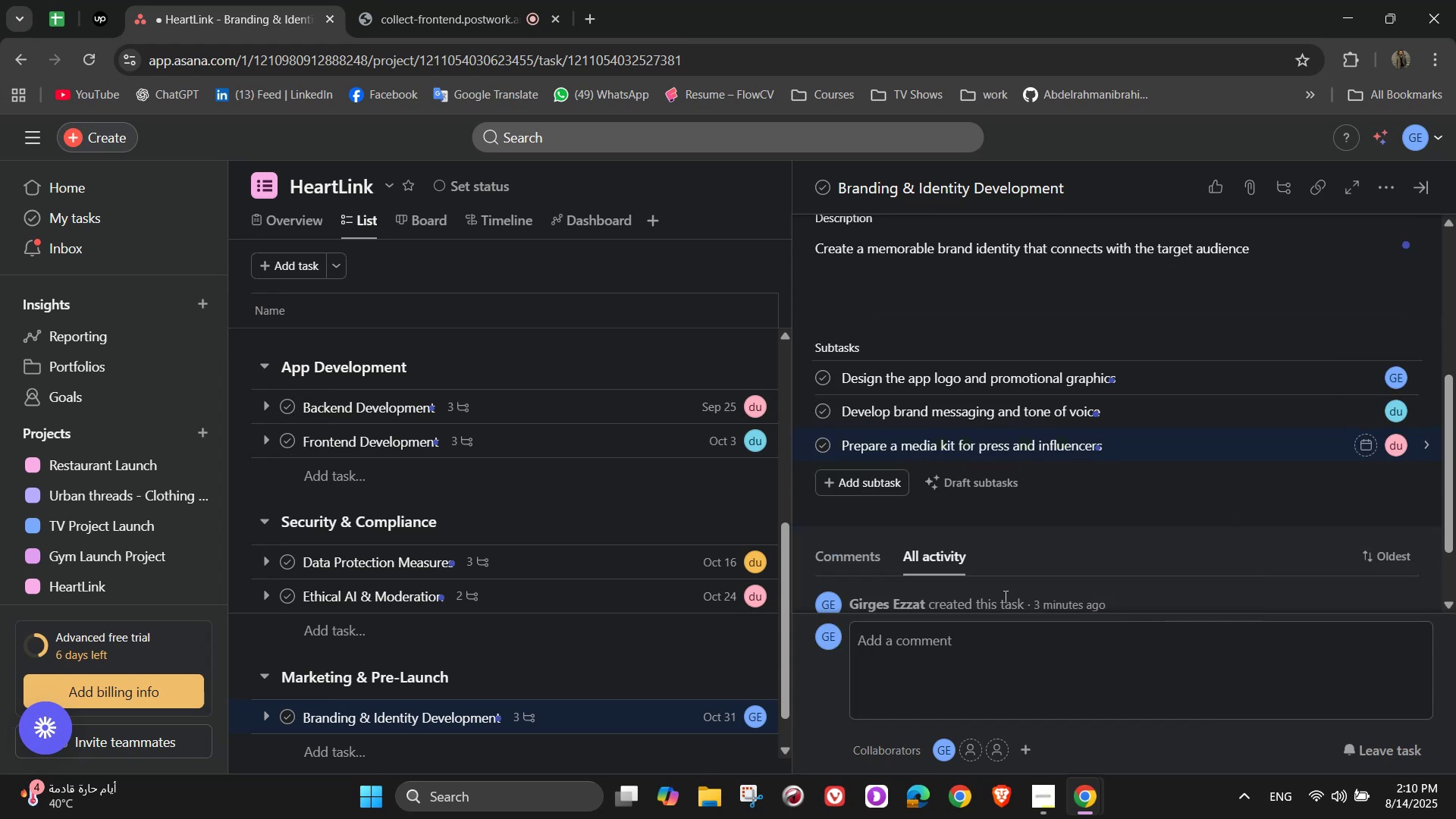 
scroll: coordinate [1114, 518], scroll_direction: up, amount: 3.0
 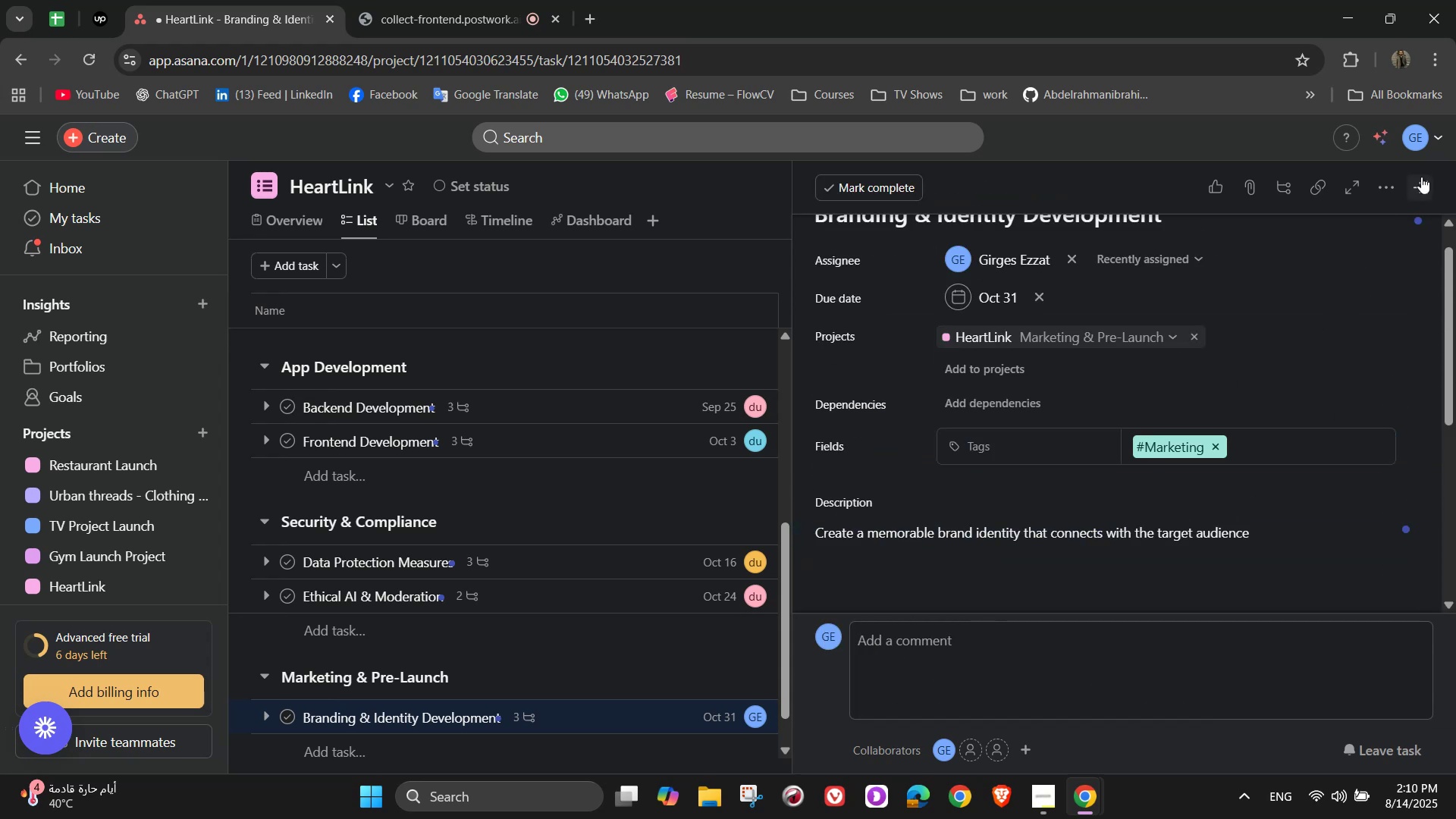 
left_click([1429, 180])
 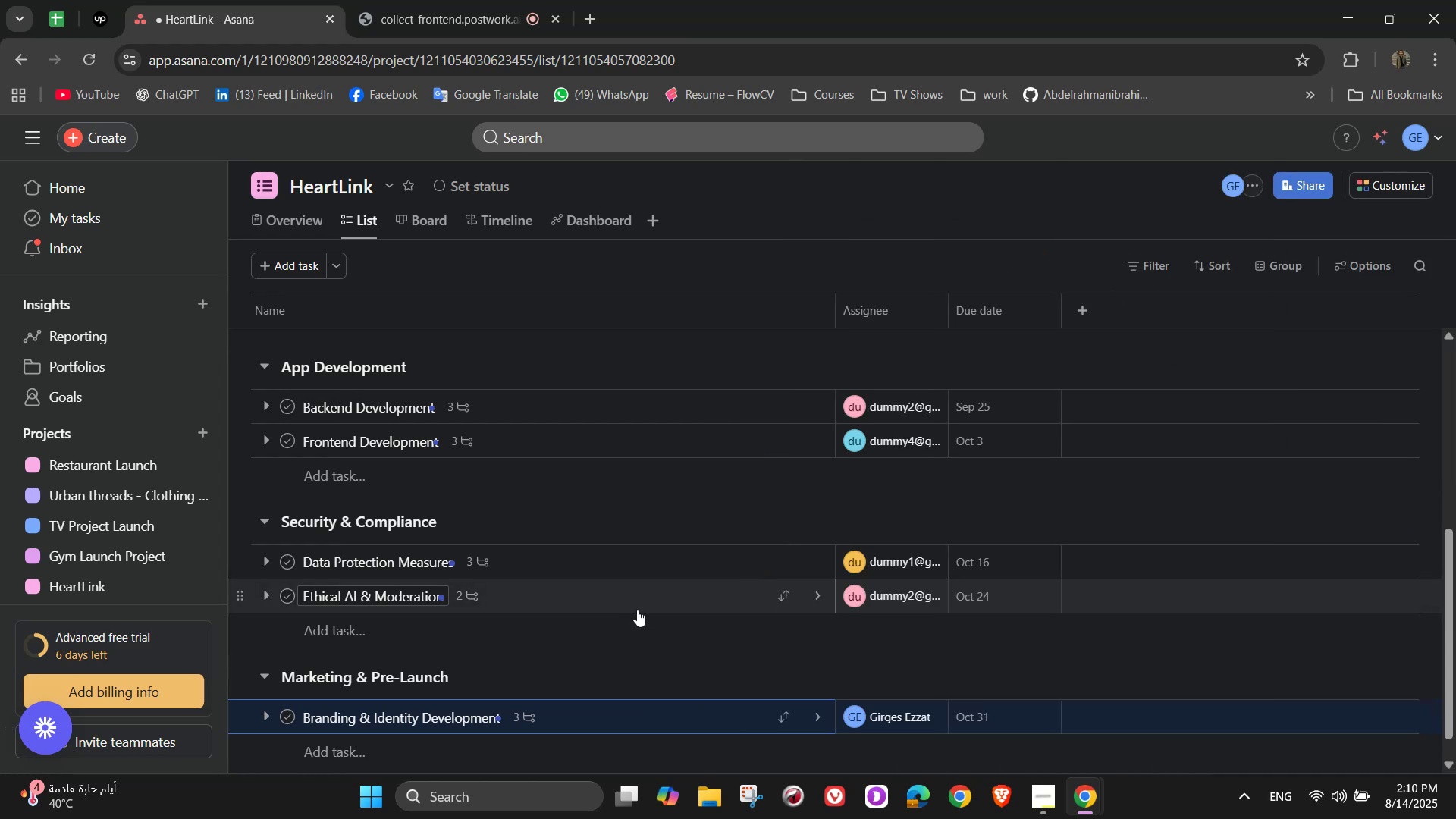 
wait(5.11)
 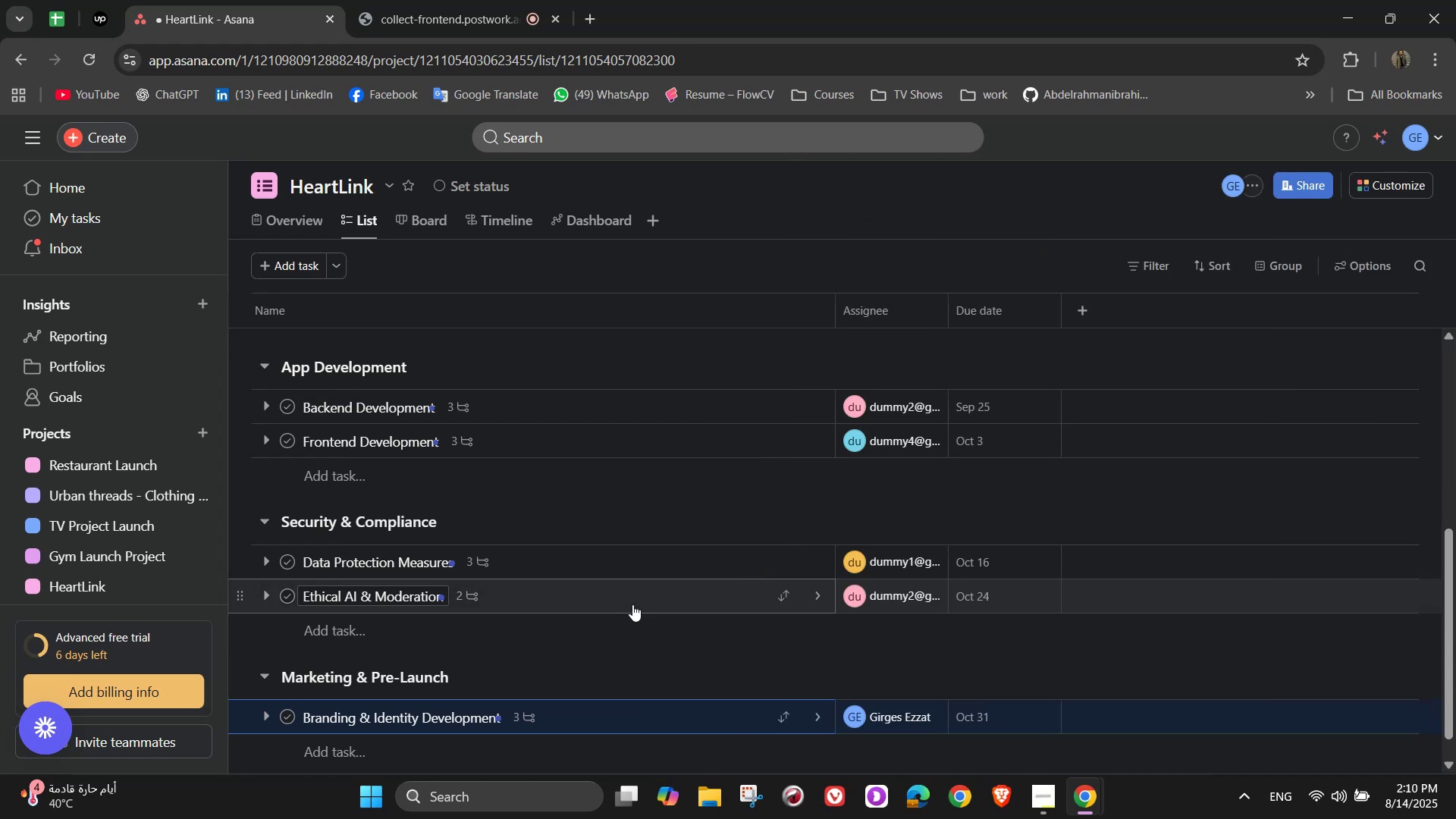 
left_click([345, 751])
 